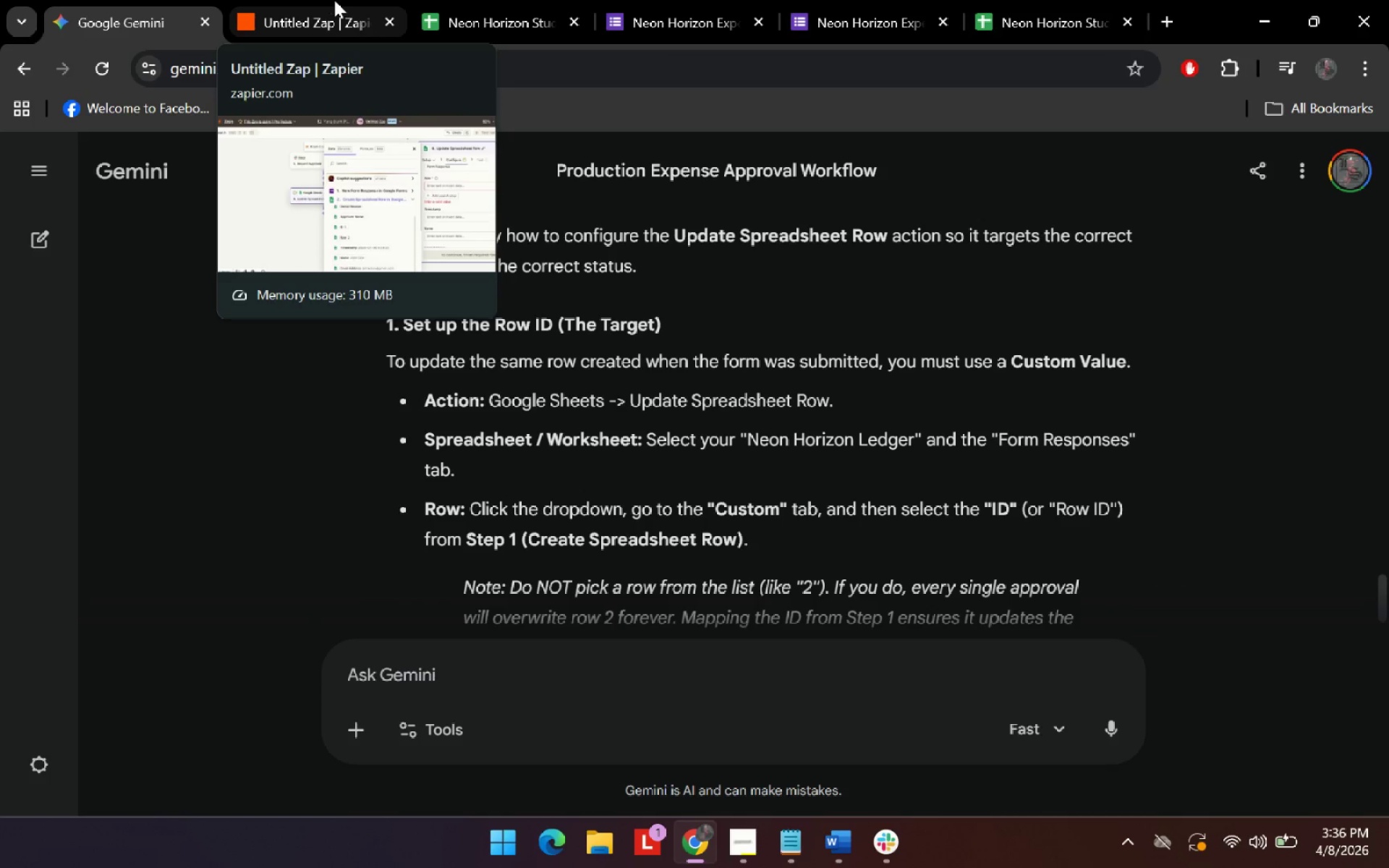 
left_click([334, 0])
 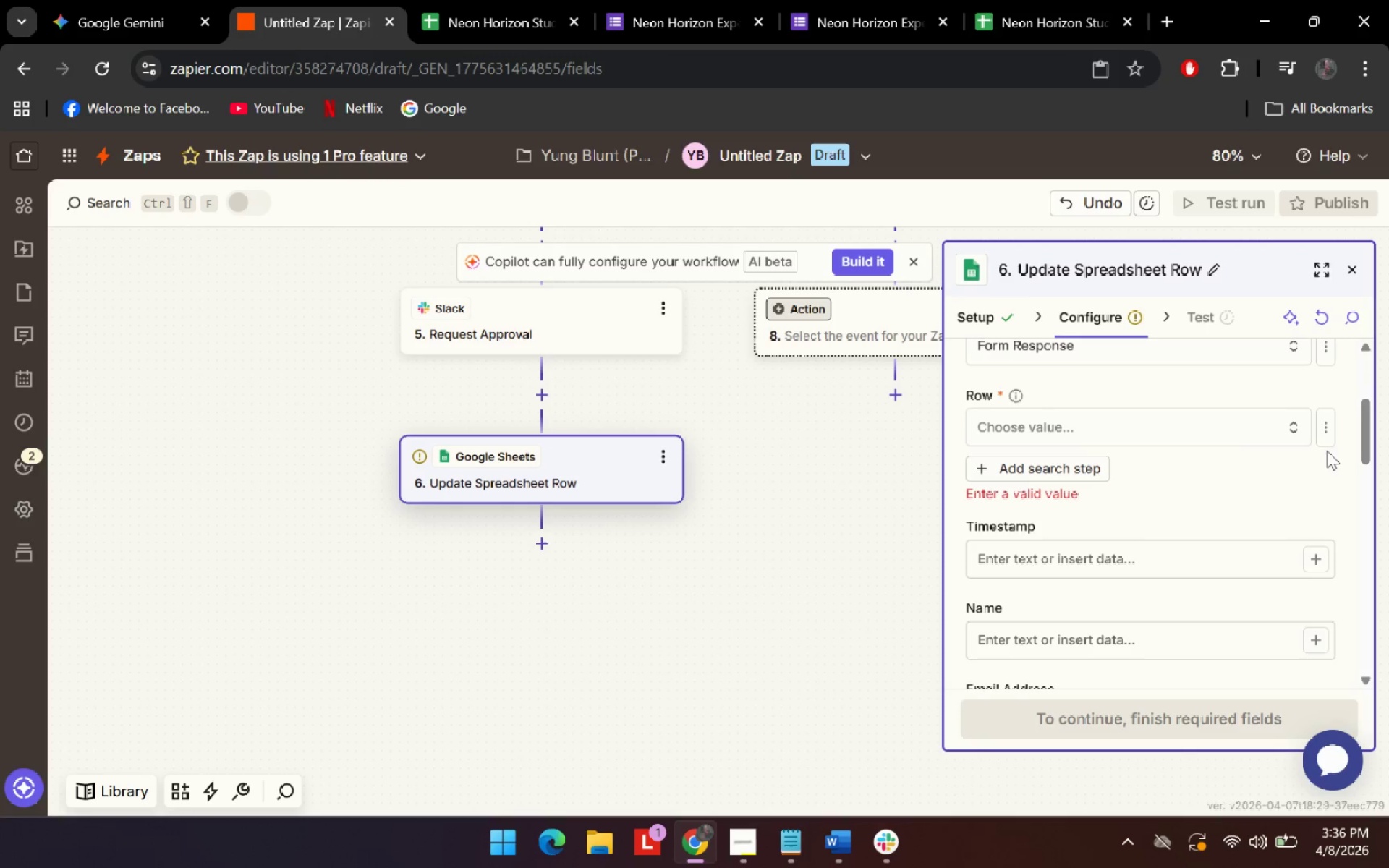 
left_click([1220, 425])
 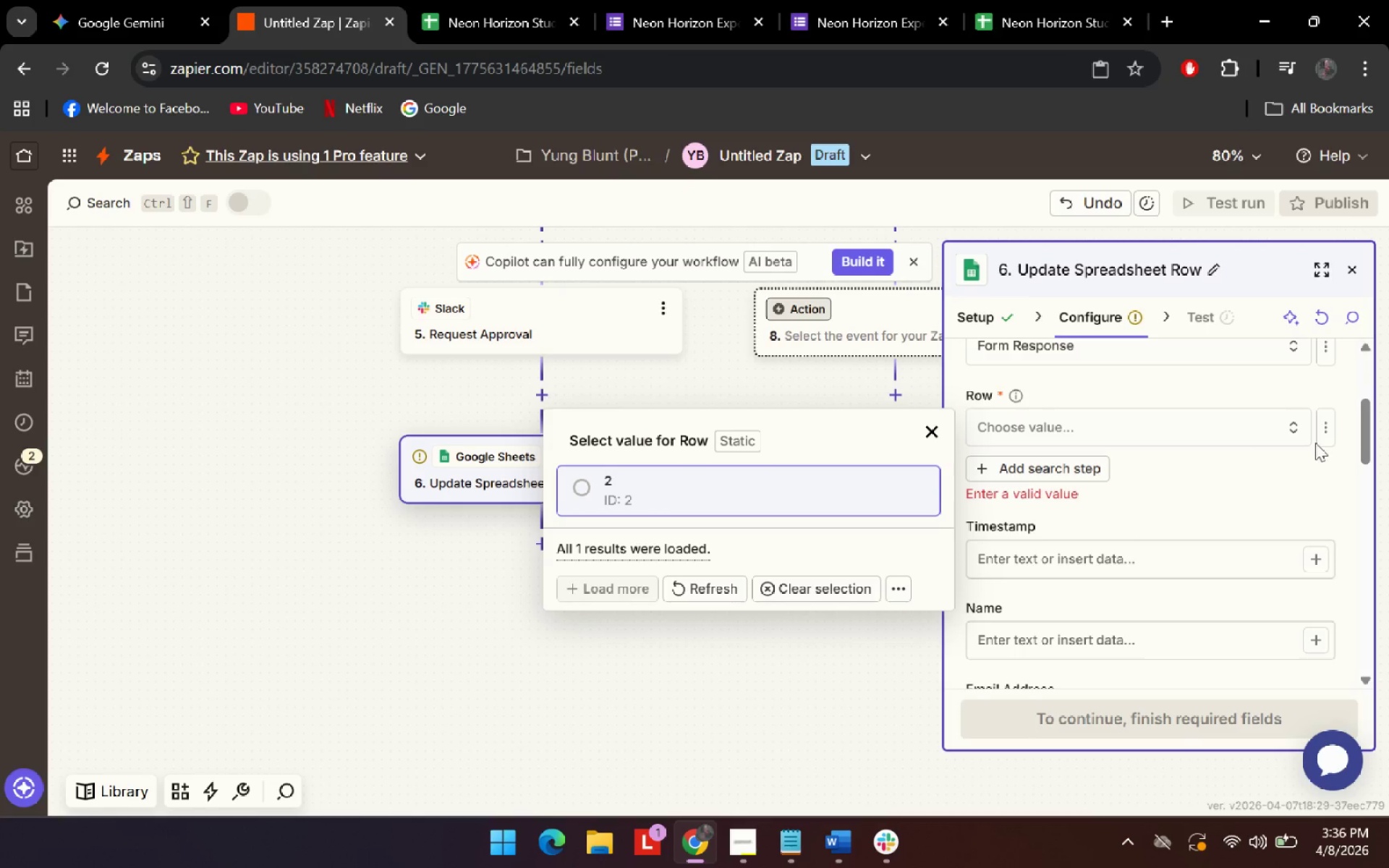 
left_click([1329, 430])
 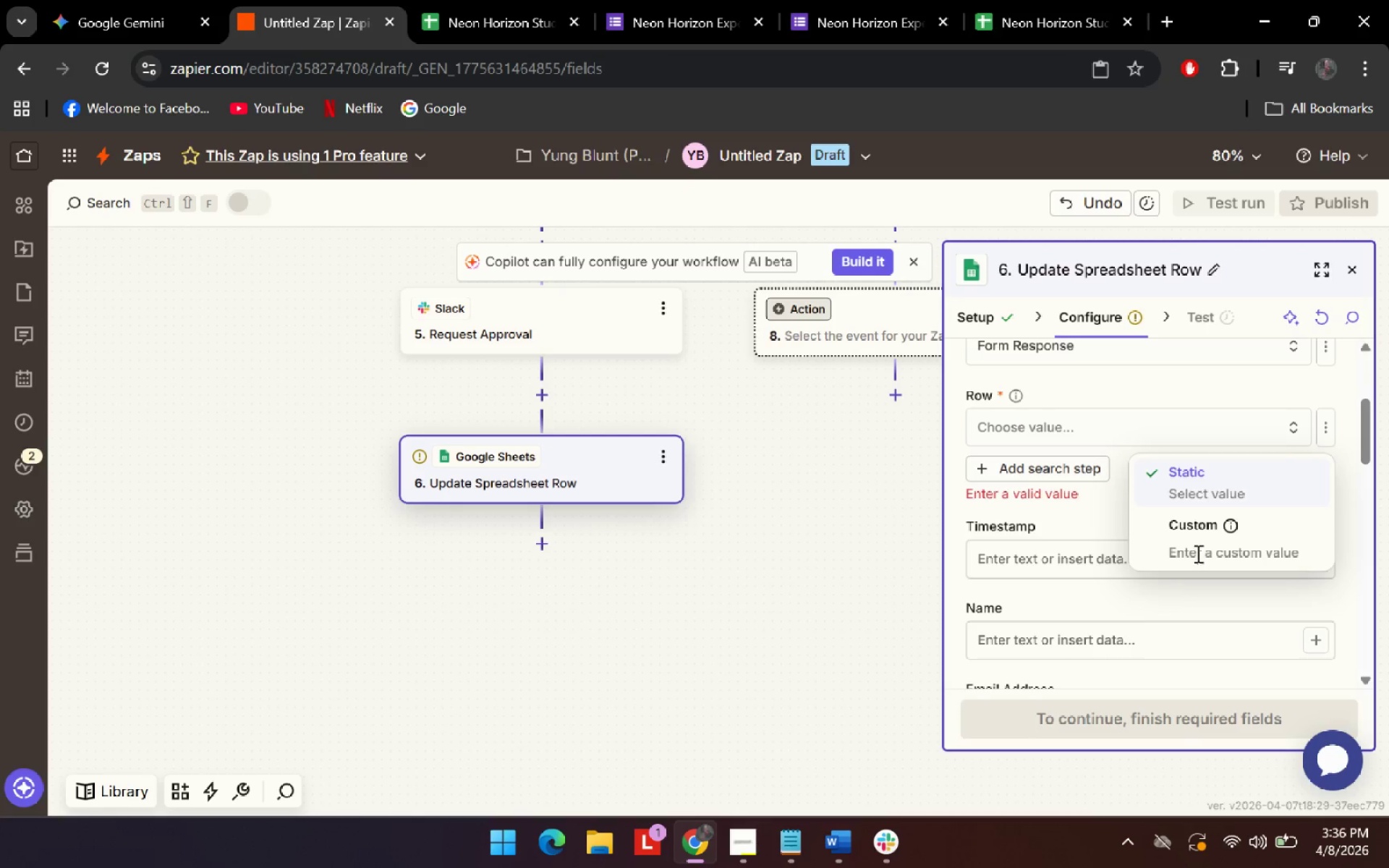 
left_click([1211, 534])
 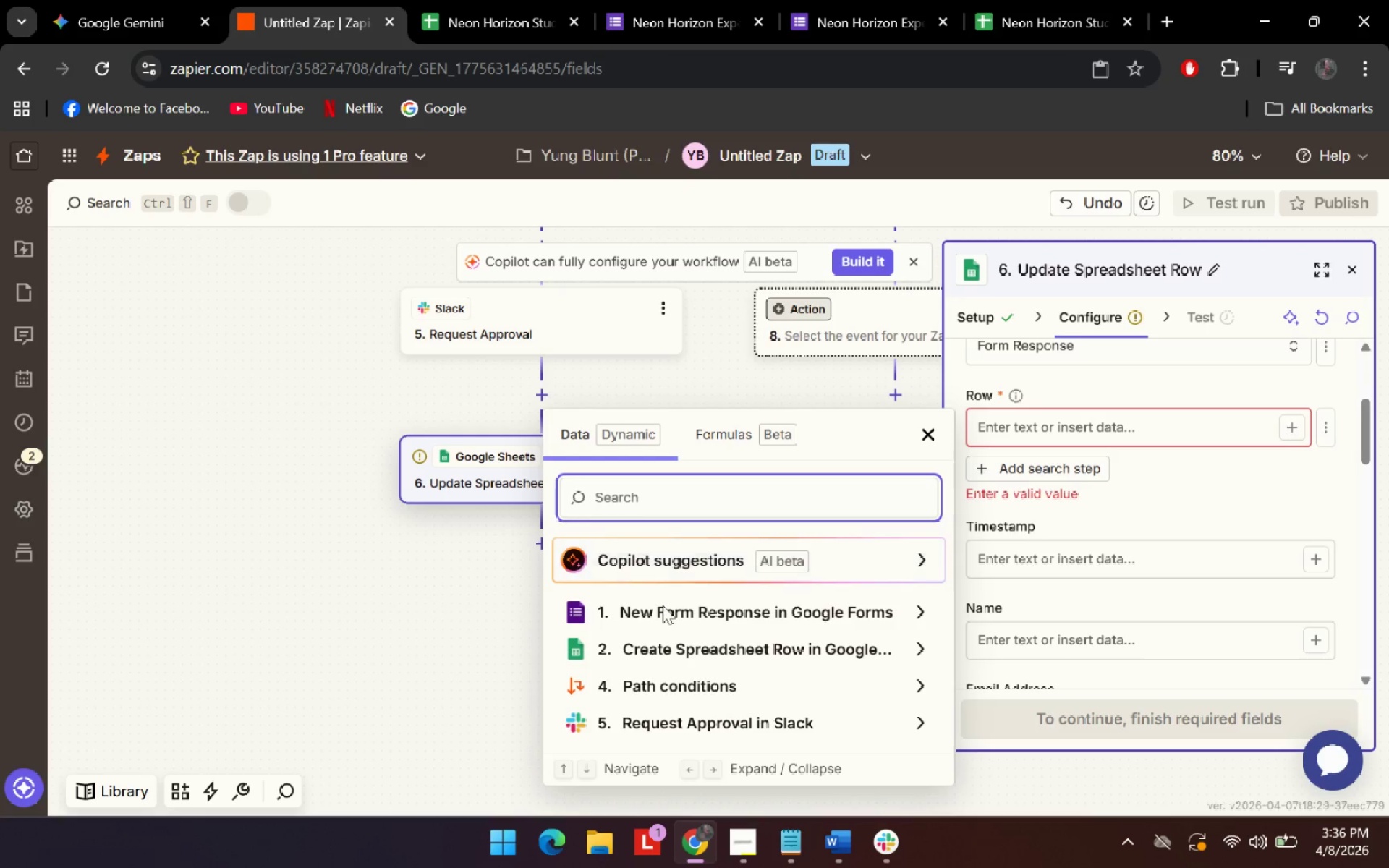 
left_click([677, 655])
 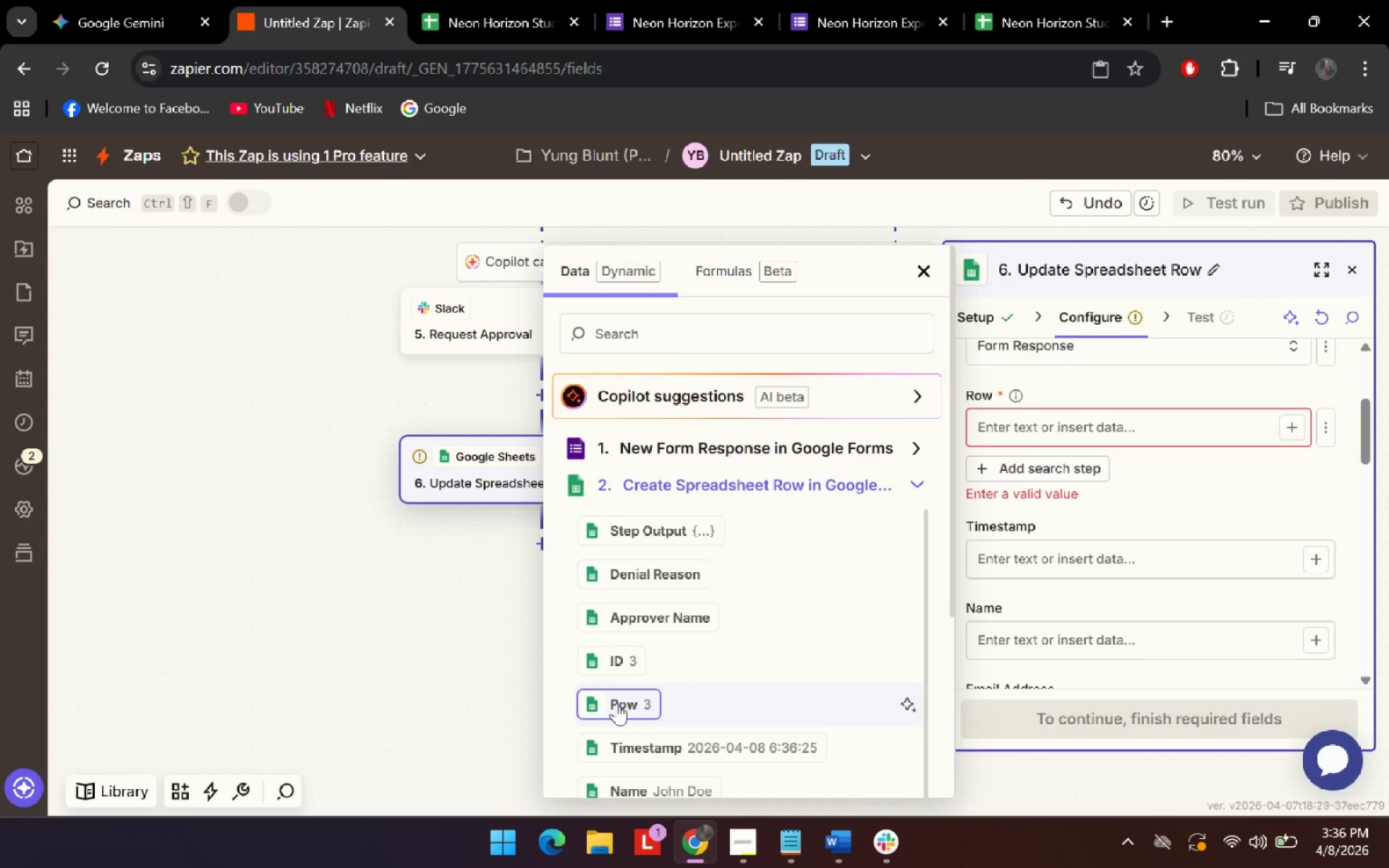 
left_click([621, 697])
 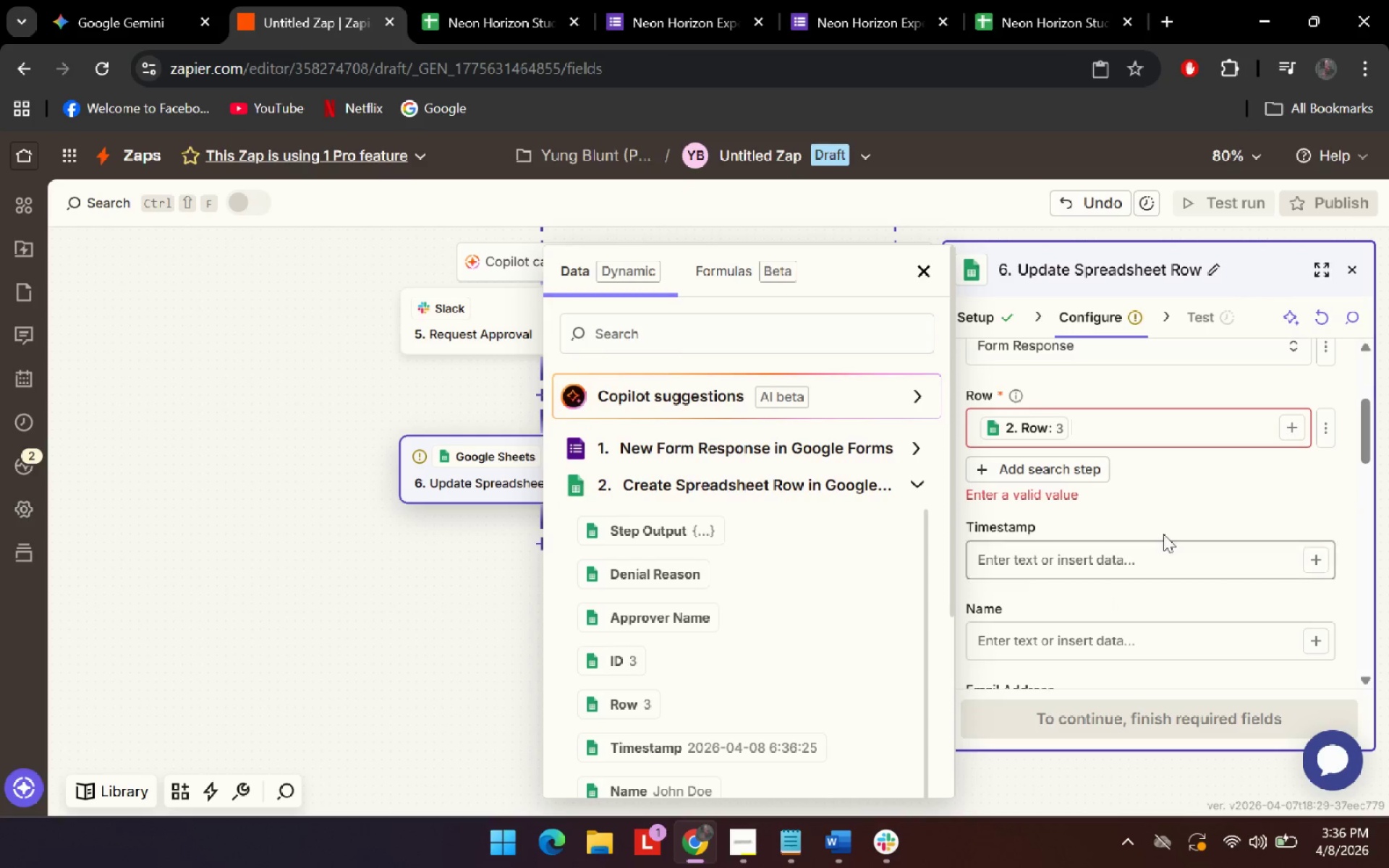 
left_click([1235, 493])
 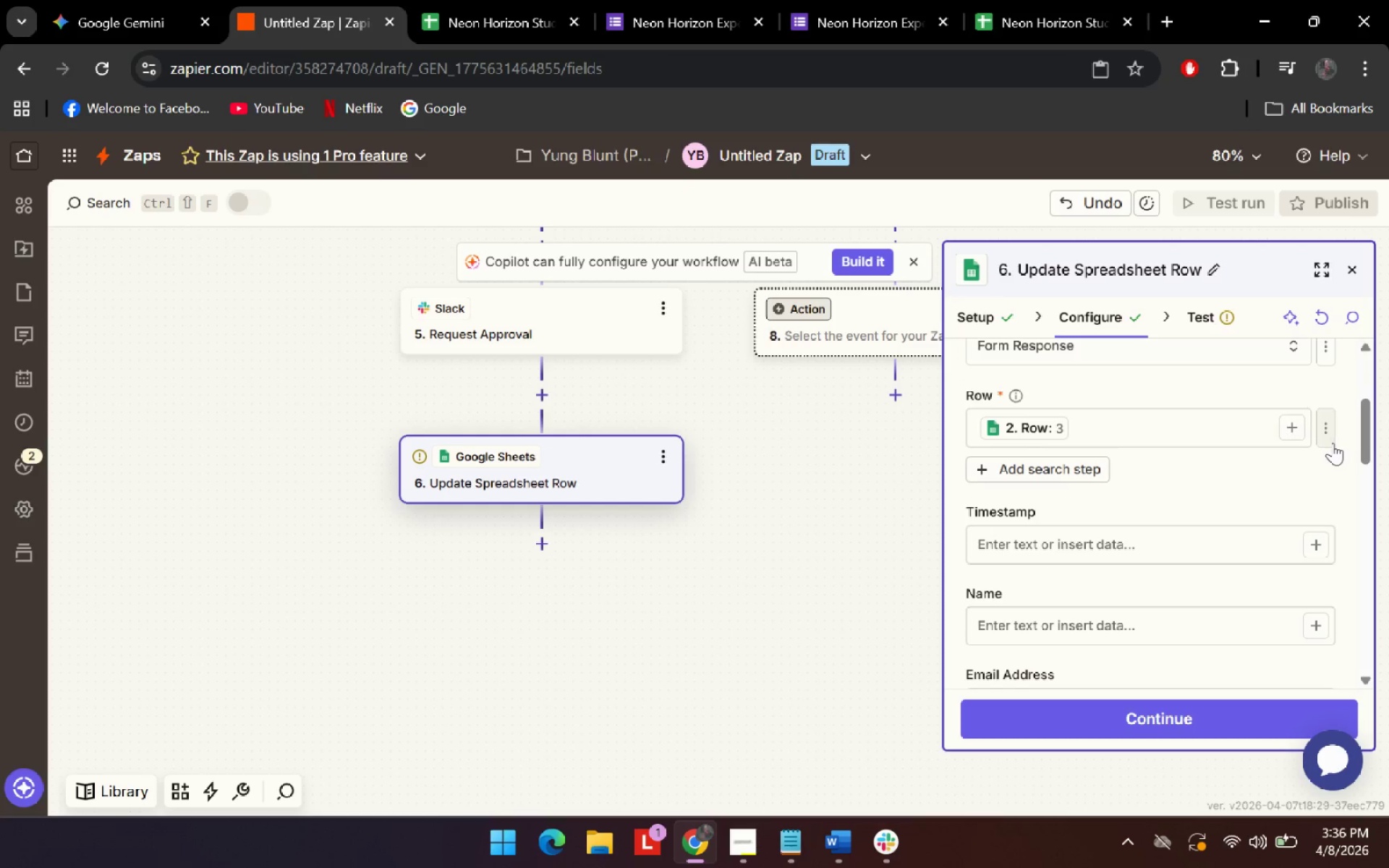 
left_click([1155, 714])
 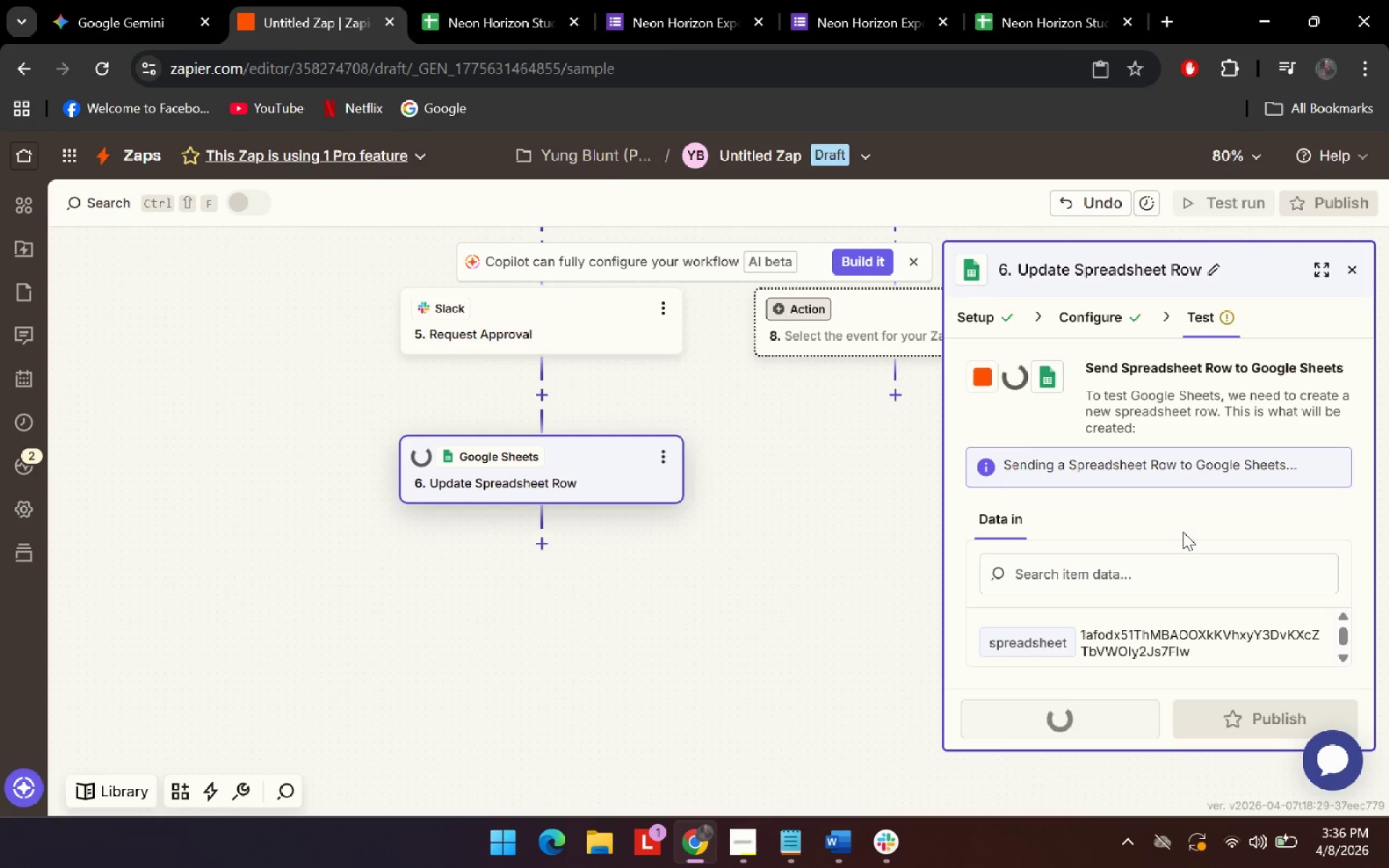 
scroll: coordinate [1130, 677], scroll_direction: down, amount: 5.0
 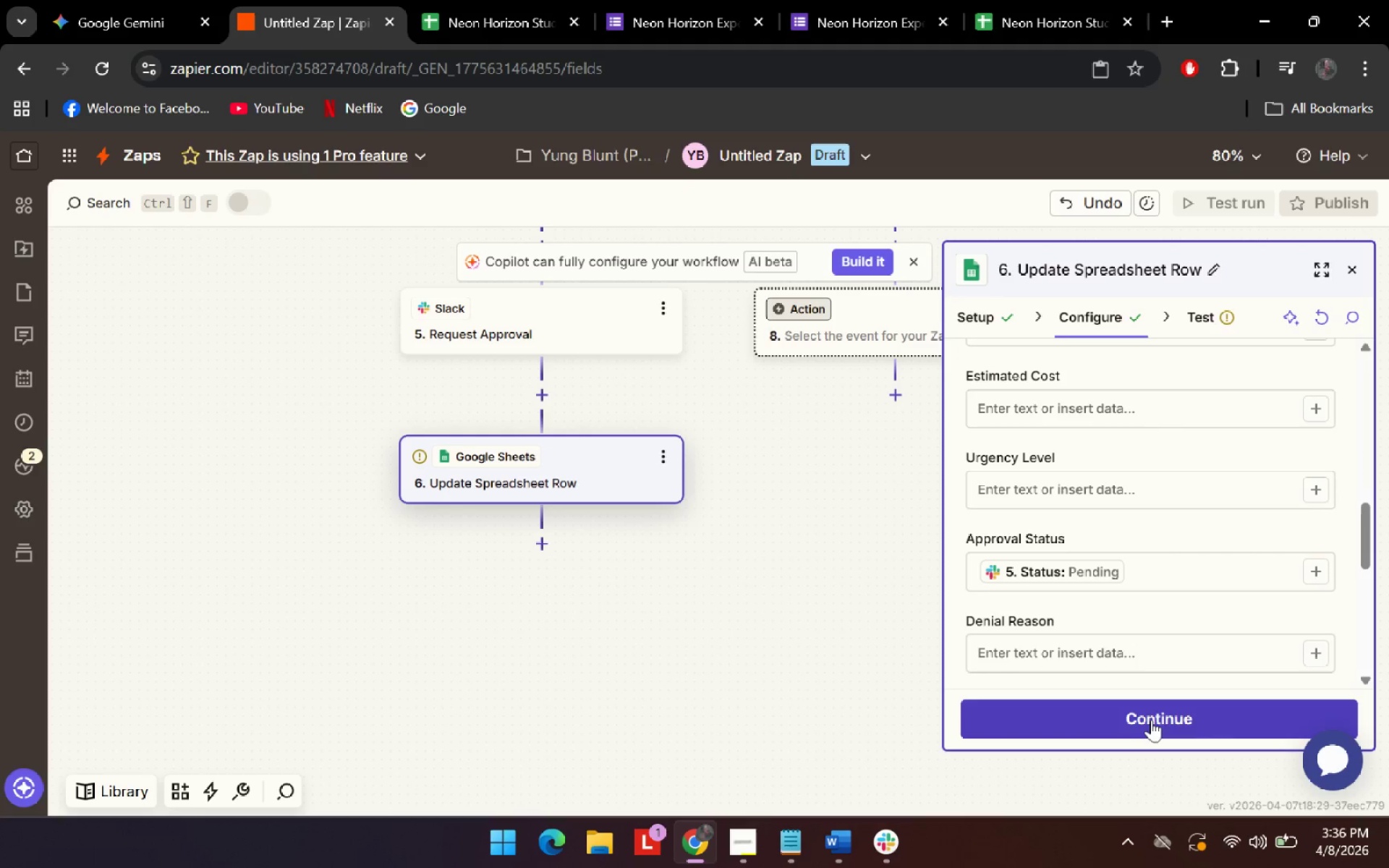 
wait(5.4)
 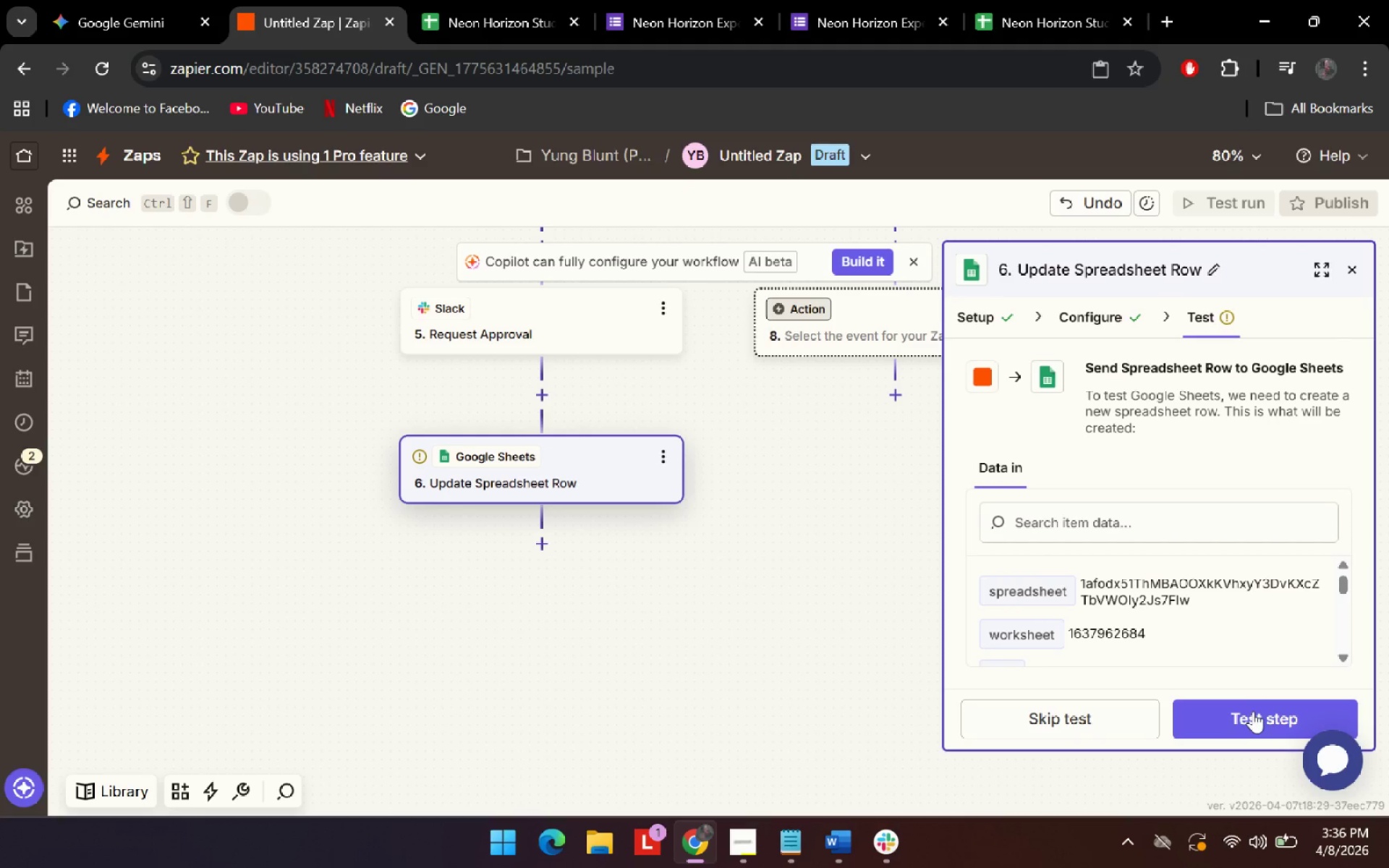 
scroll: coordinate [1152, 639], scroll_direction: down, amount: 3.0
 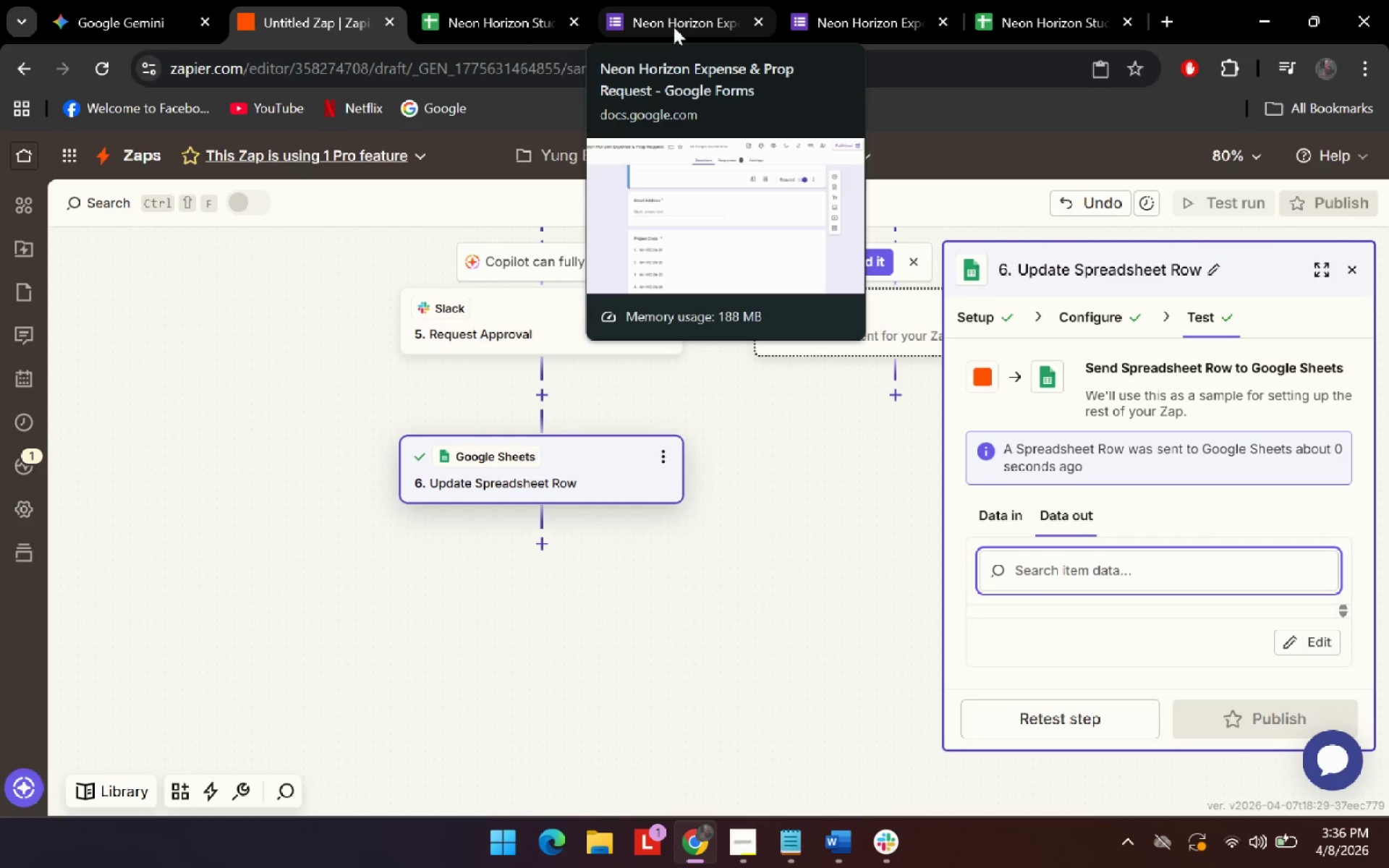 
left_click([482, 0])
 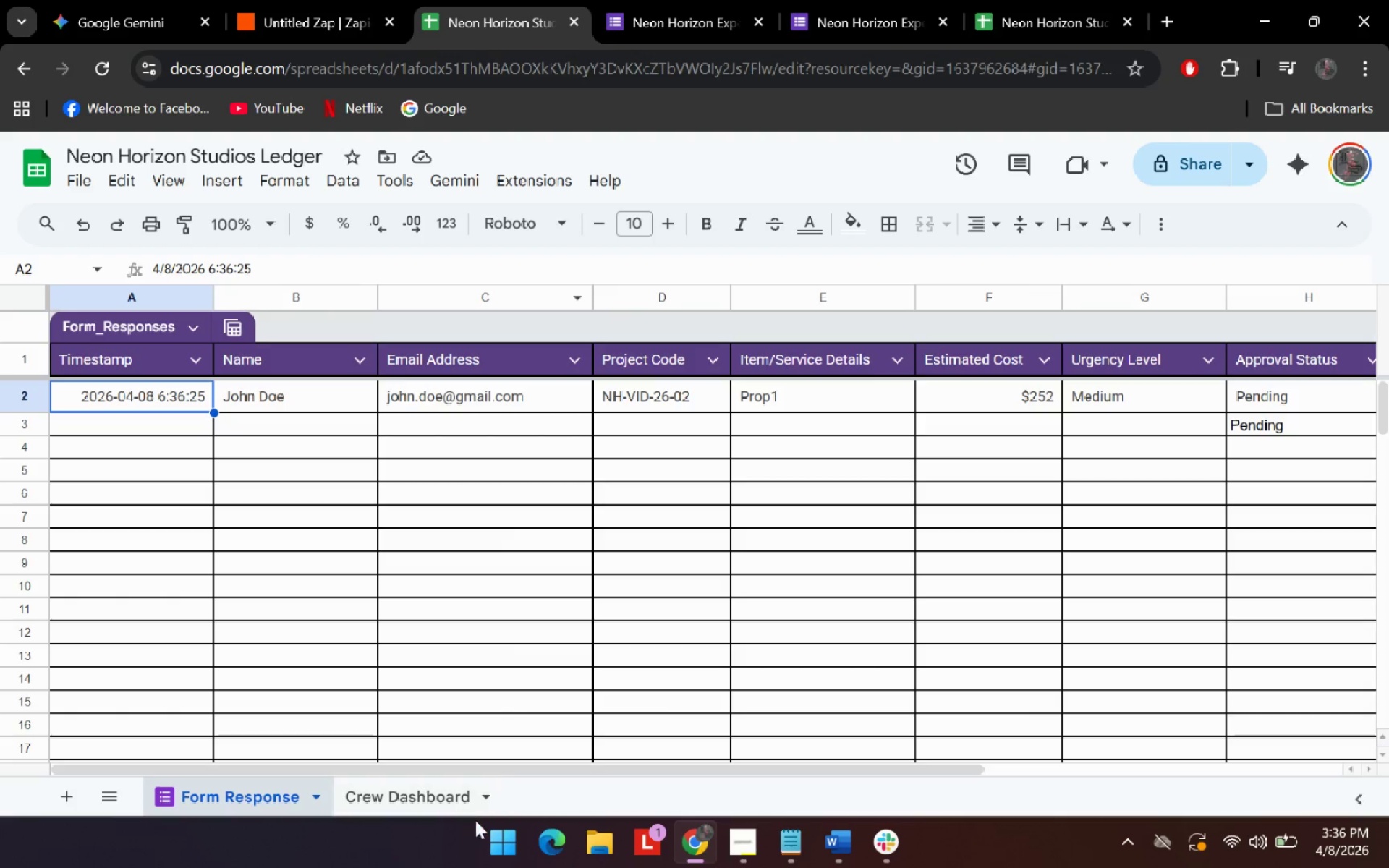 
left_click_drag(start_coordinate=[532, 770], to_coordinate=[203, 726])
 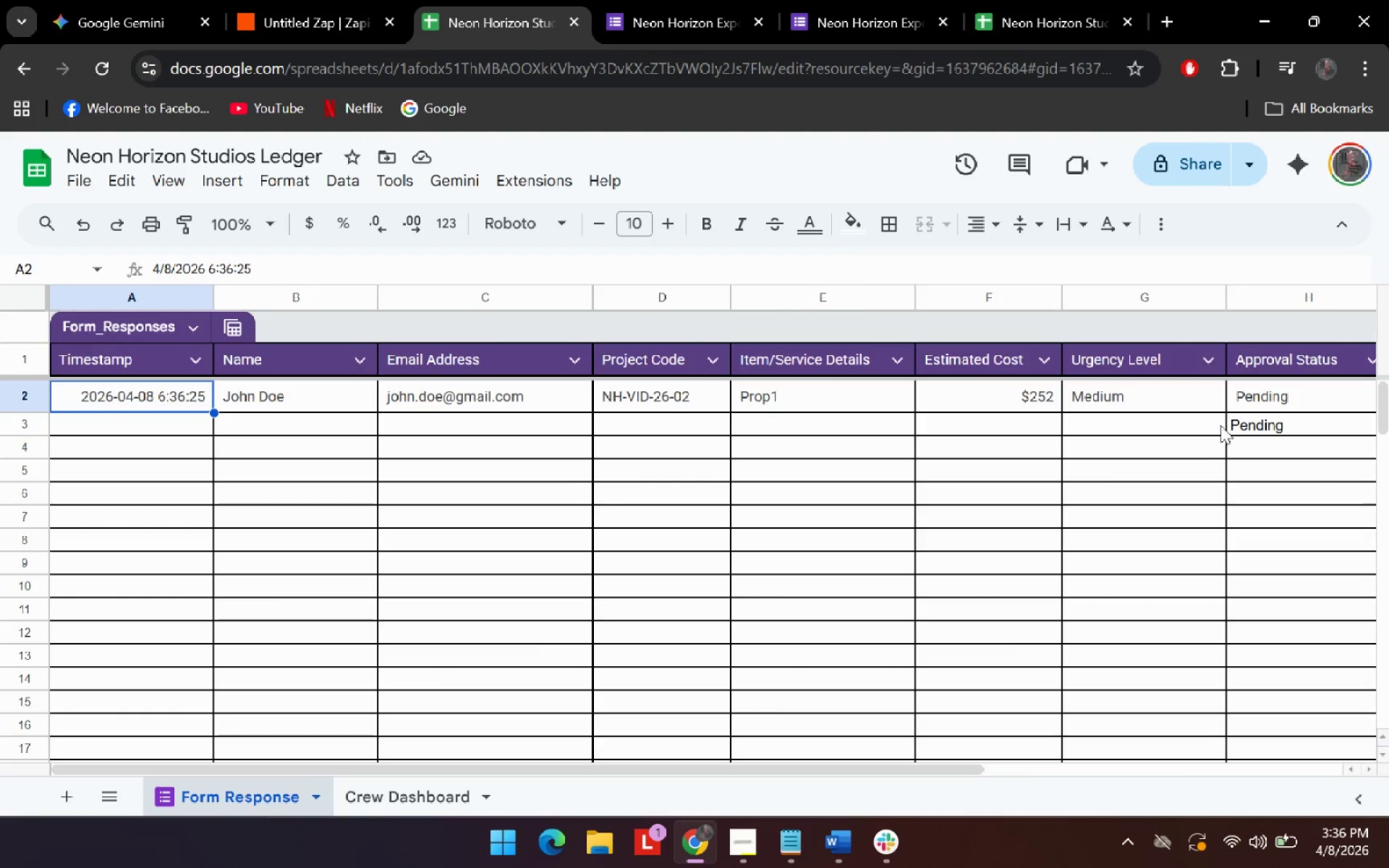 
left_click([1275, 419])
 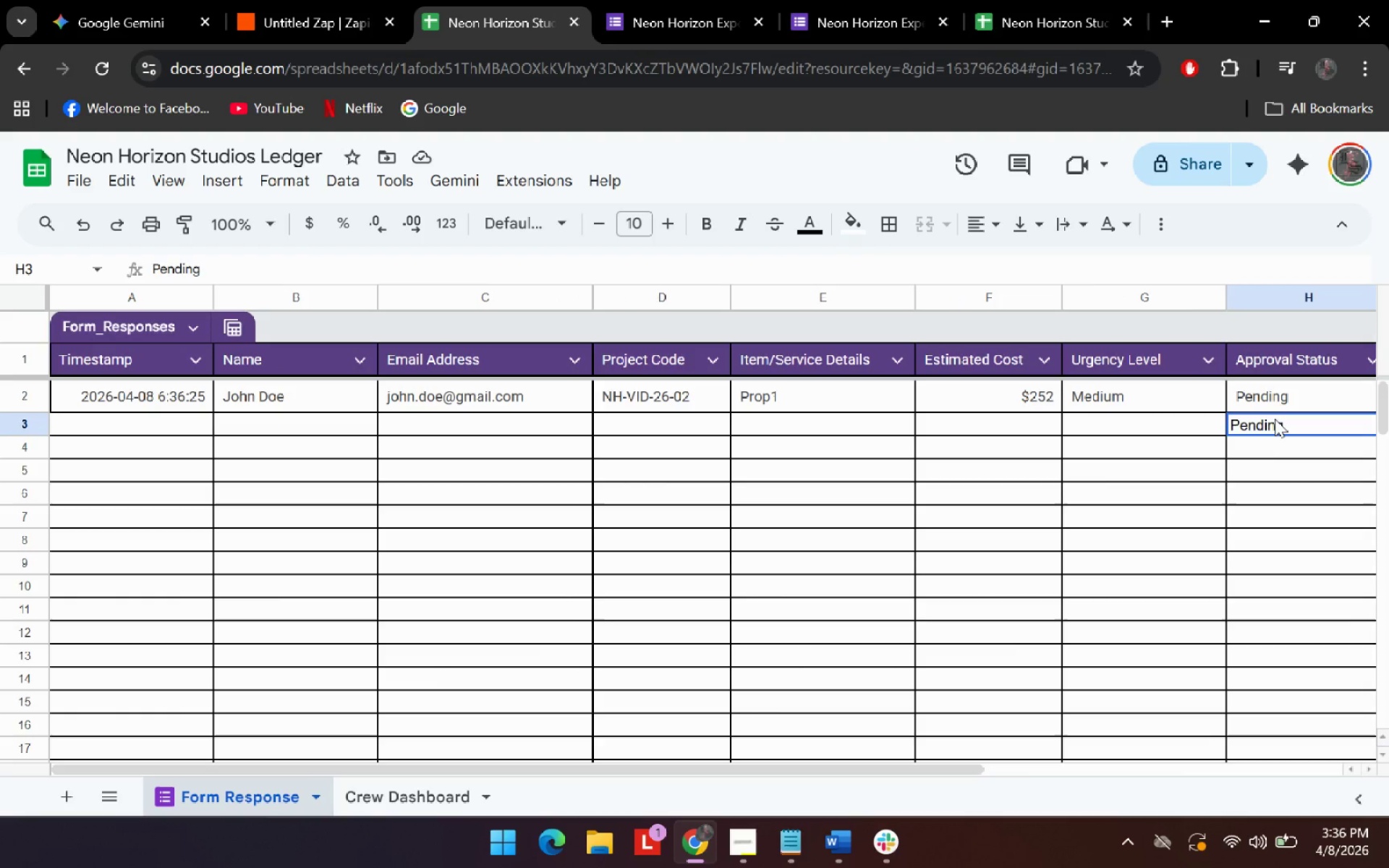 
key(Delete)
 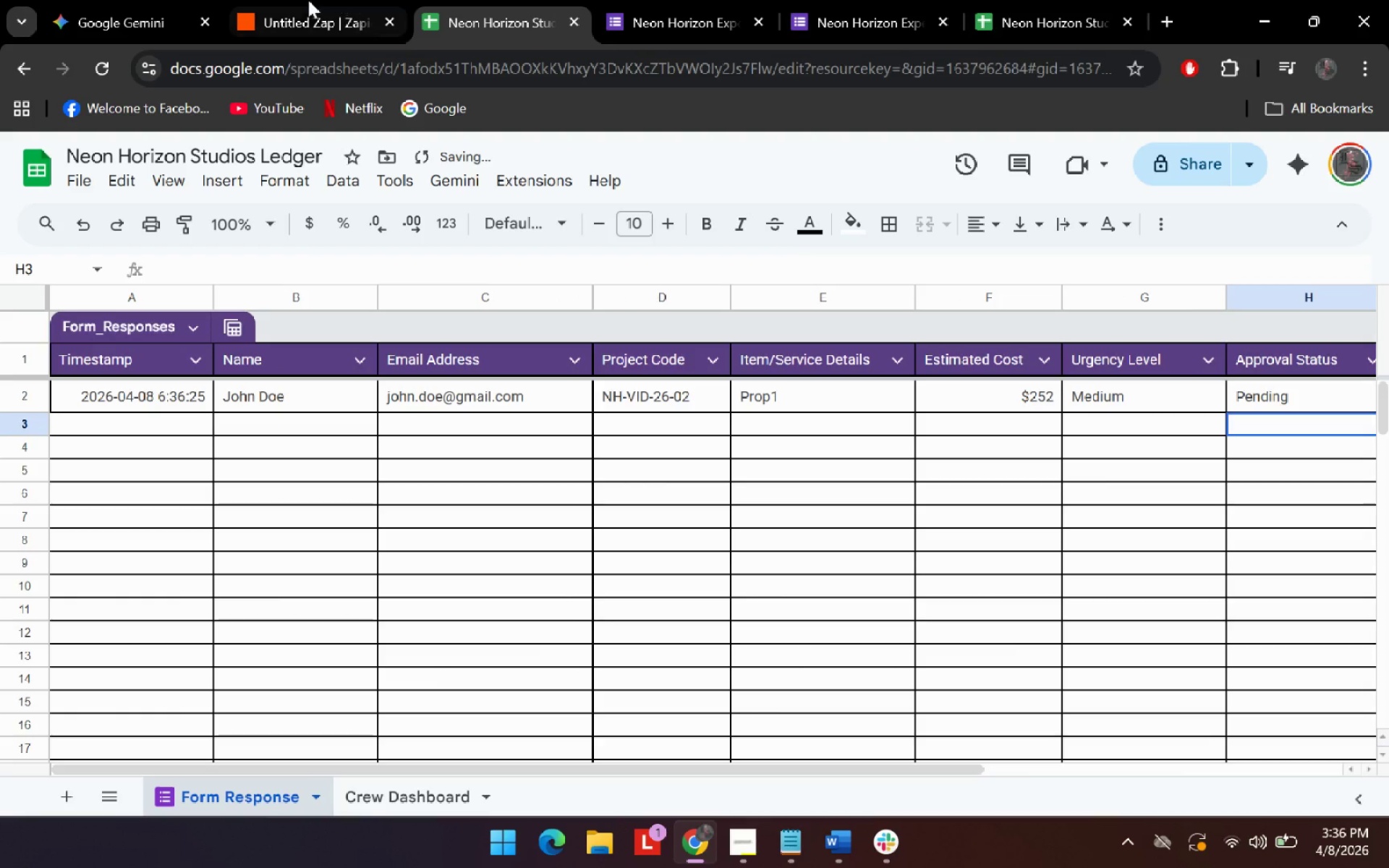 
left_click([300, 0])
 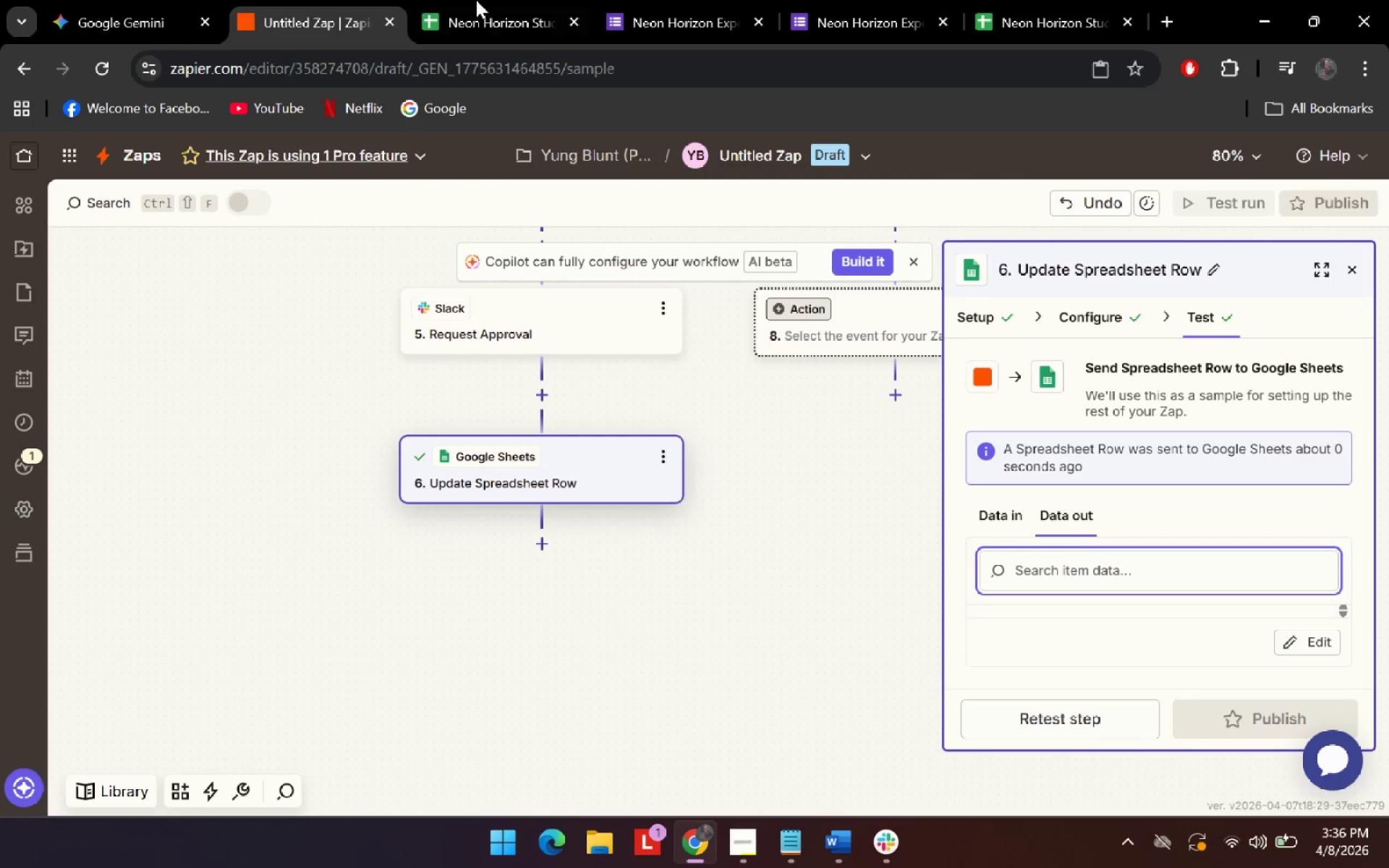 
left_click([477, 0])
 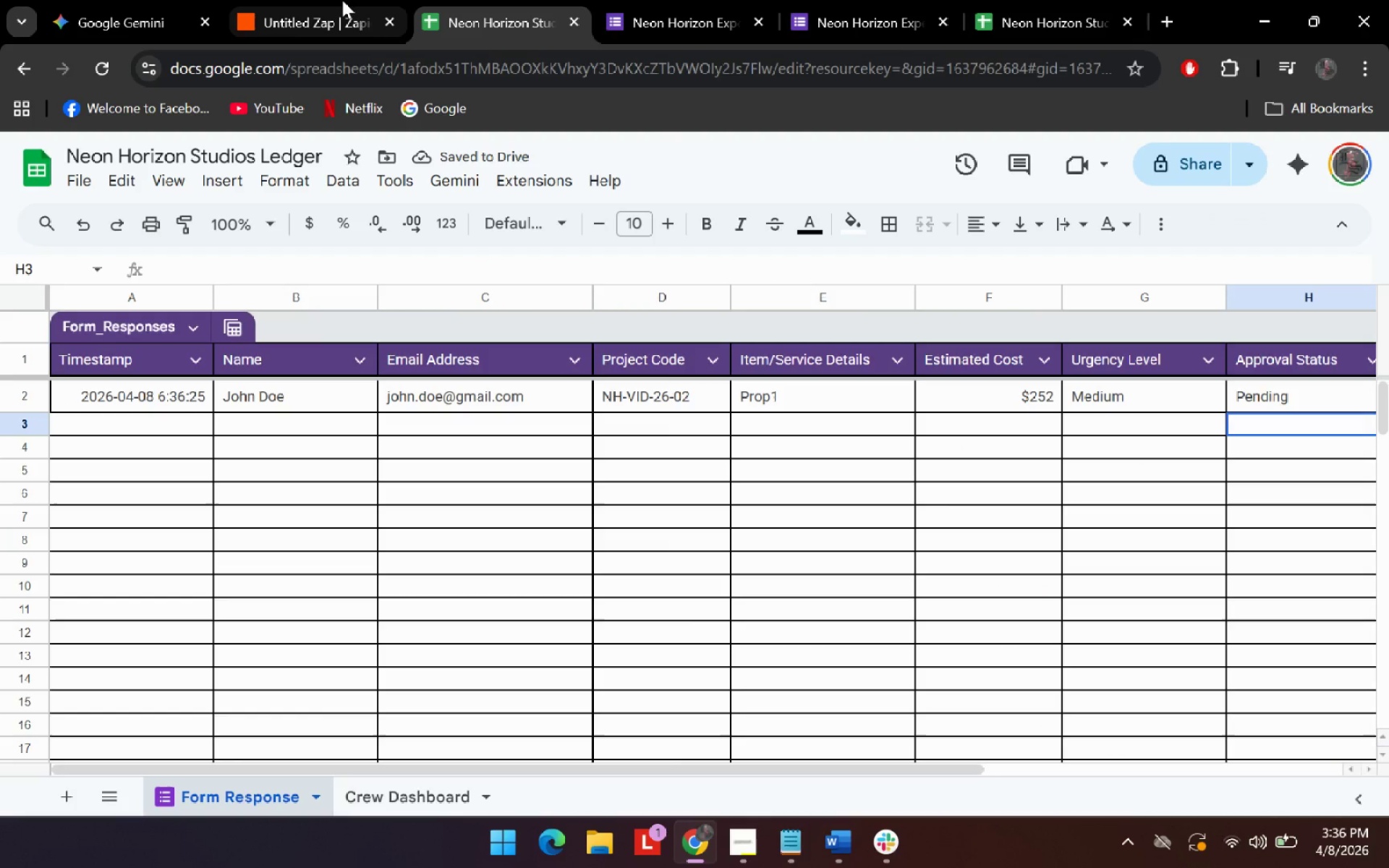 
left_click([342, 0])
 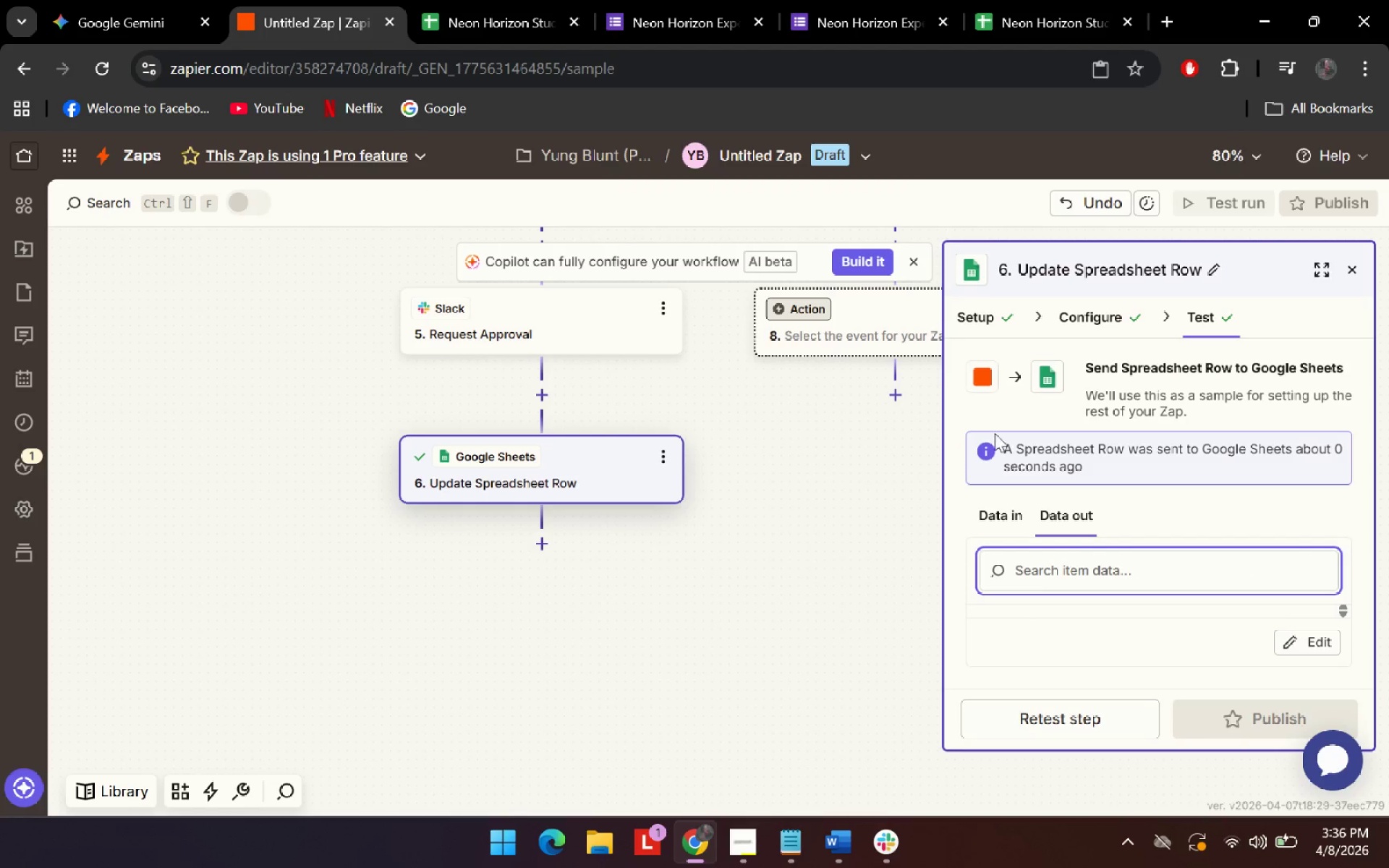 
scroll: coordinate [804, 471], scroll_direction: up, amount: 14.0
 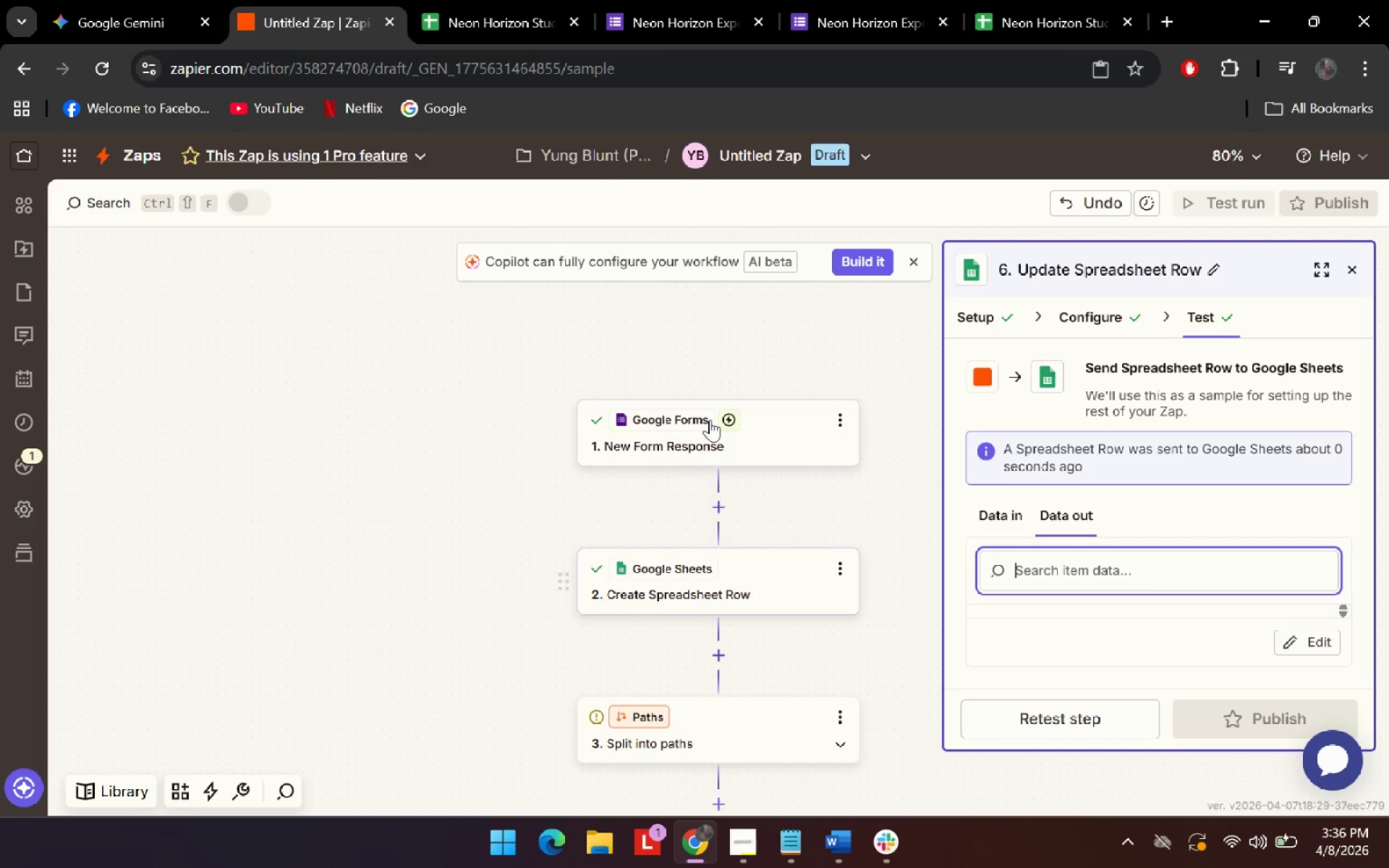 
left_click([710, 420])
 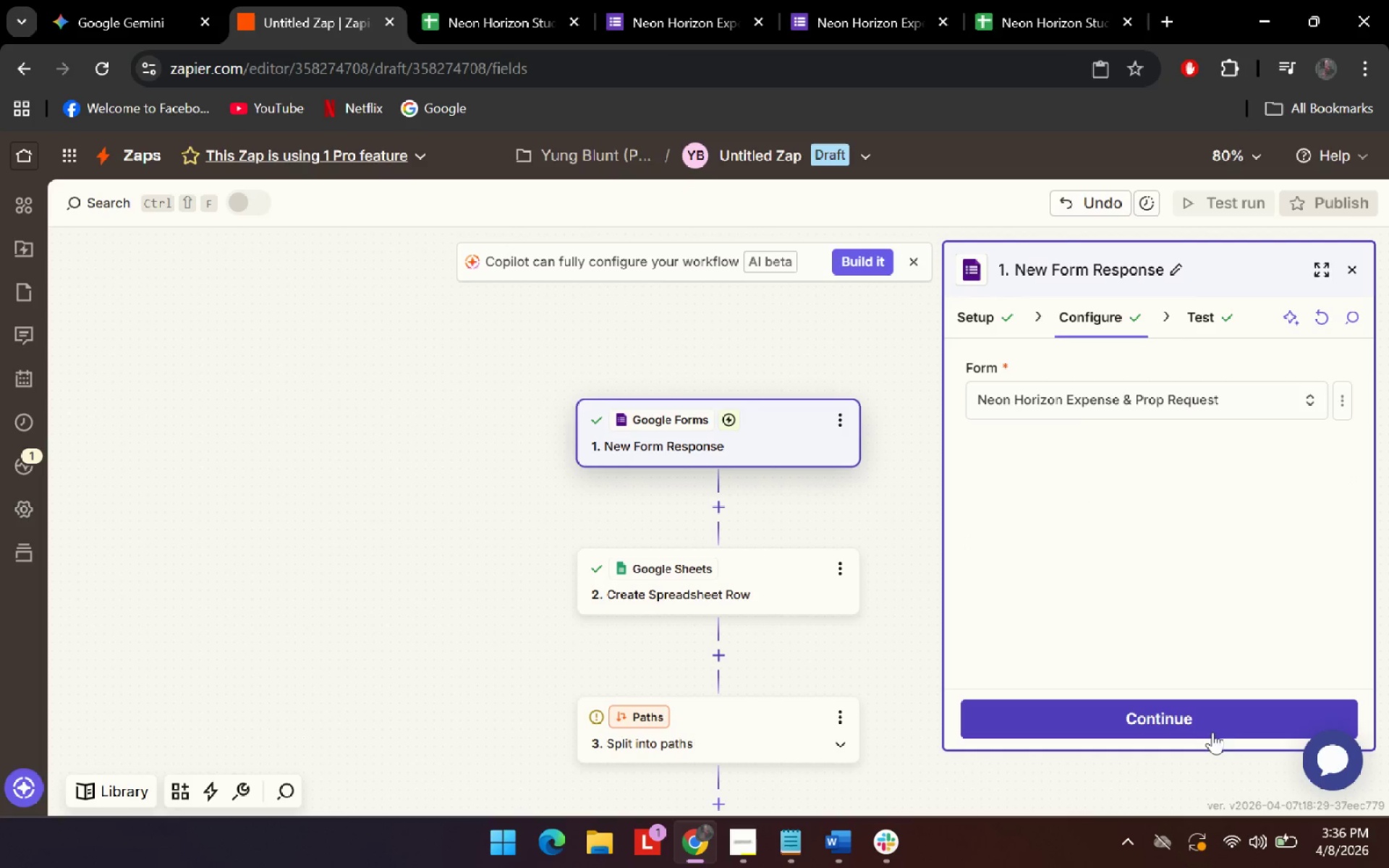 
left_click([1208, 708])
 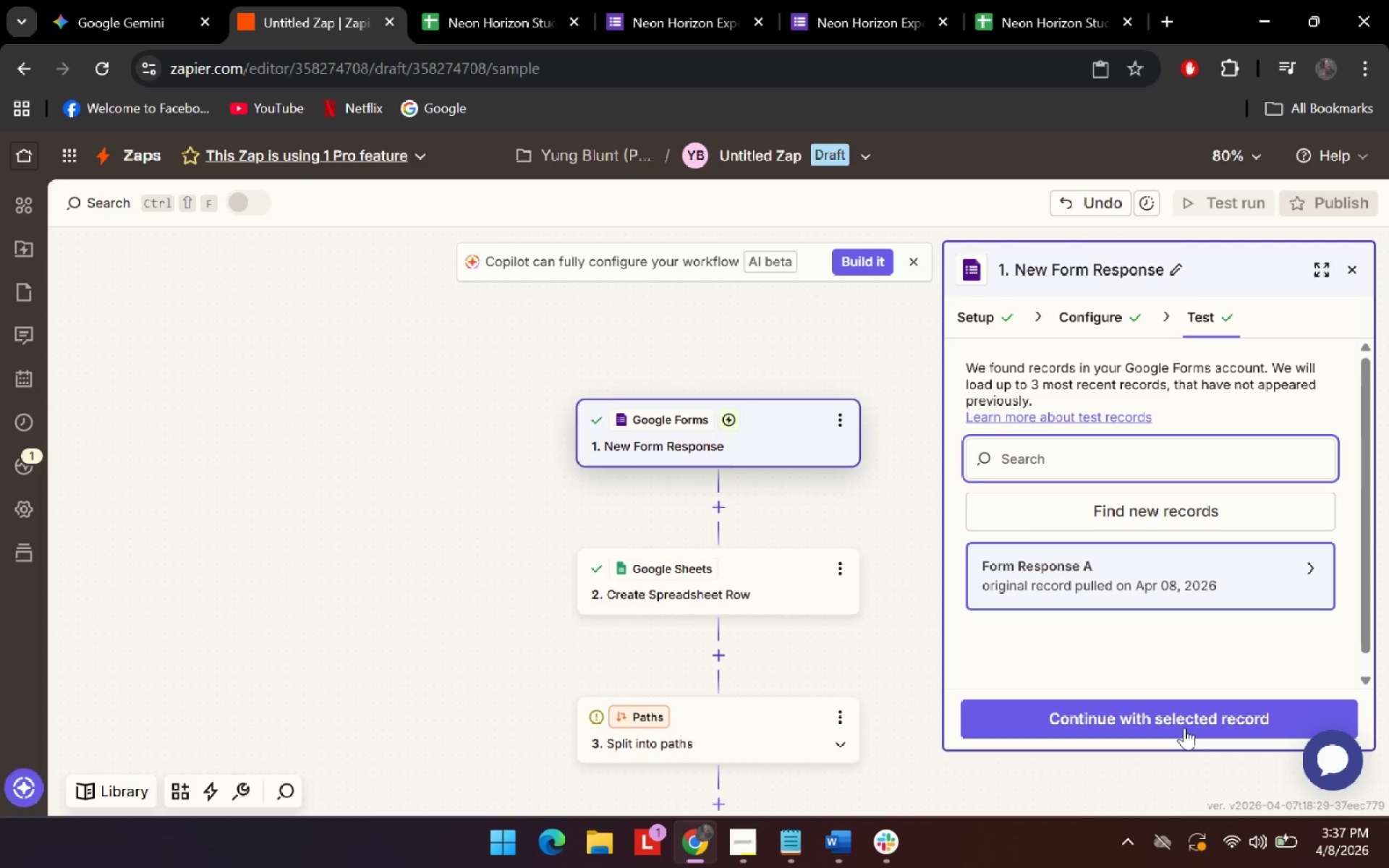 
left_click([1184, 728])
 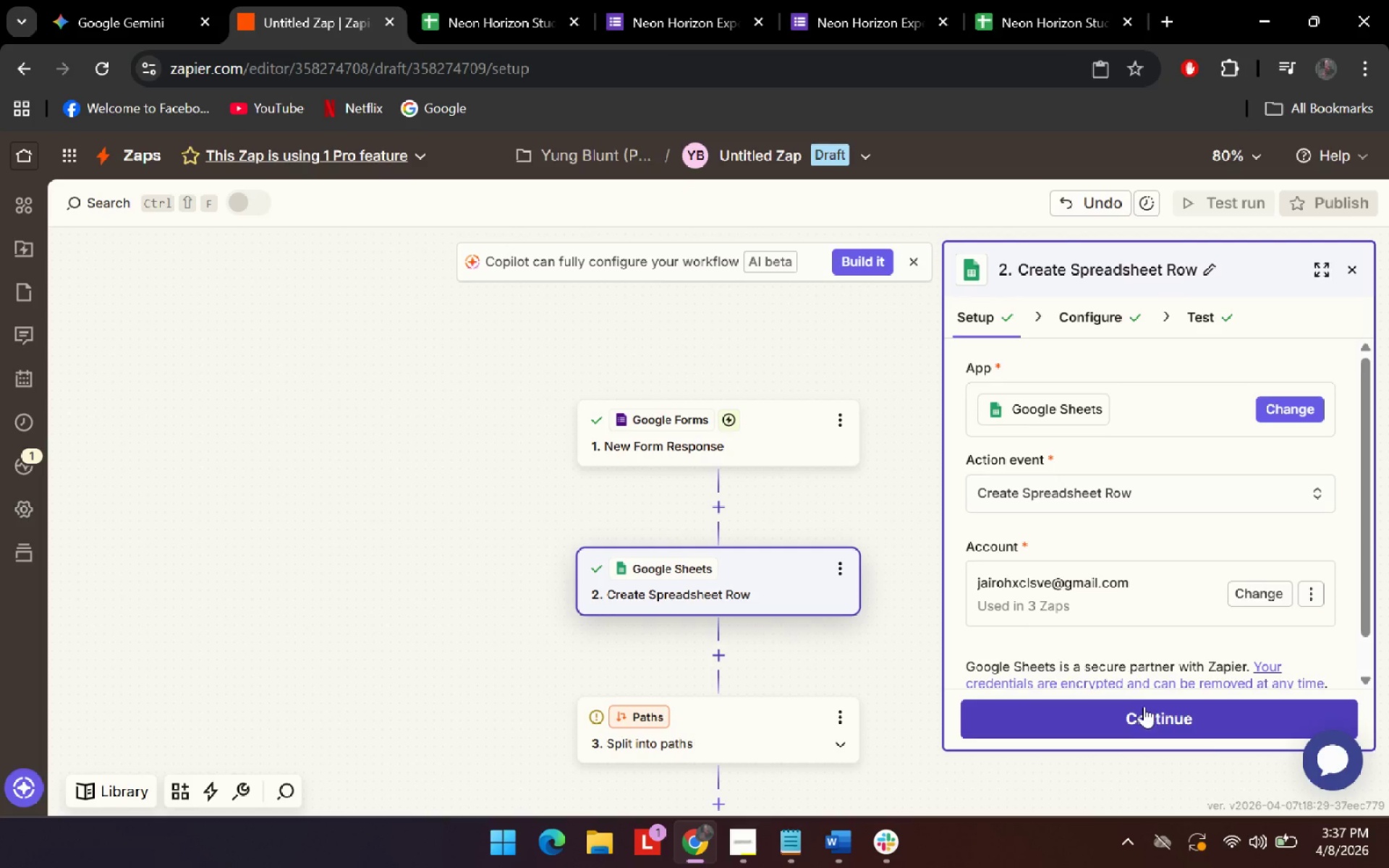 
scroll: coordinate [1103, 527], scroll_direction: down, amount: 2.0
 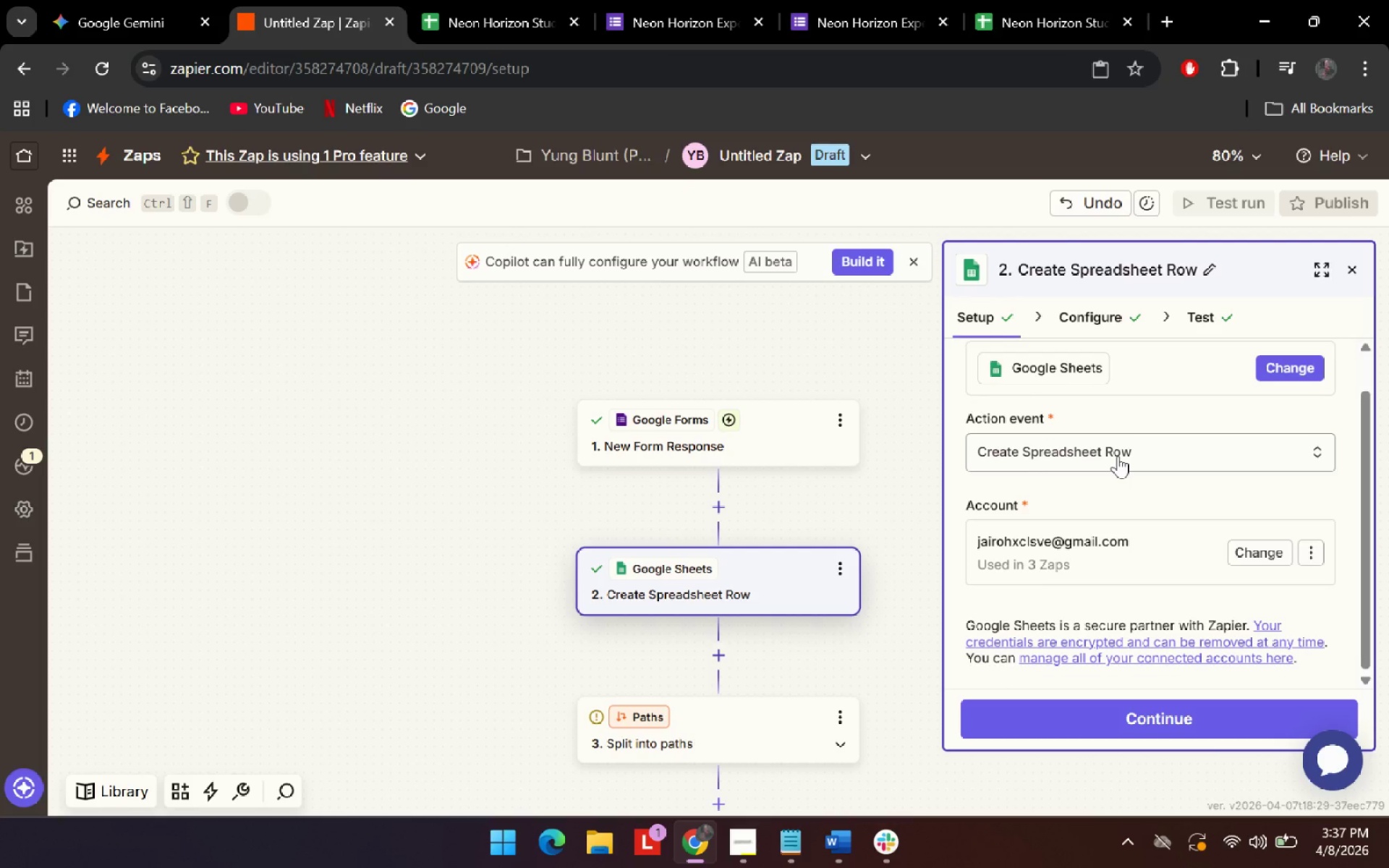 
left_click([1118, 456])
 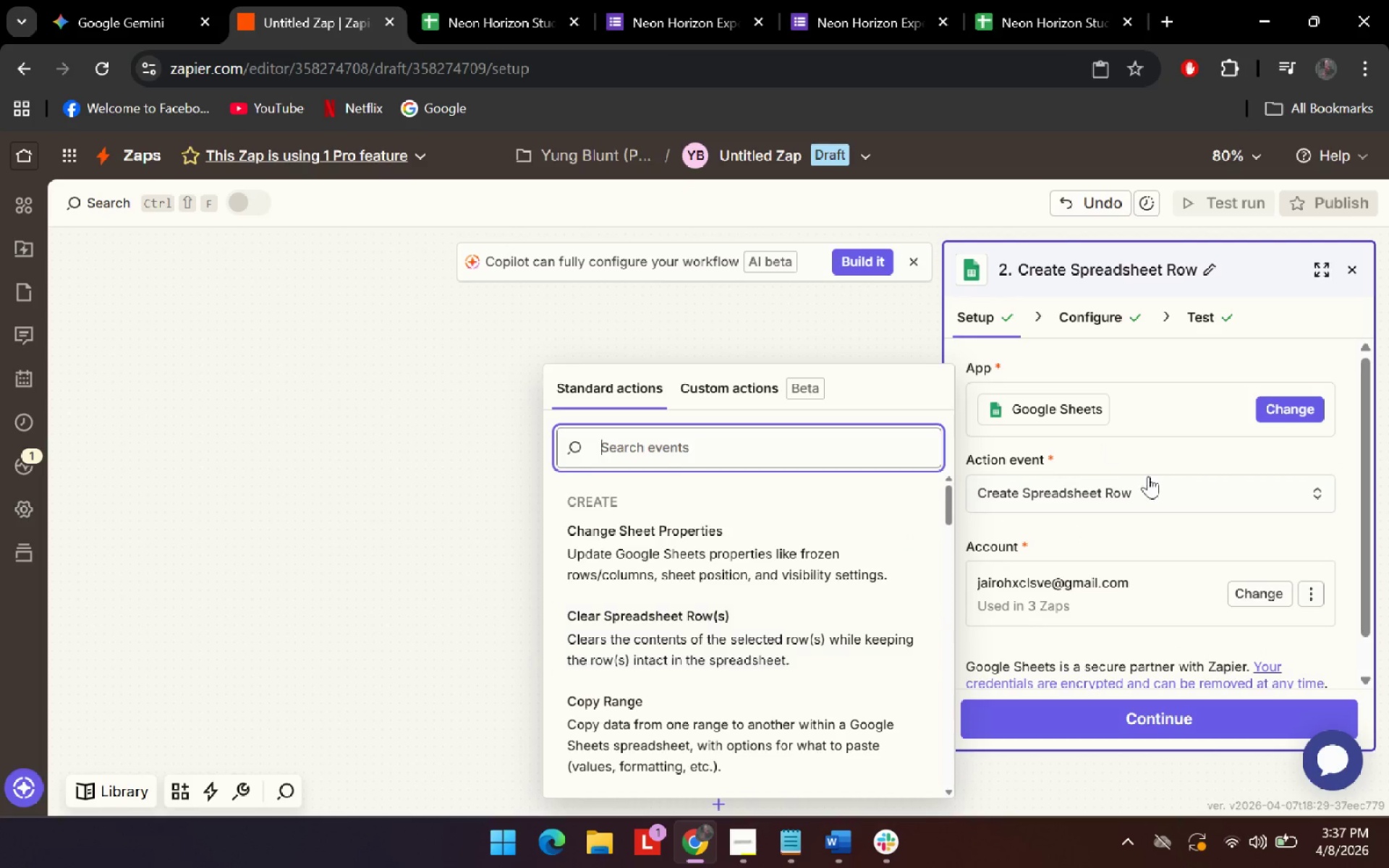 
double_click([1108, 312])
 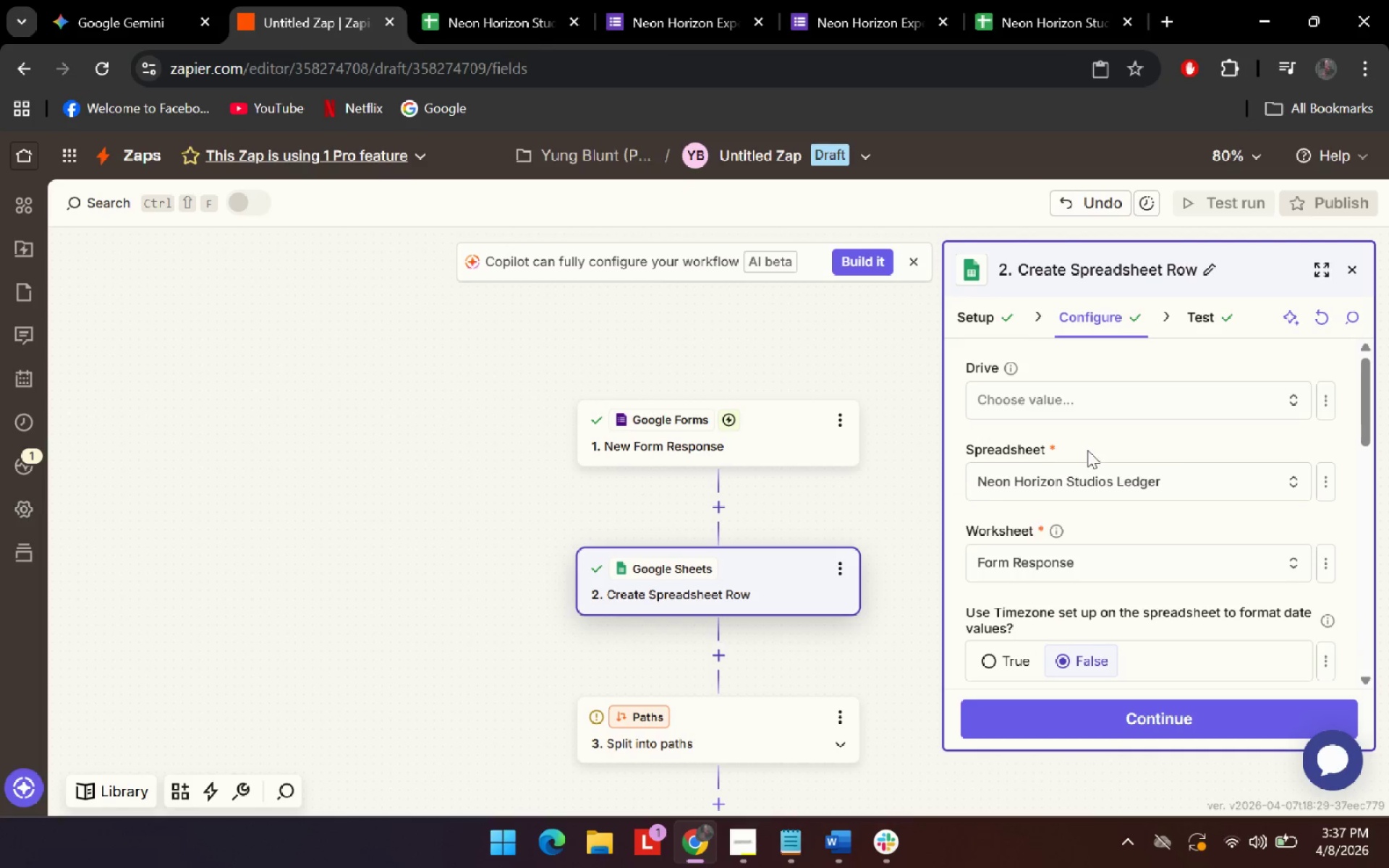 
scroll: coordinate [1090, 455], scroll_direction: down, amount: 4.0
 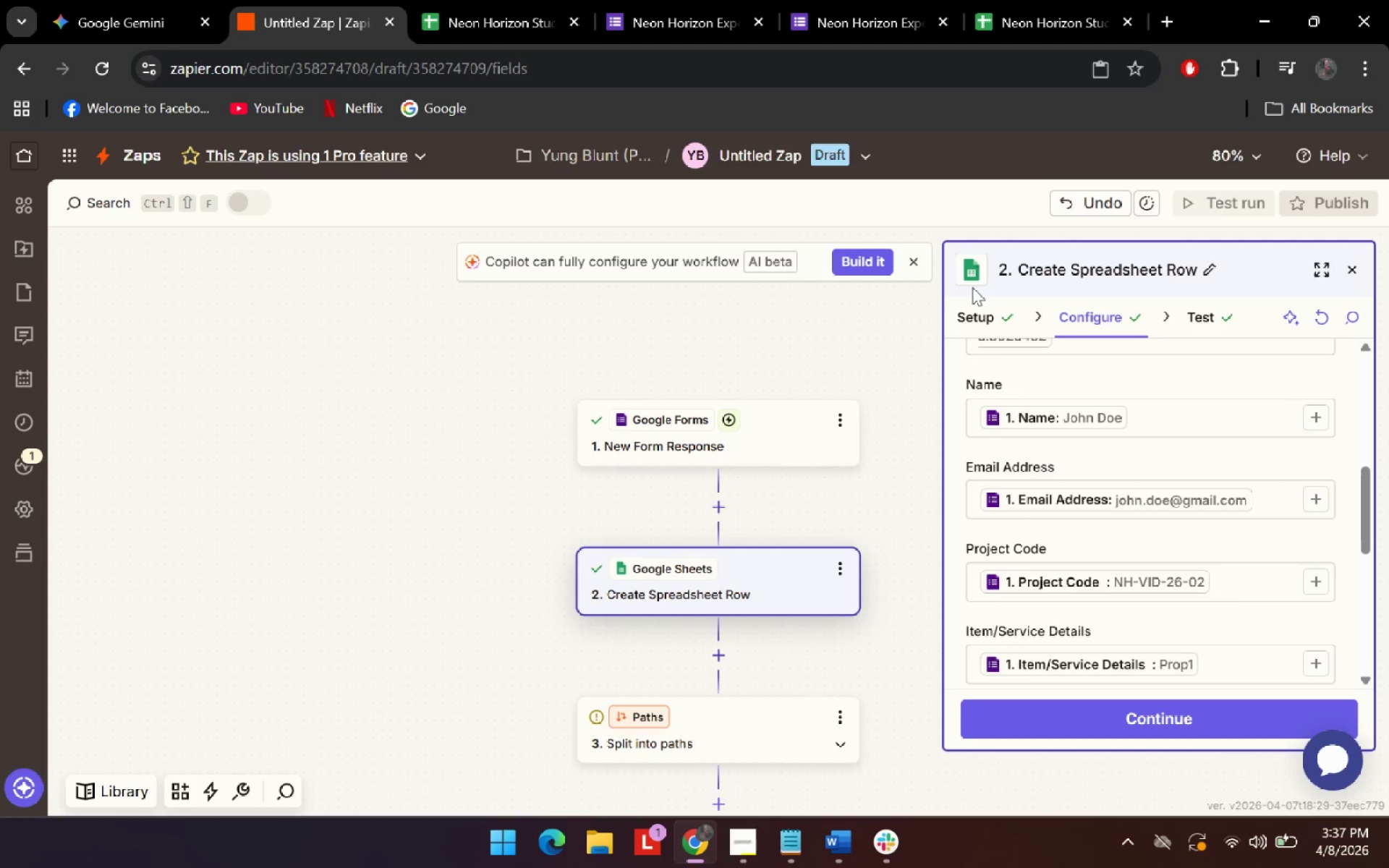 
left_click([998, 329])
 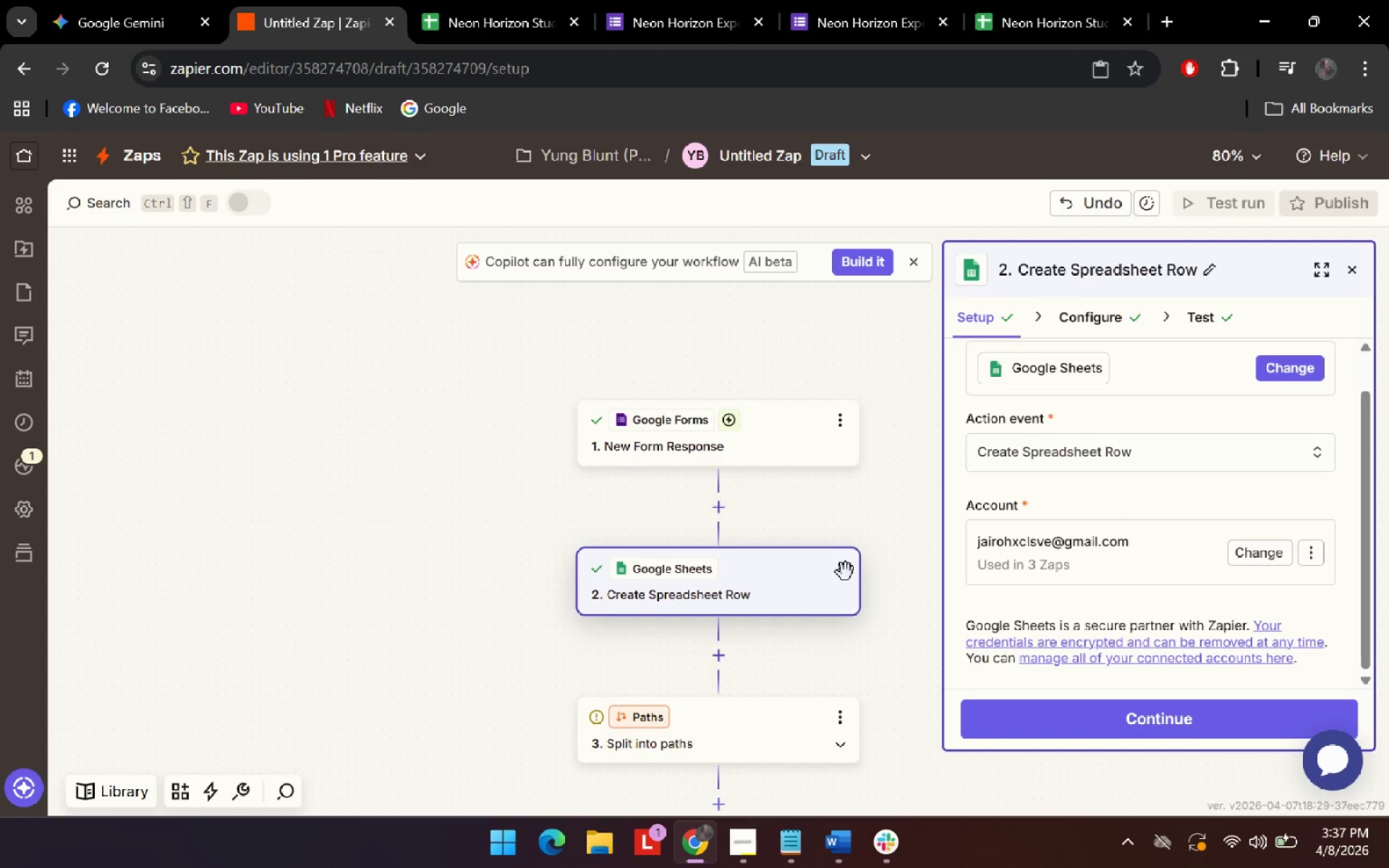 
scroll: coordinate [1053, 400], scroll_direction: up, amount: 3.0
 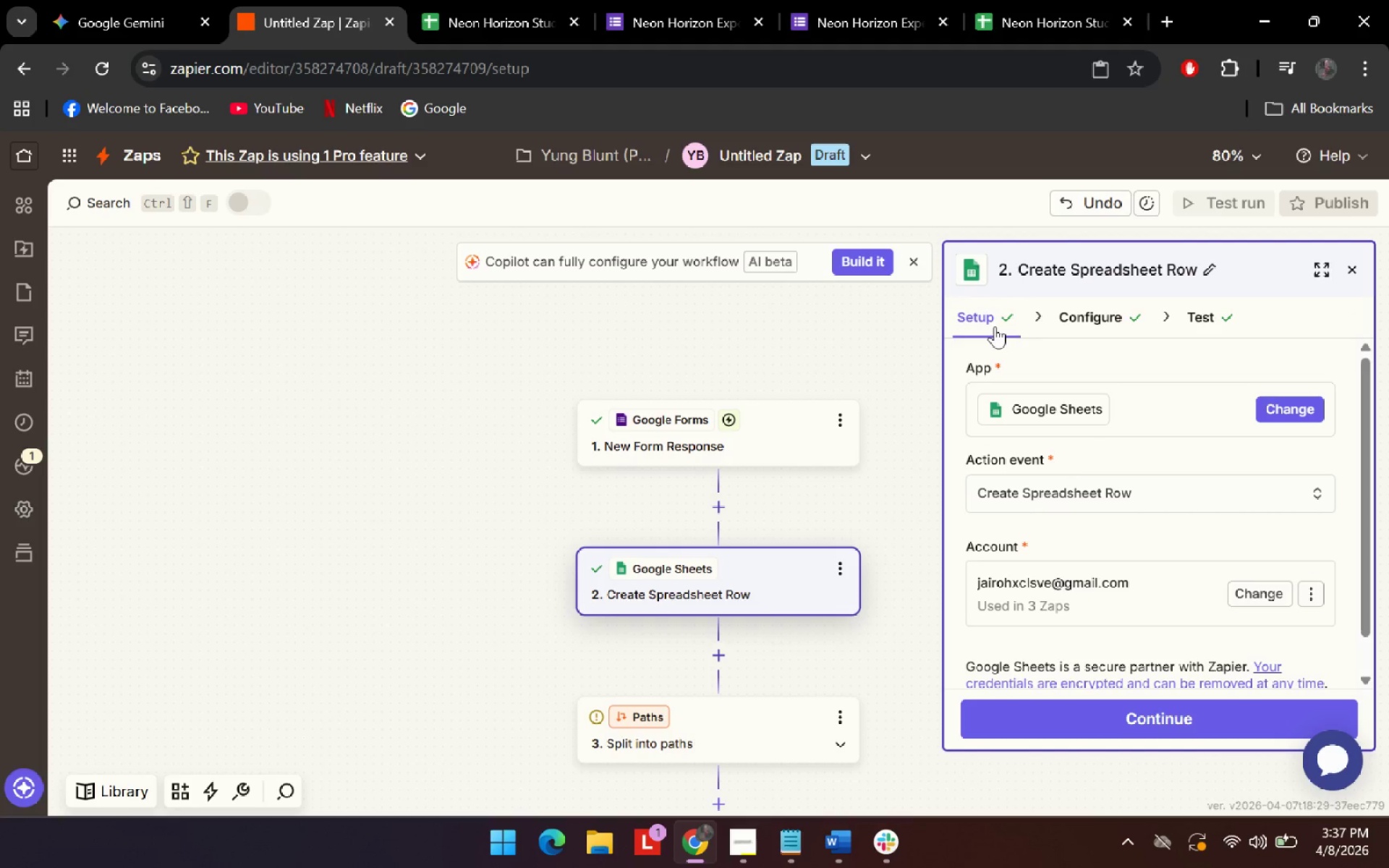 
left_click([1124, 502])
 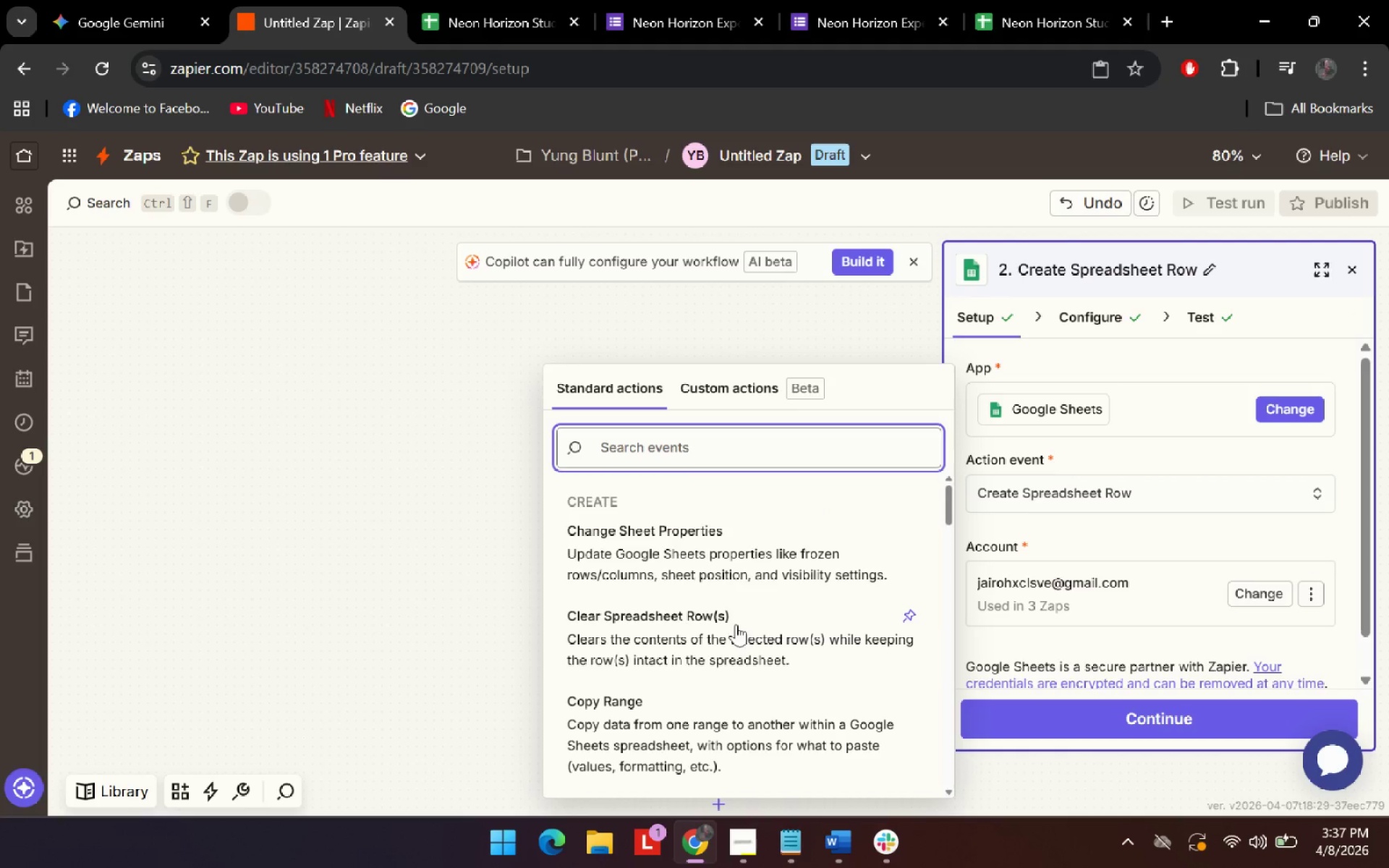 
scroll: coordinate [1103, 457], scroll_direction: up, amount: 3.0
 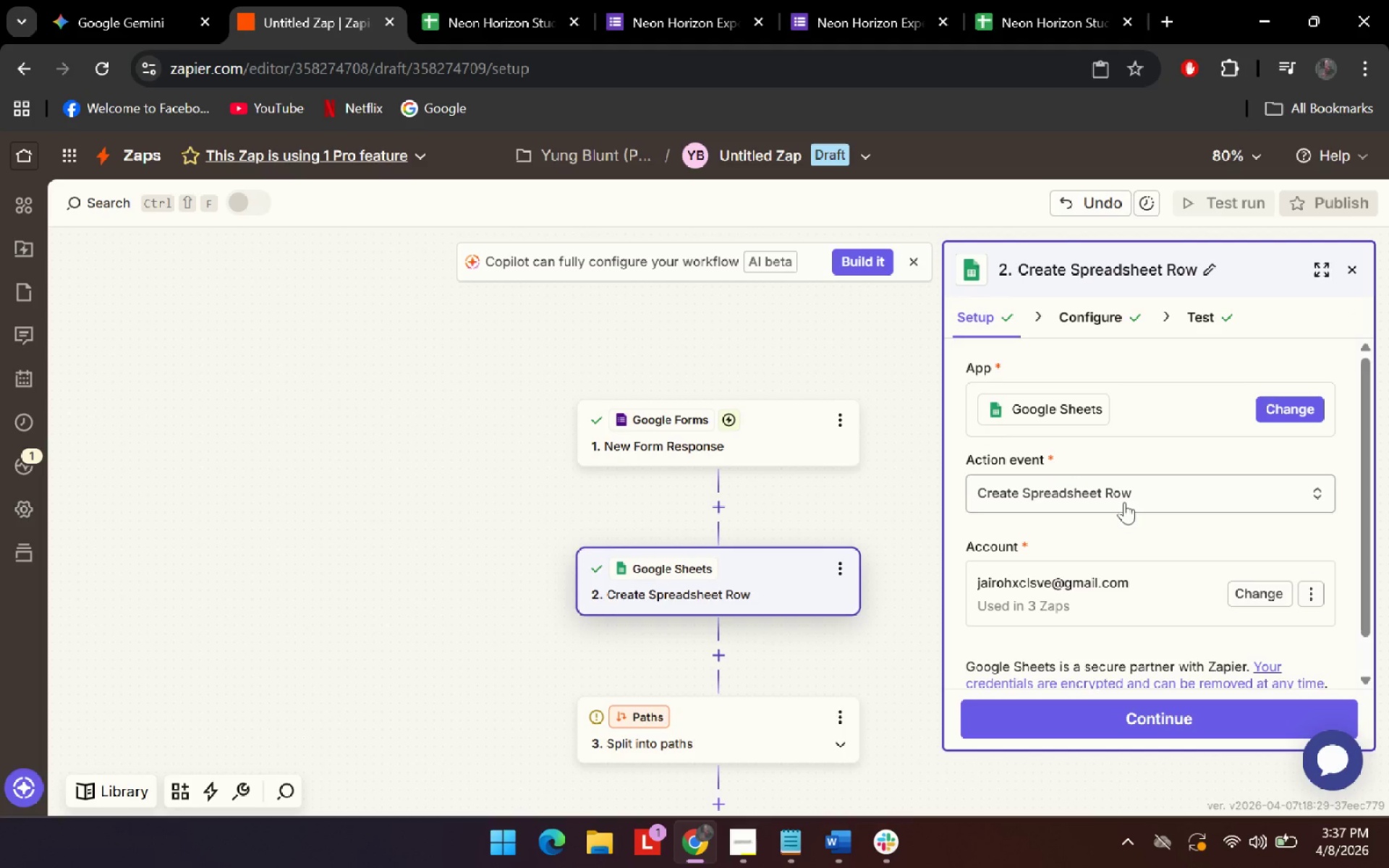 
scroll: coordinate [725, 644], scroll_direction: down, amount: 3.0
 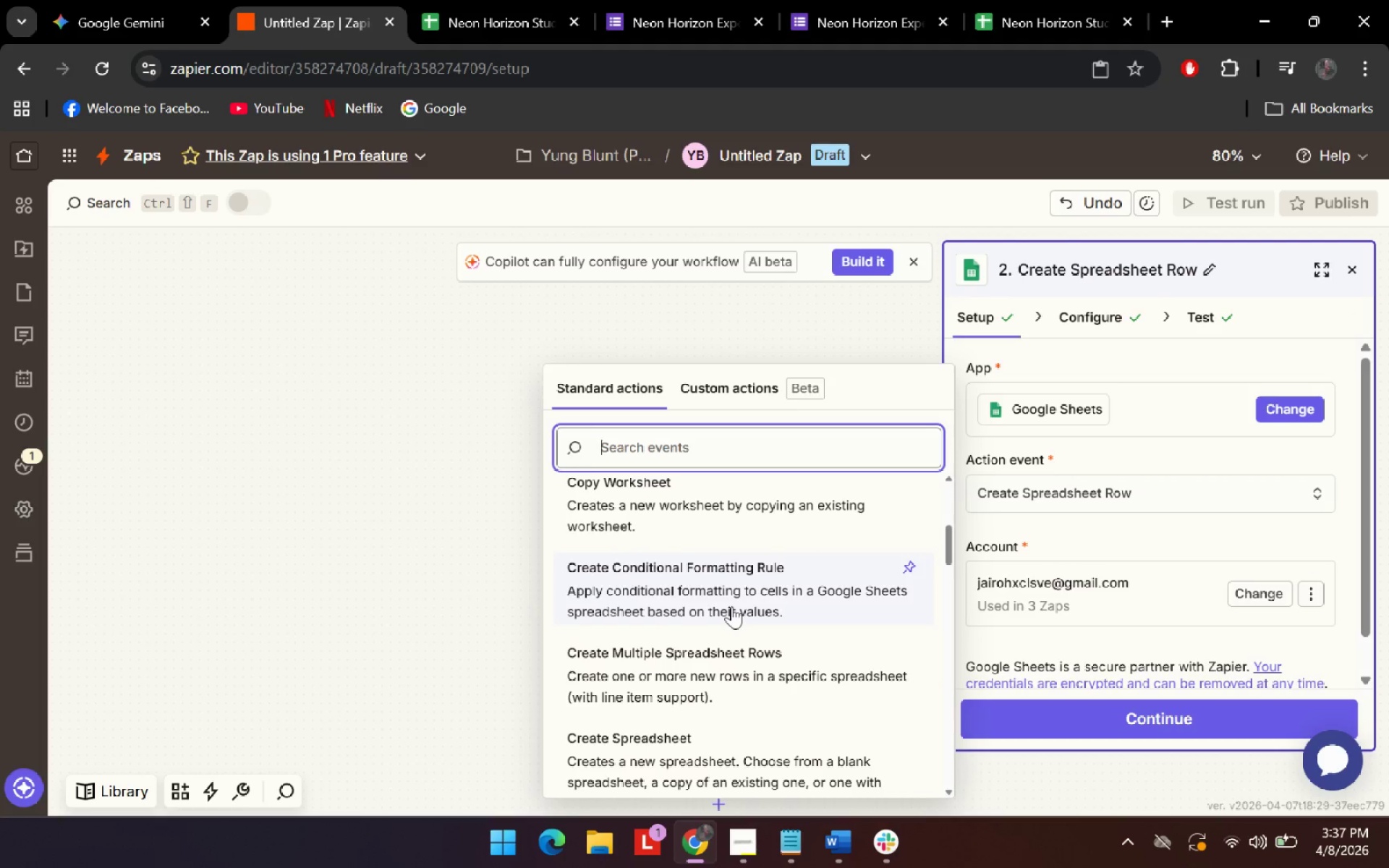 
type(create u)
 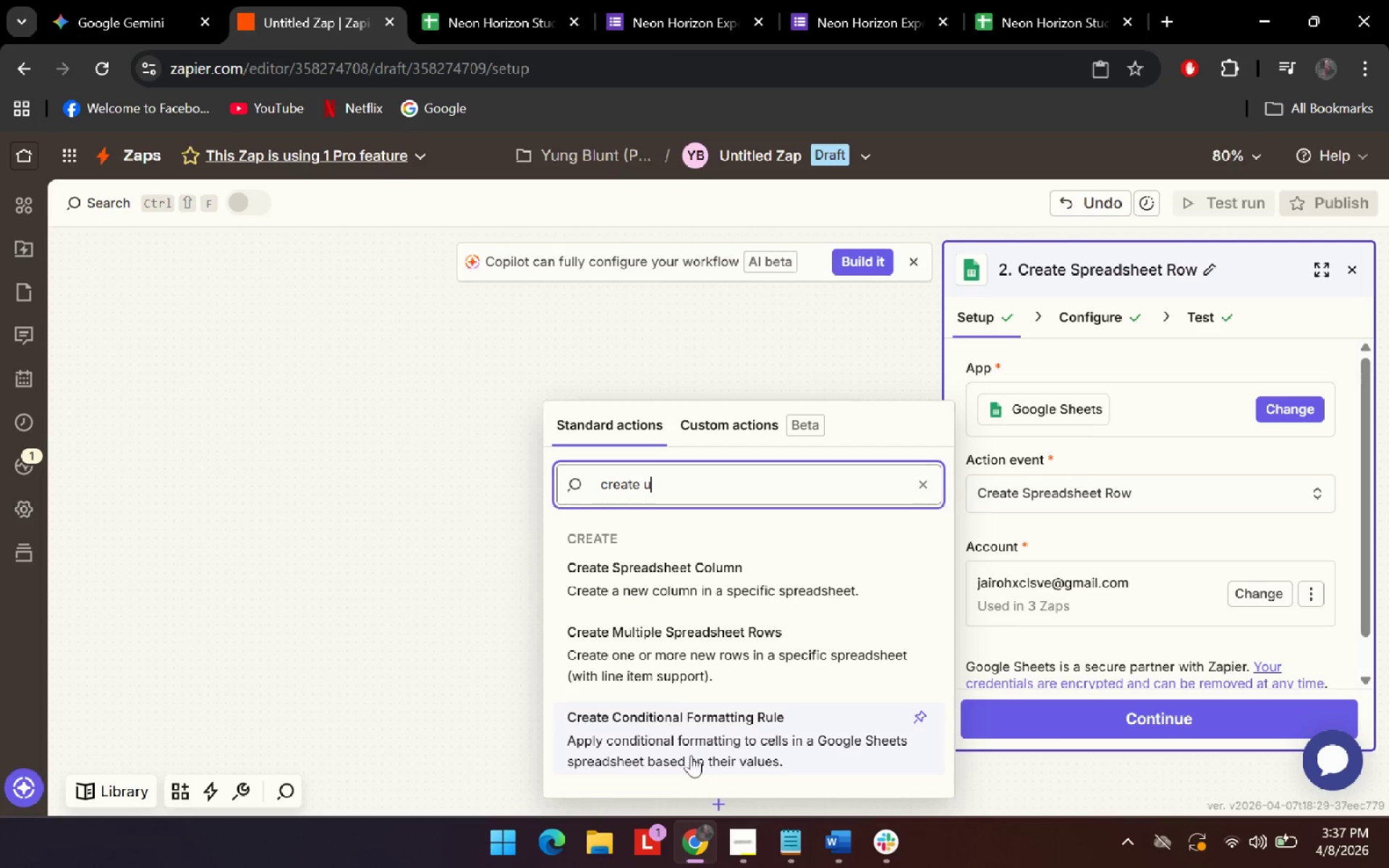 
scroll: coordinate [742, 558], scroll_direction: up, amount: 4.0
 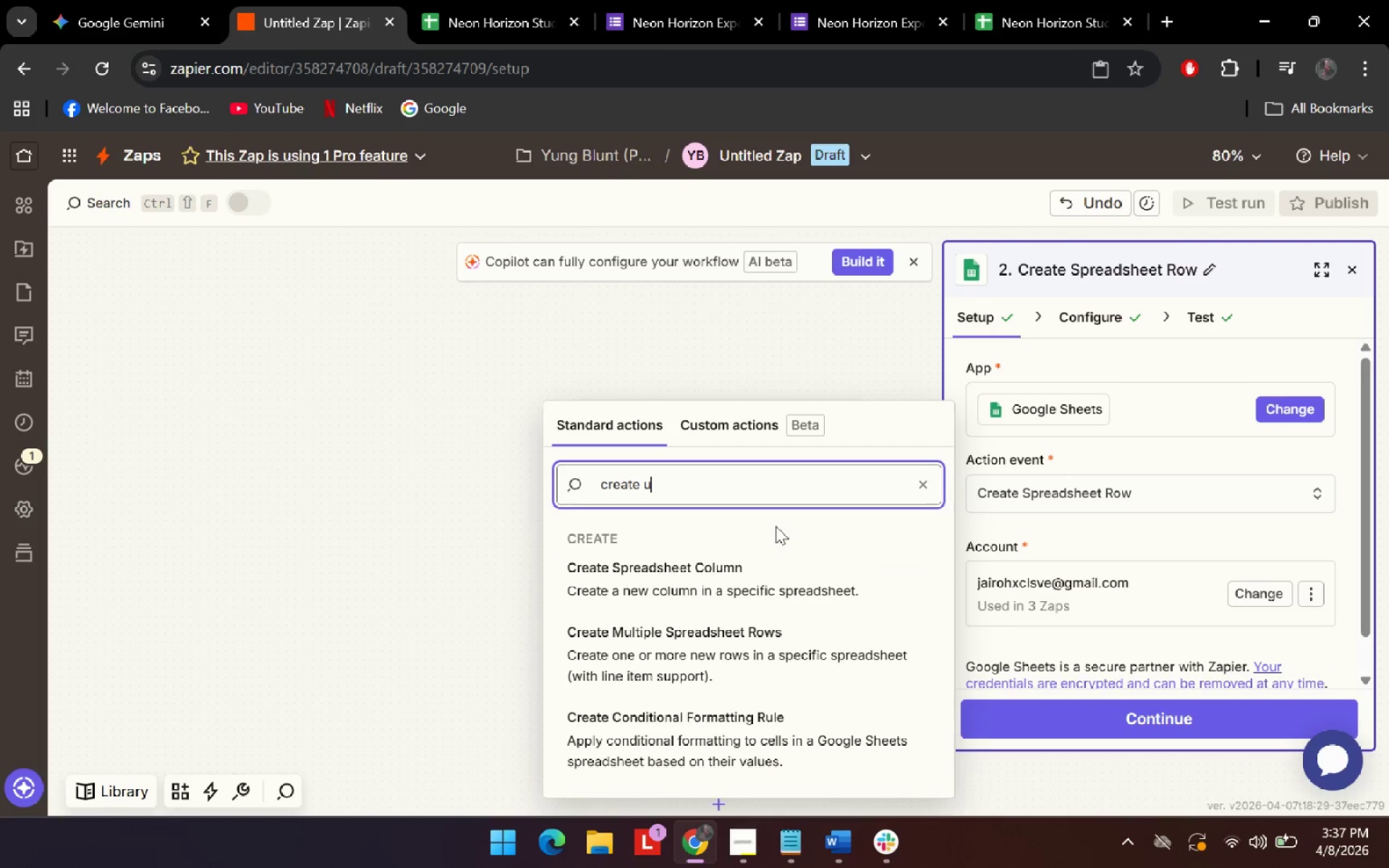 
key(Control+ControlLeft)
 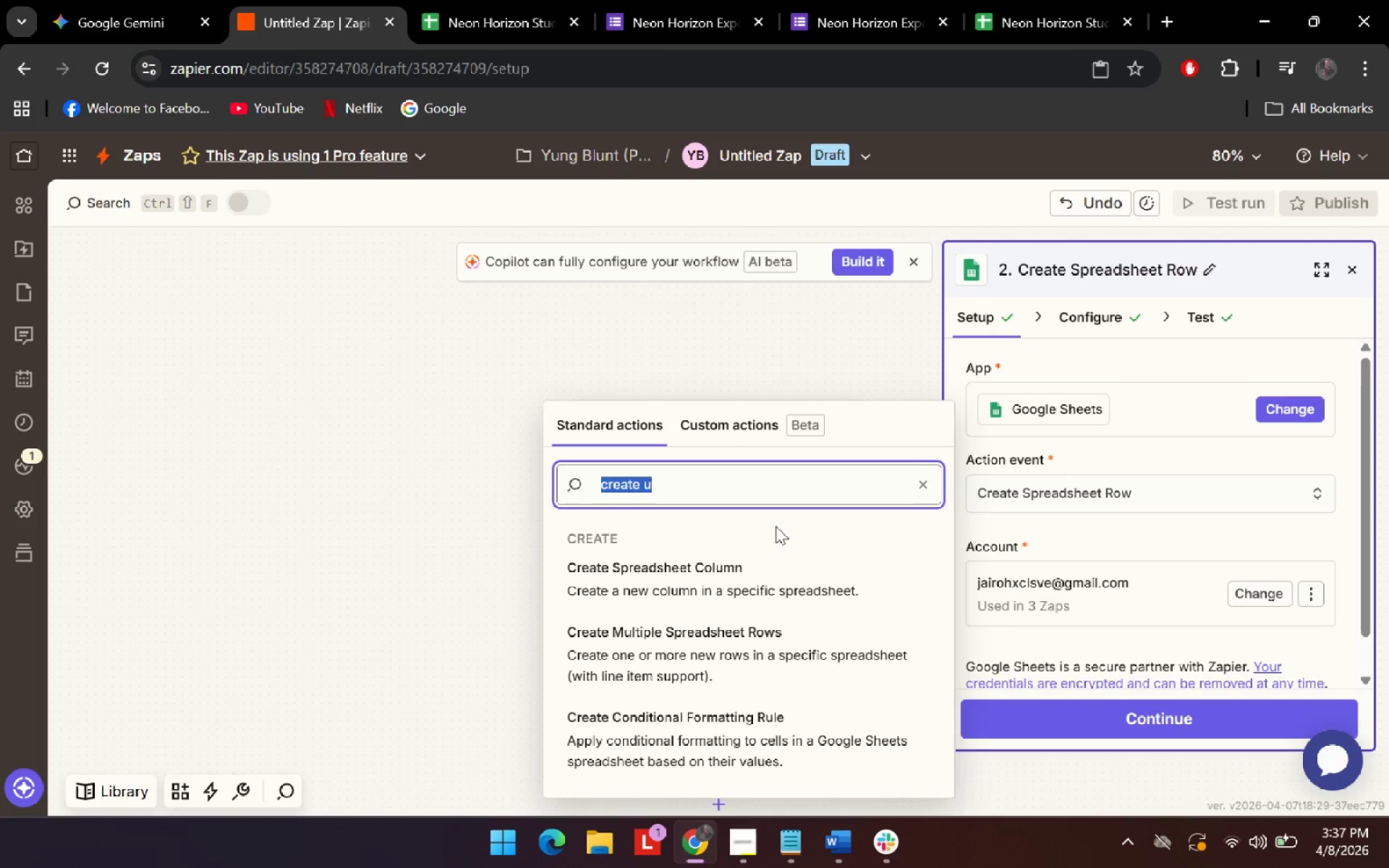 
key(Control+A)
 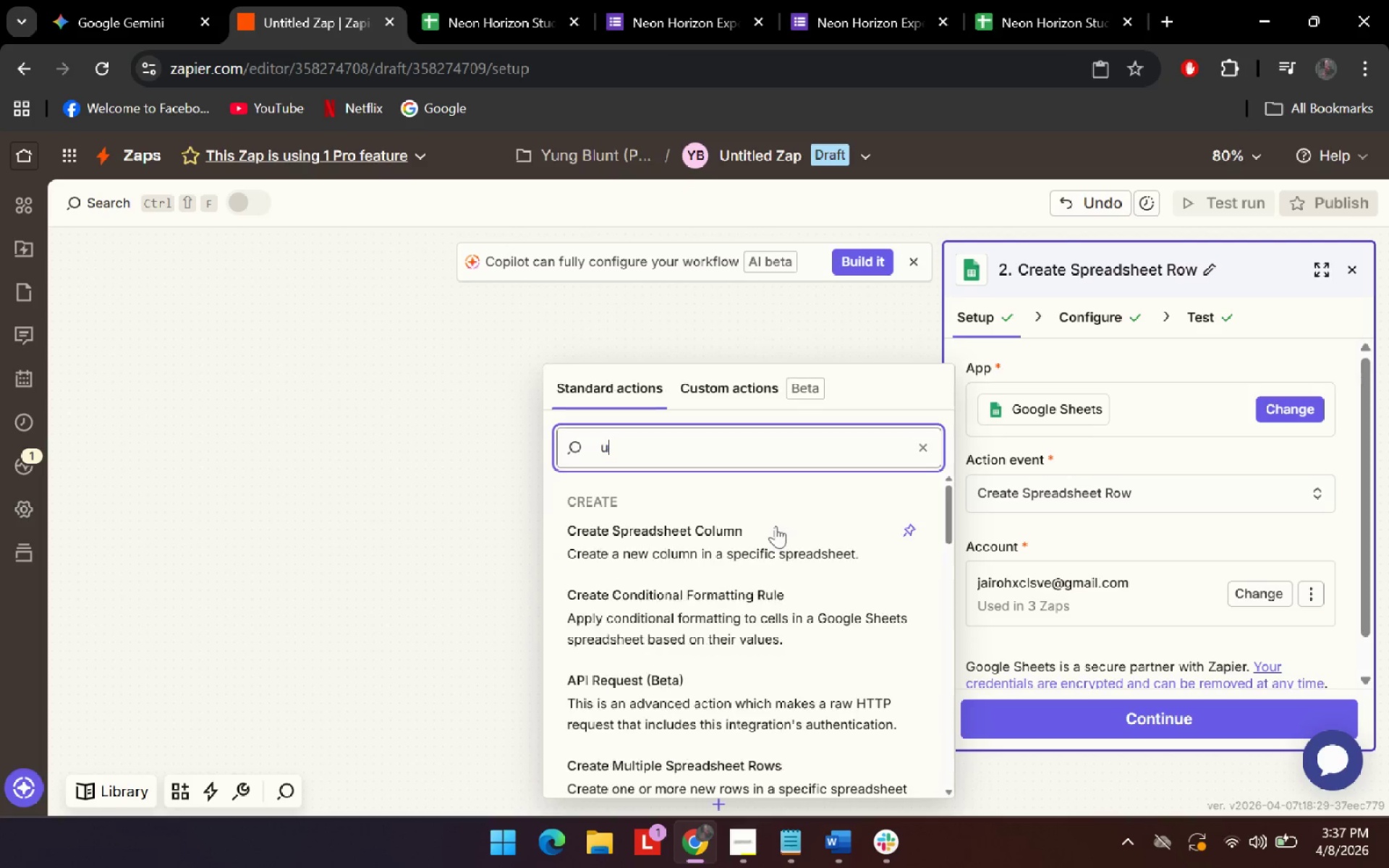 
type(upda)
 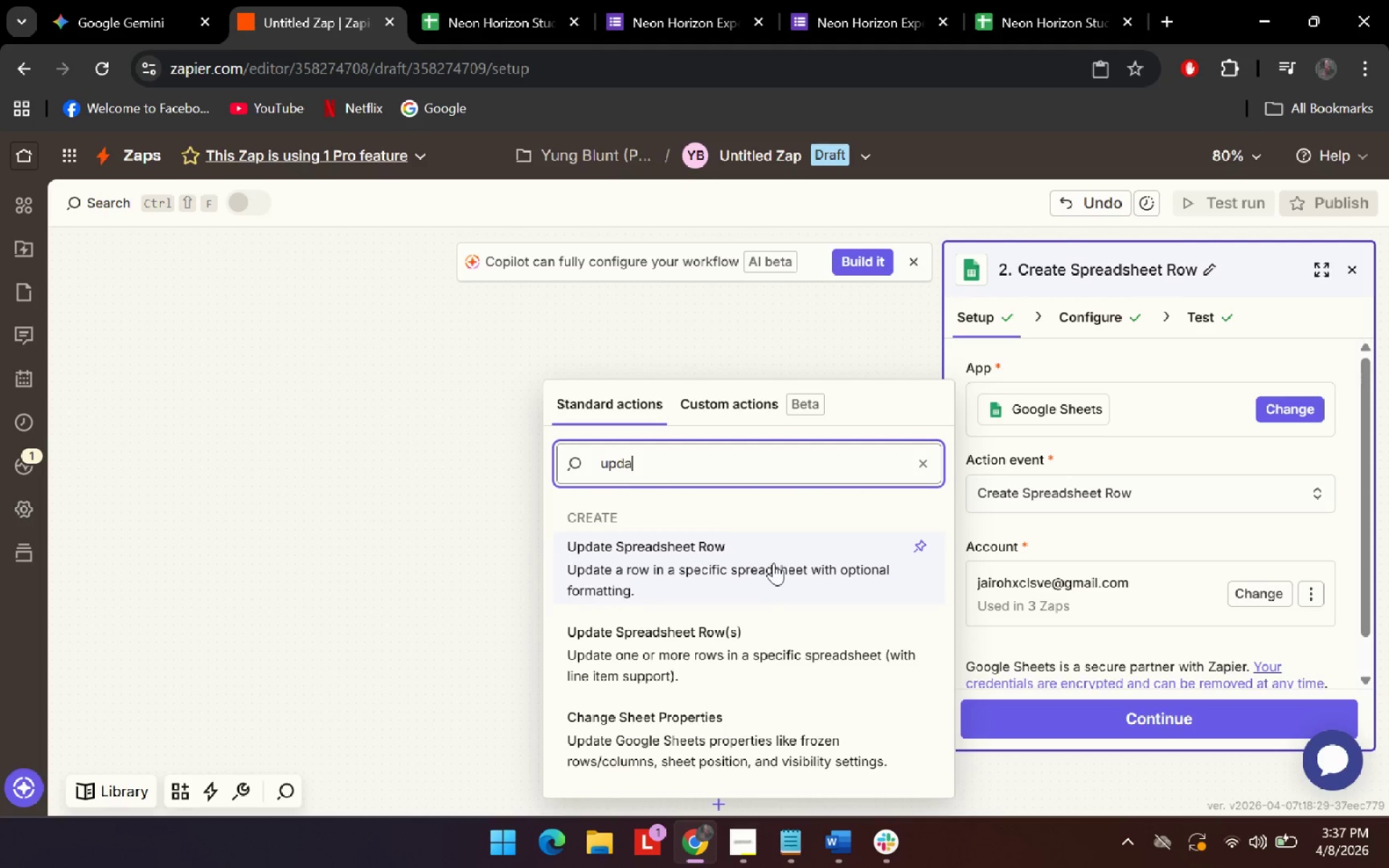 
left_click([773, 563])
 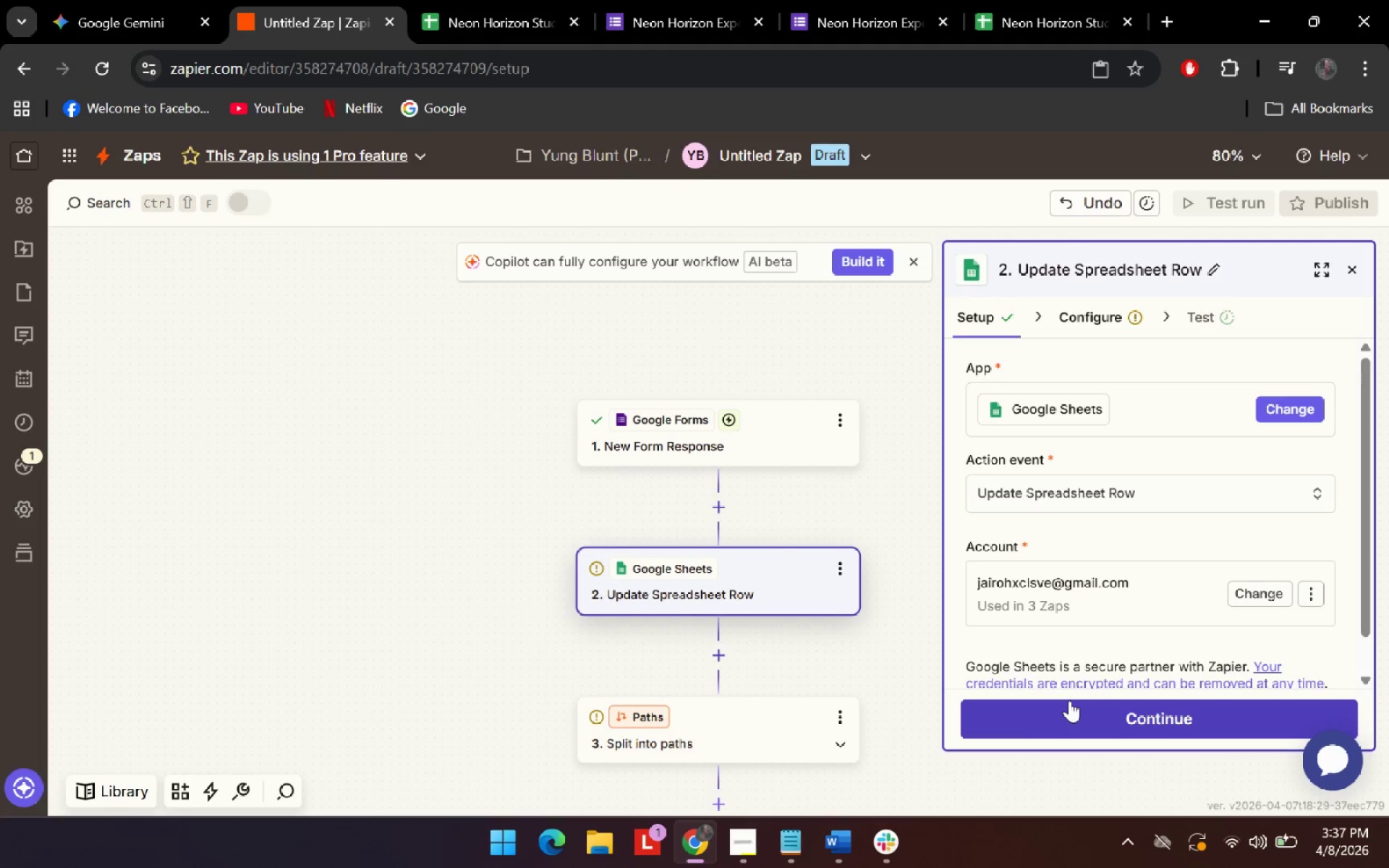 
left_click([1069, 700])
 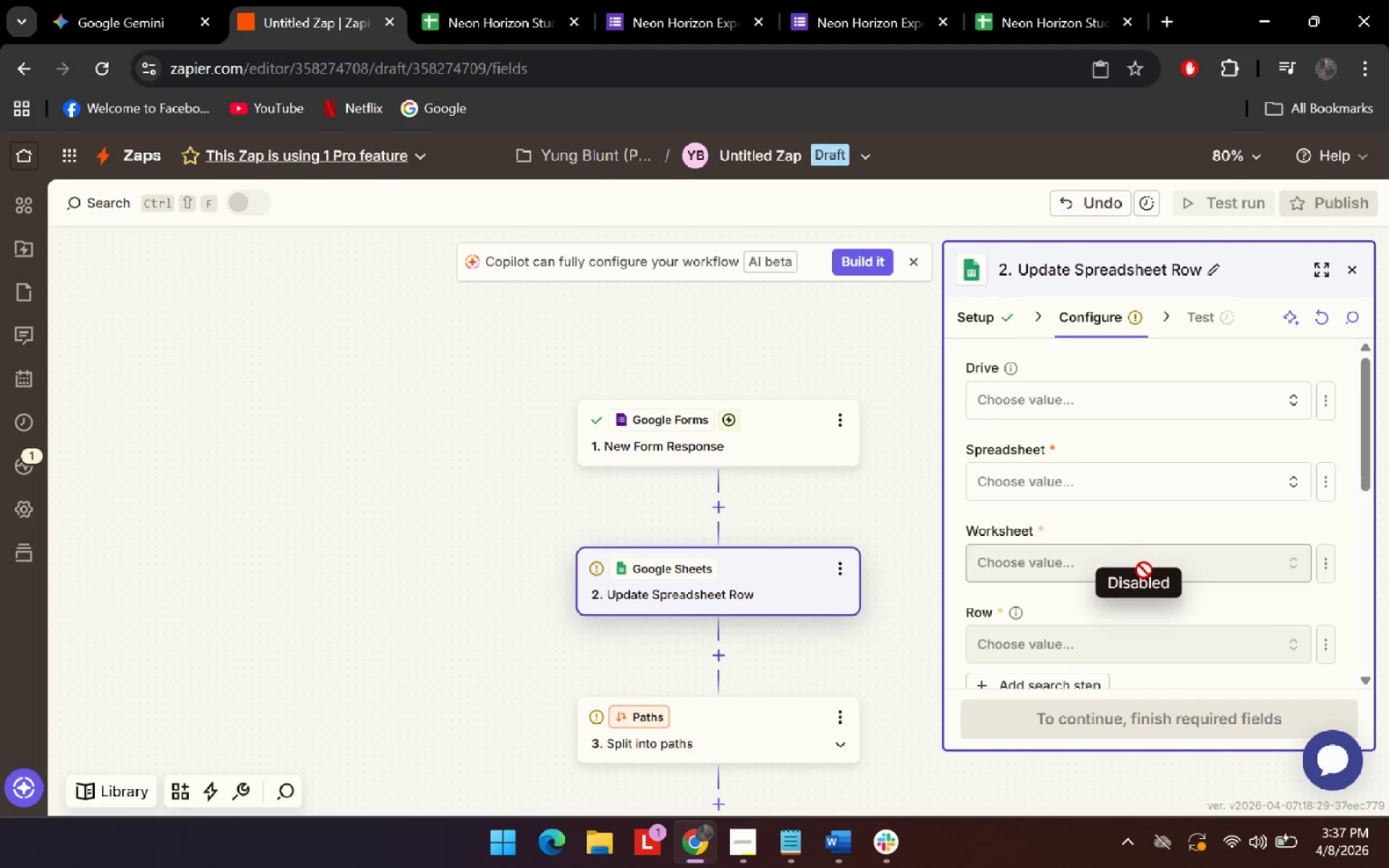 
left_click([1146, 478])
 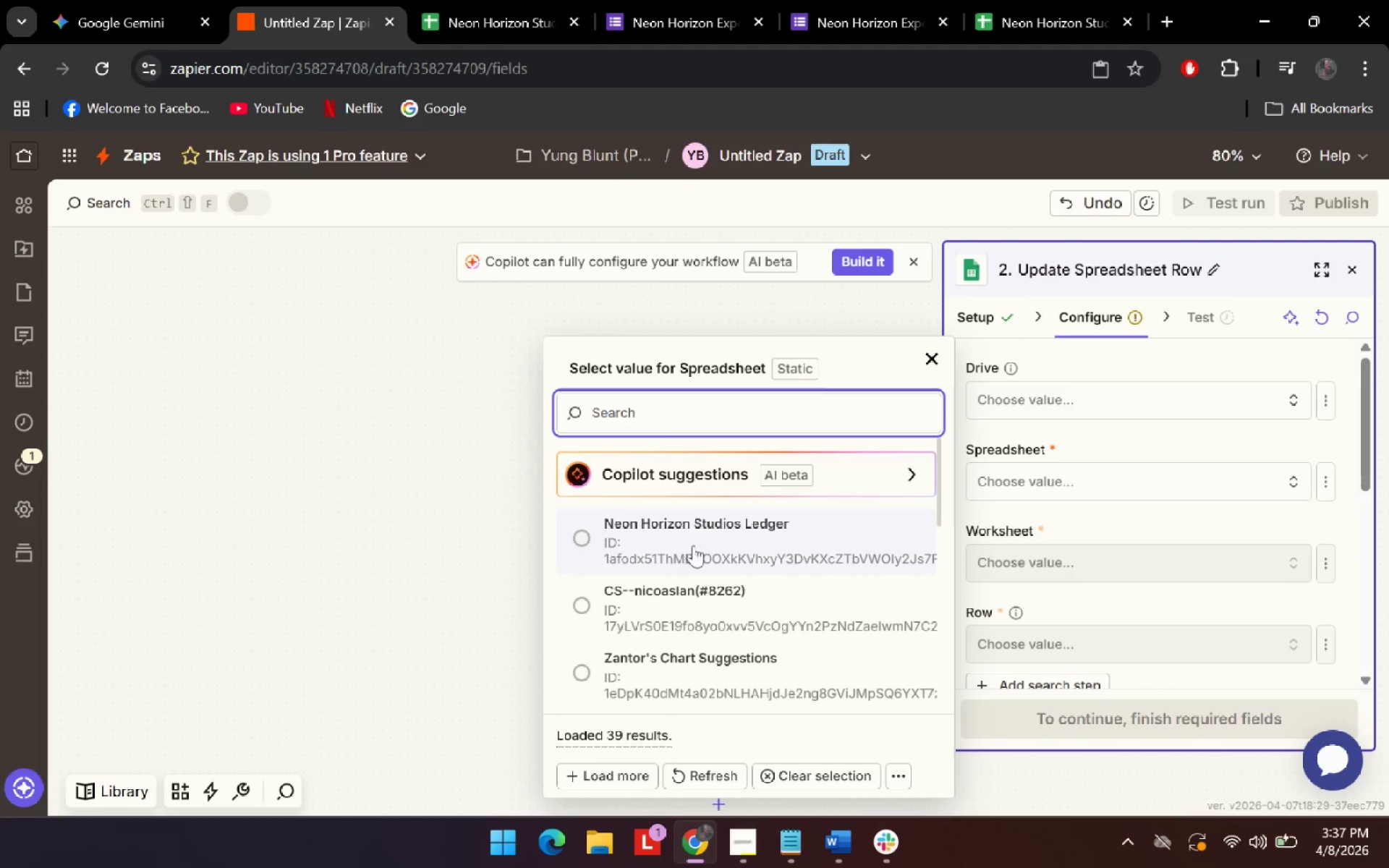 
left_click([729, 523])
 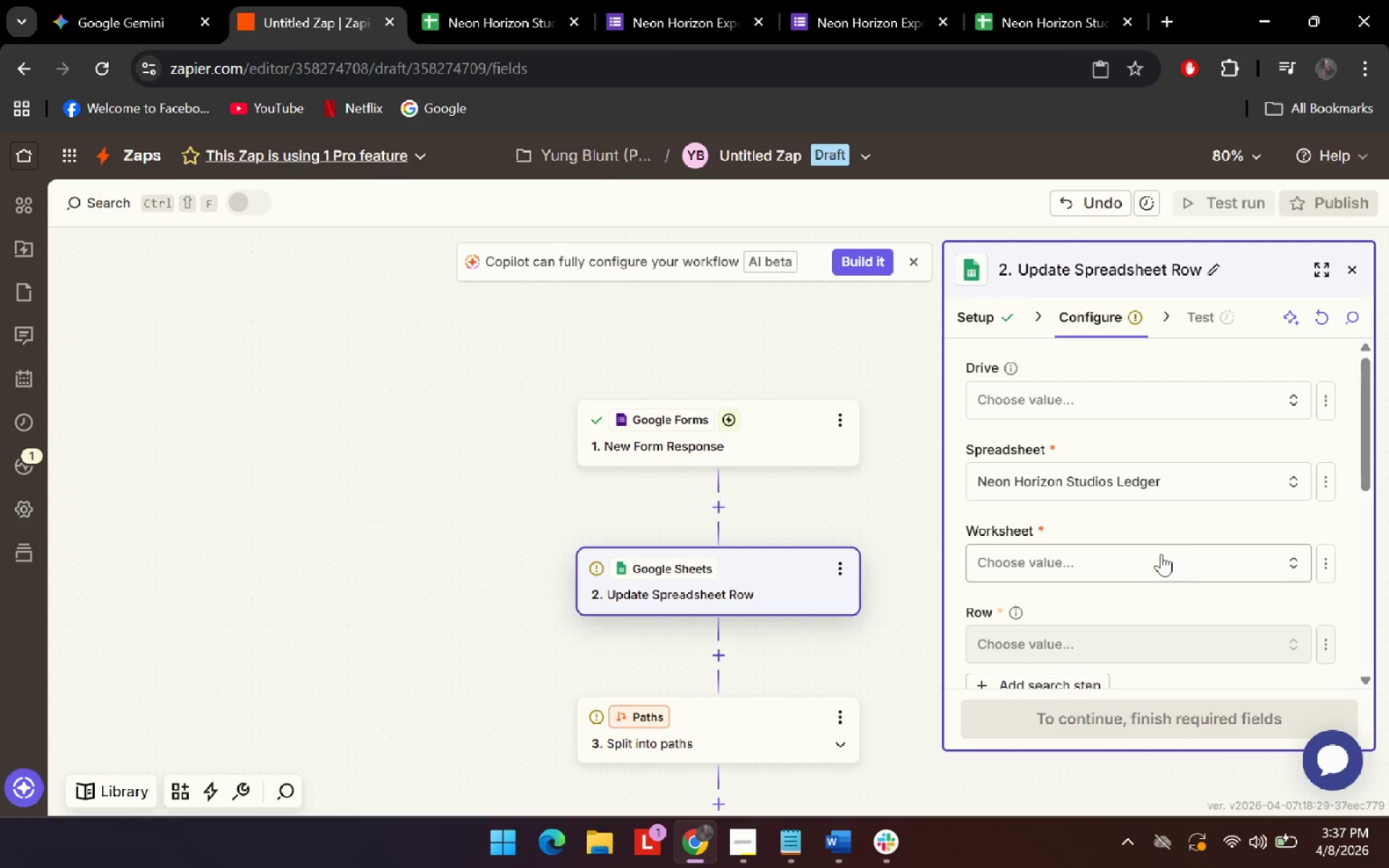 
left_click([1160, 554])
 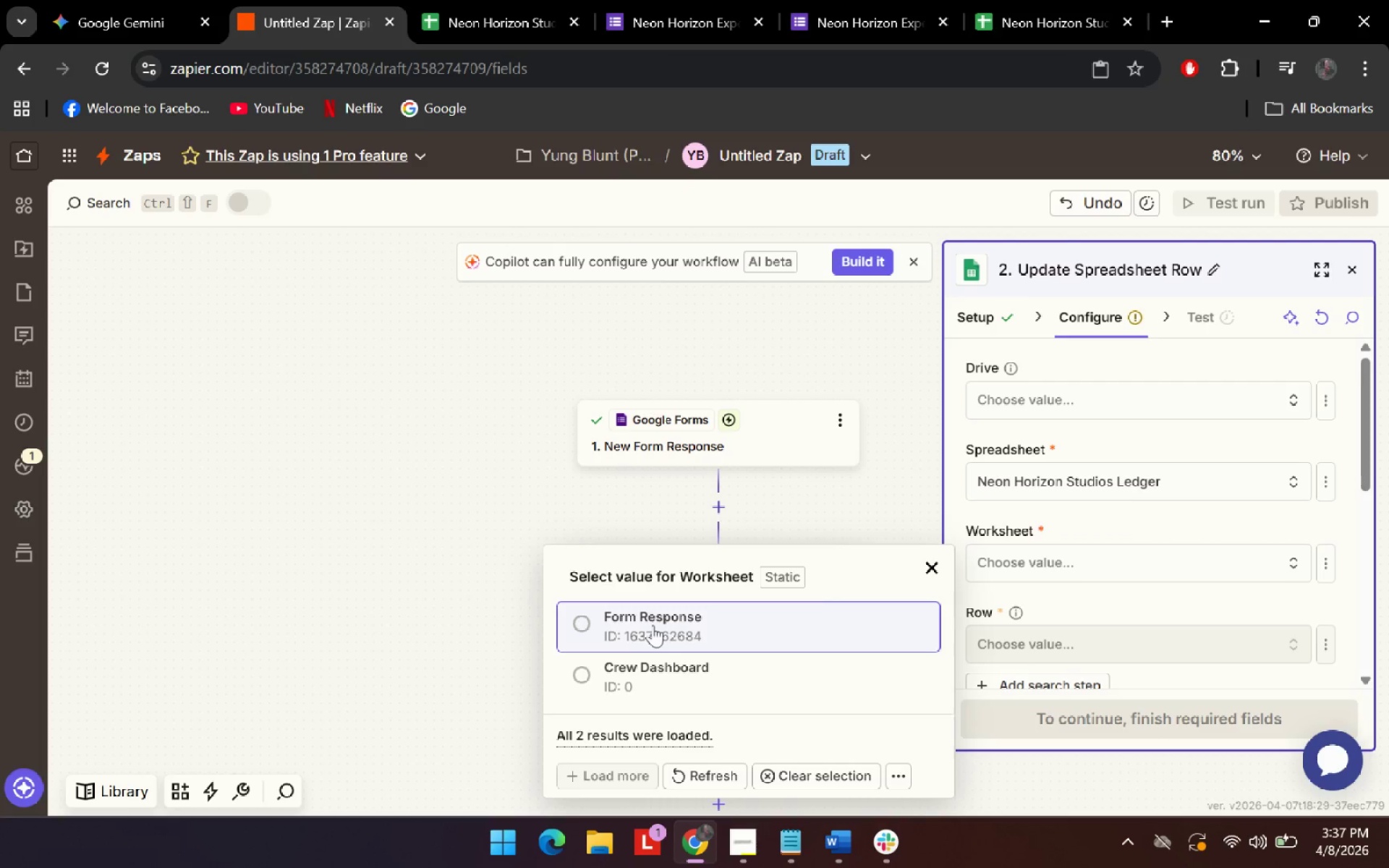 
left_click([653, 625])
 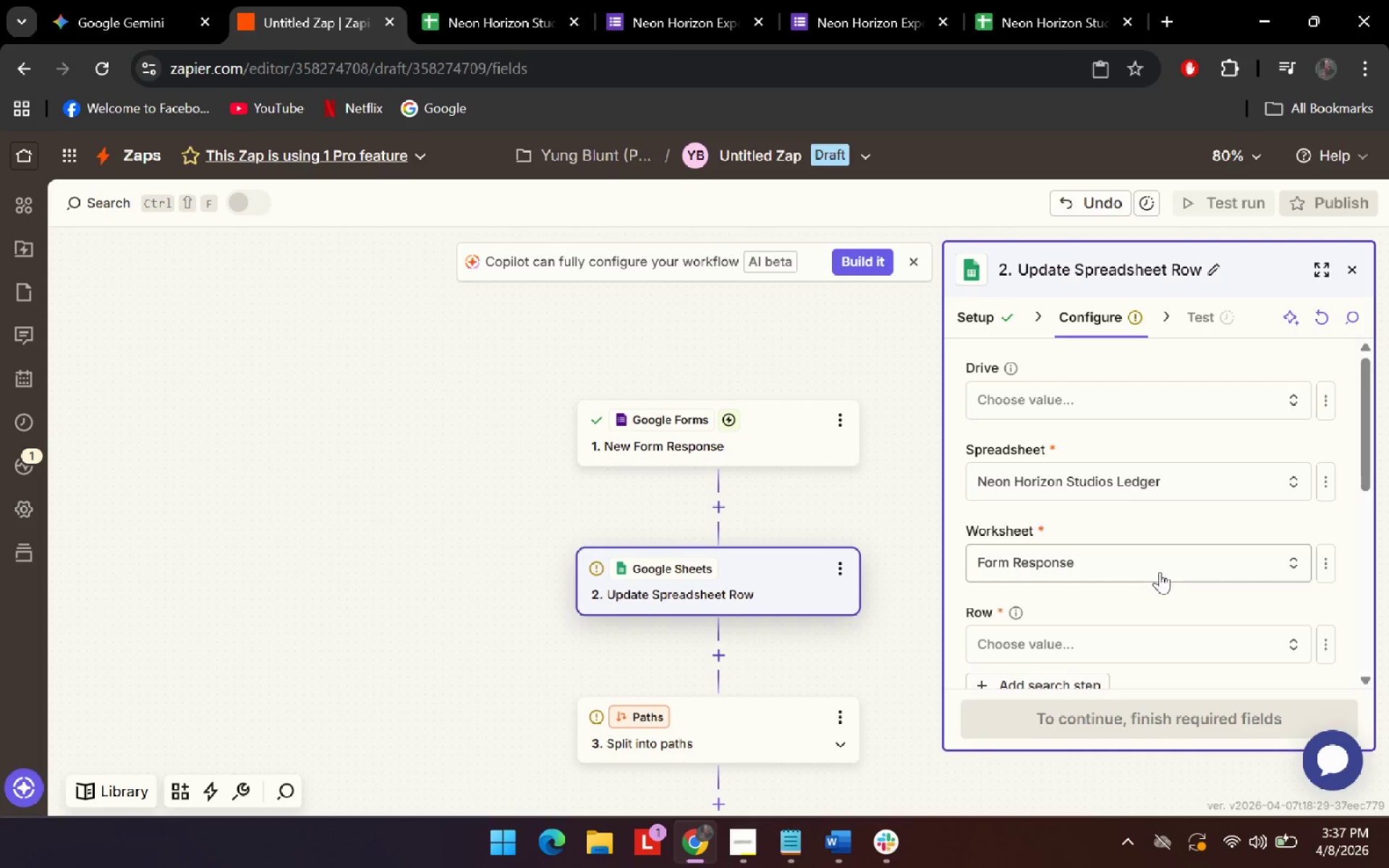 
left_click([1155, 522])
 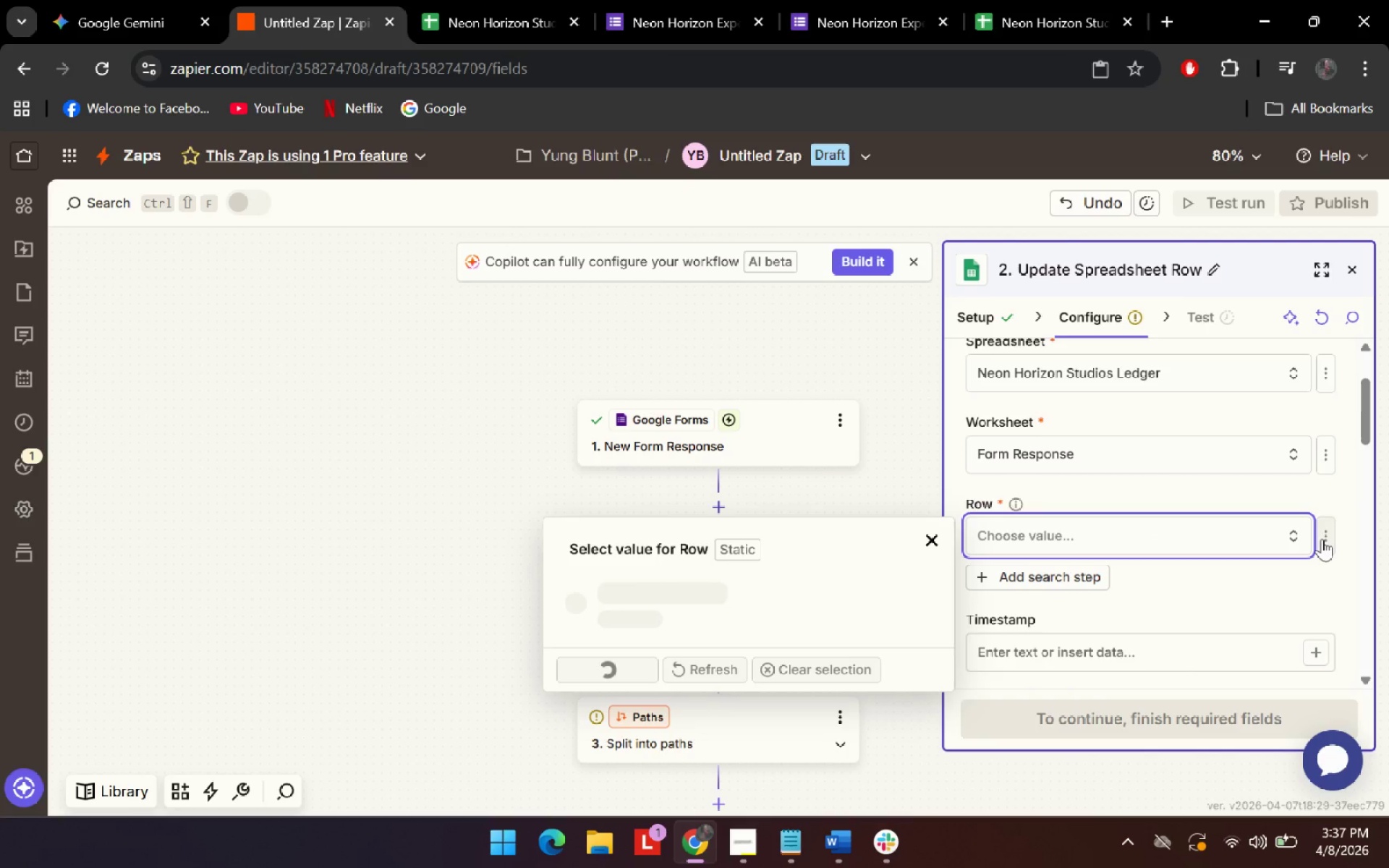 
scroll: coordinate [1160, 571], scroll_direction: down, amount: 1.0
 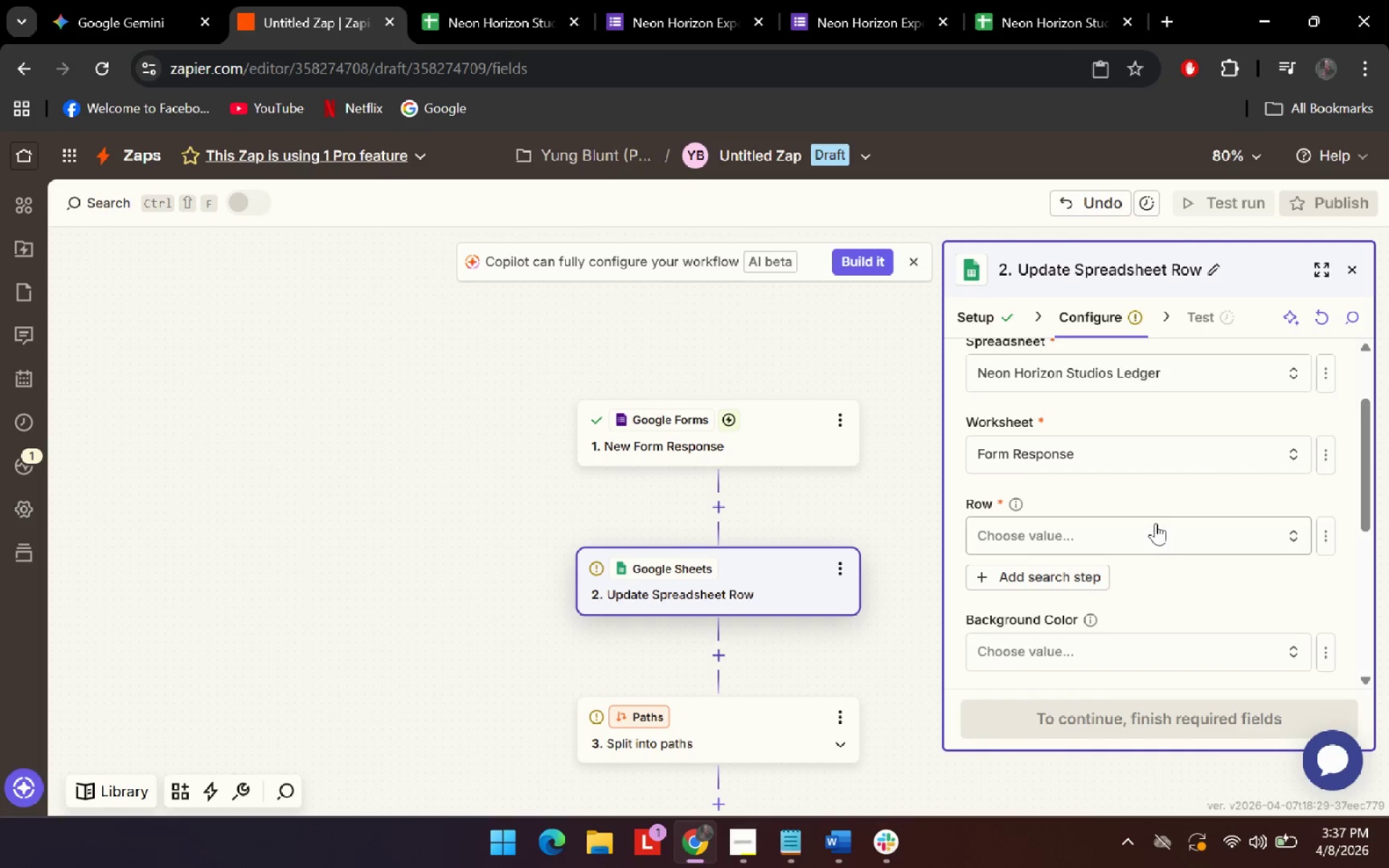 
left_click([1322, 539])
 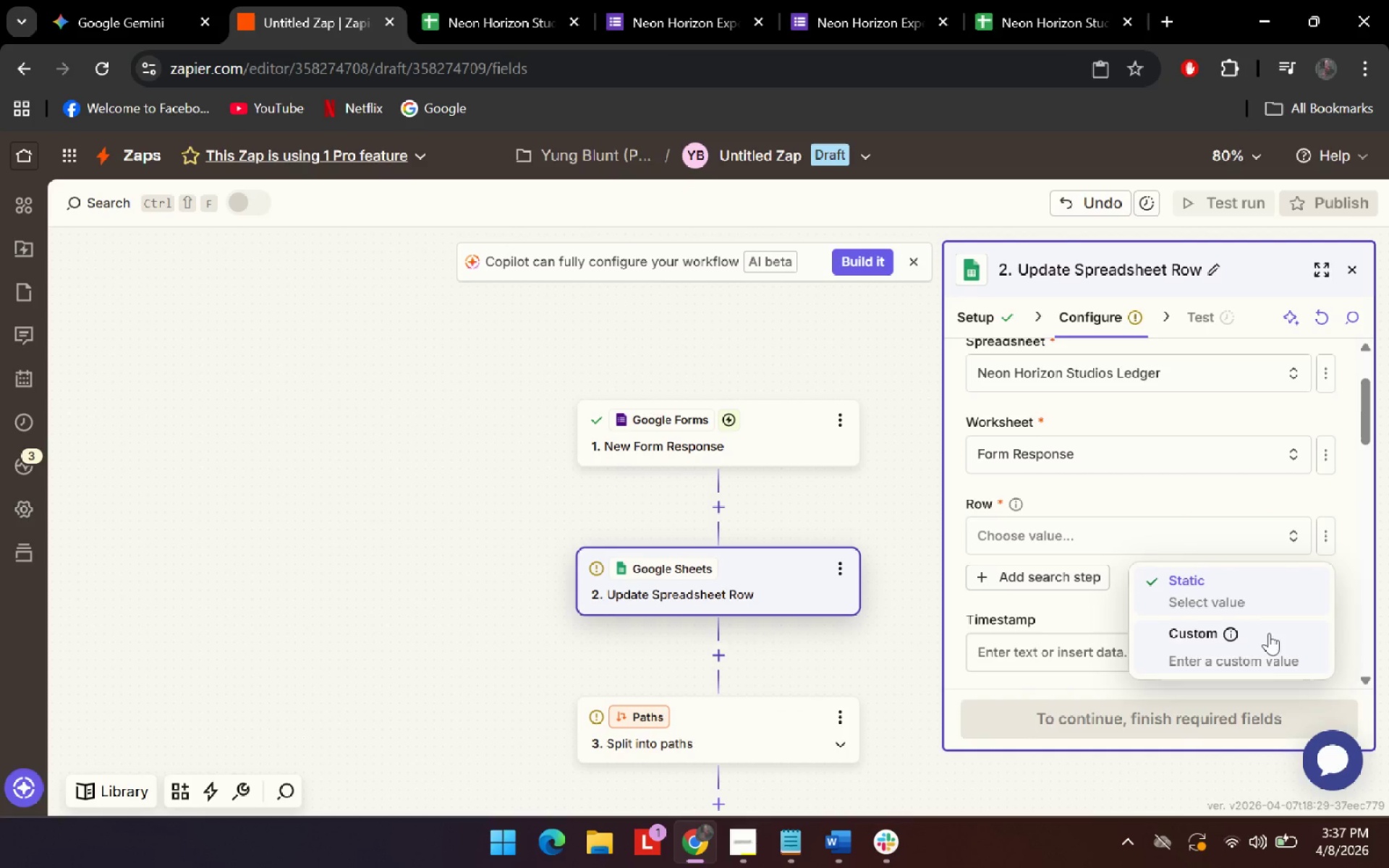 
left_click([1267, 637])
 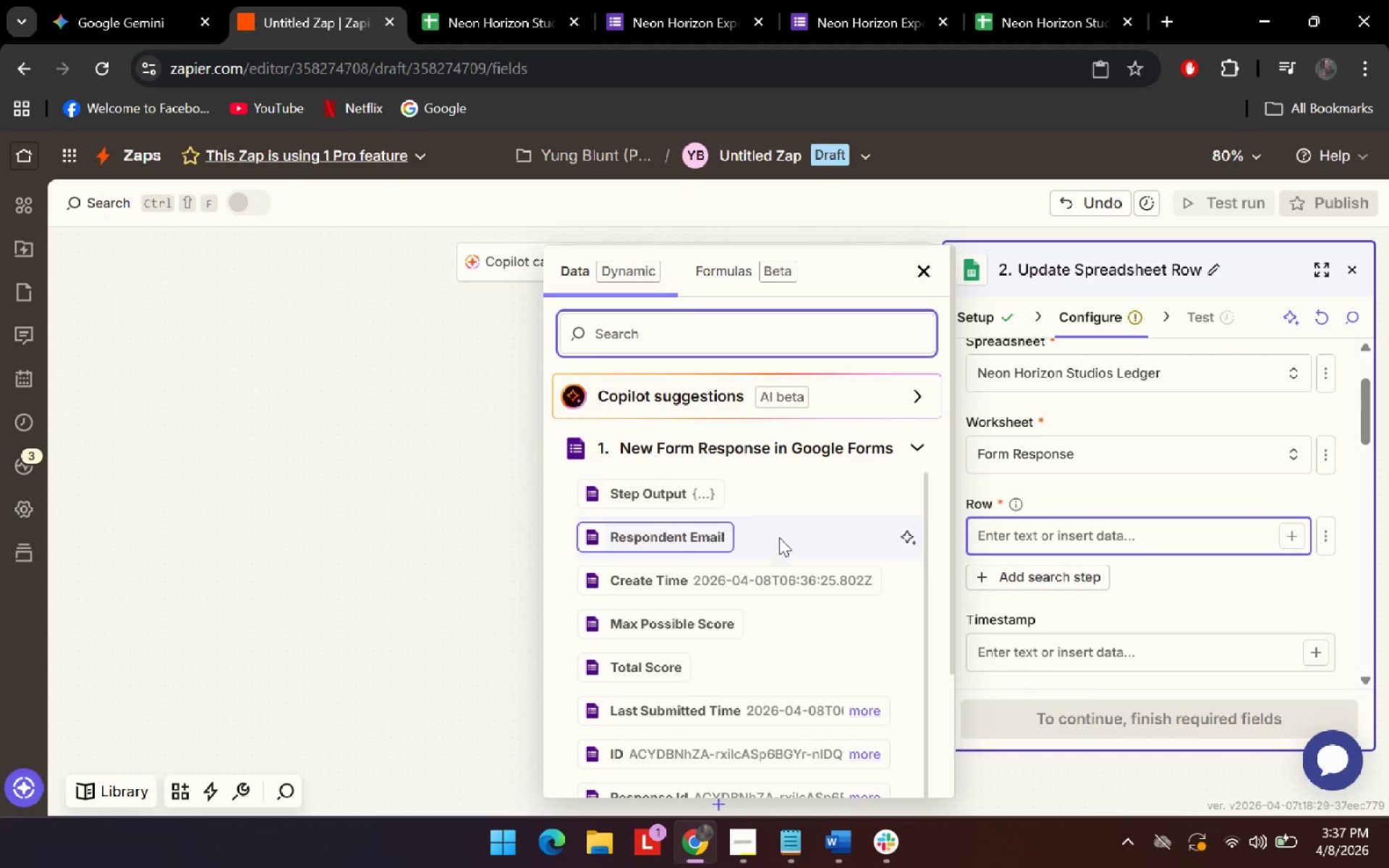 
scroll: coordinate [888, 375], scroll_direction: down, amount: 3.0
 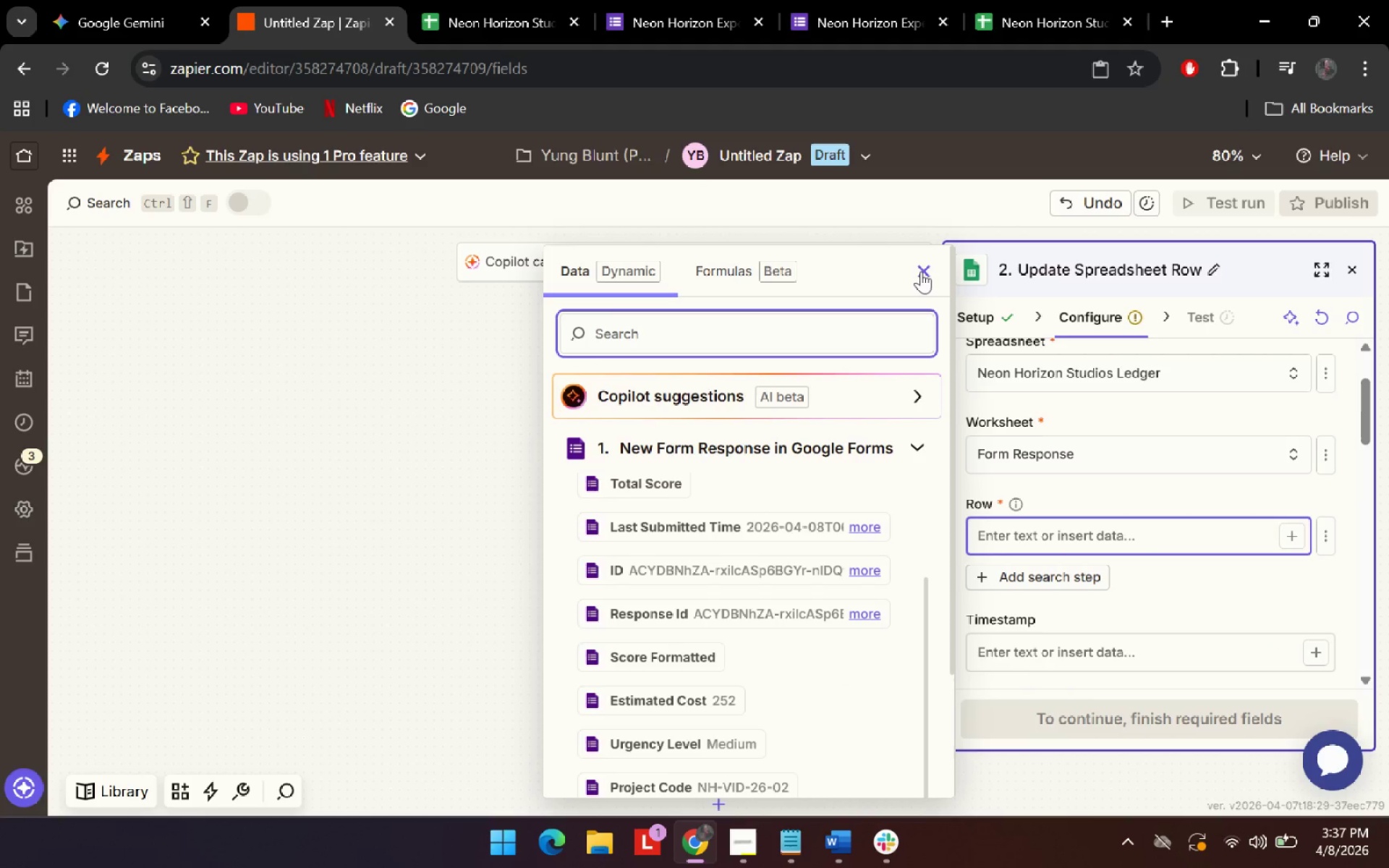 
left_click([922, 271])
 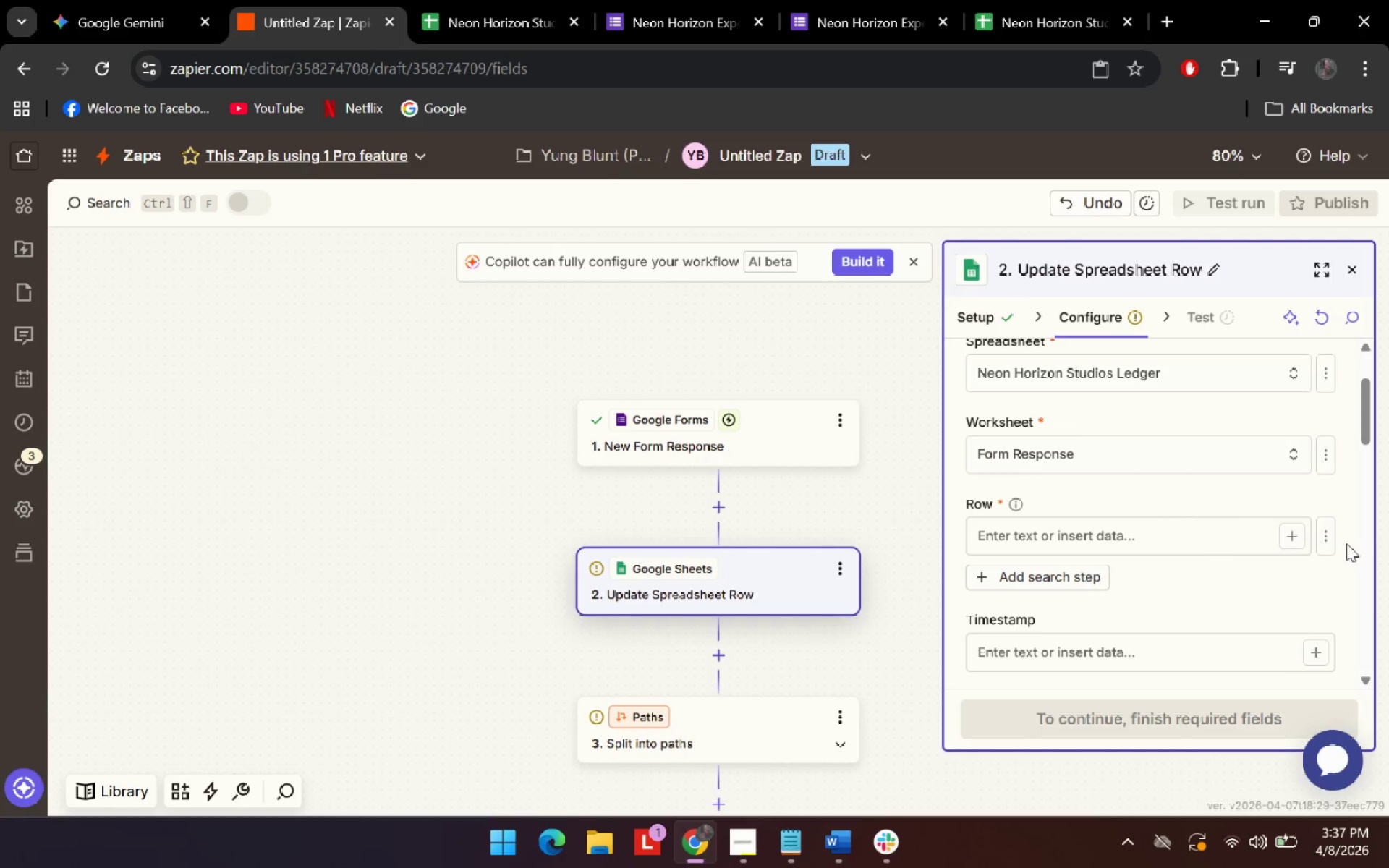 
left_click([1330, 542])
 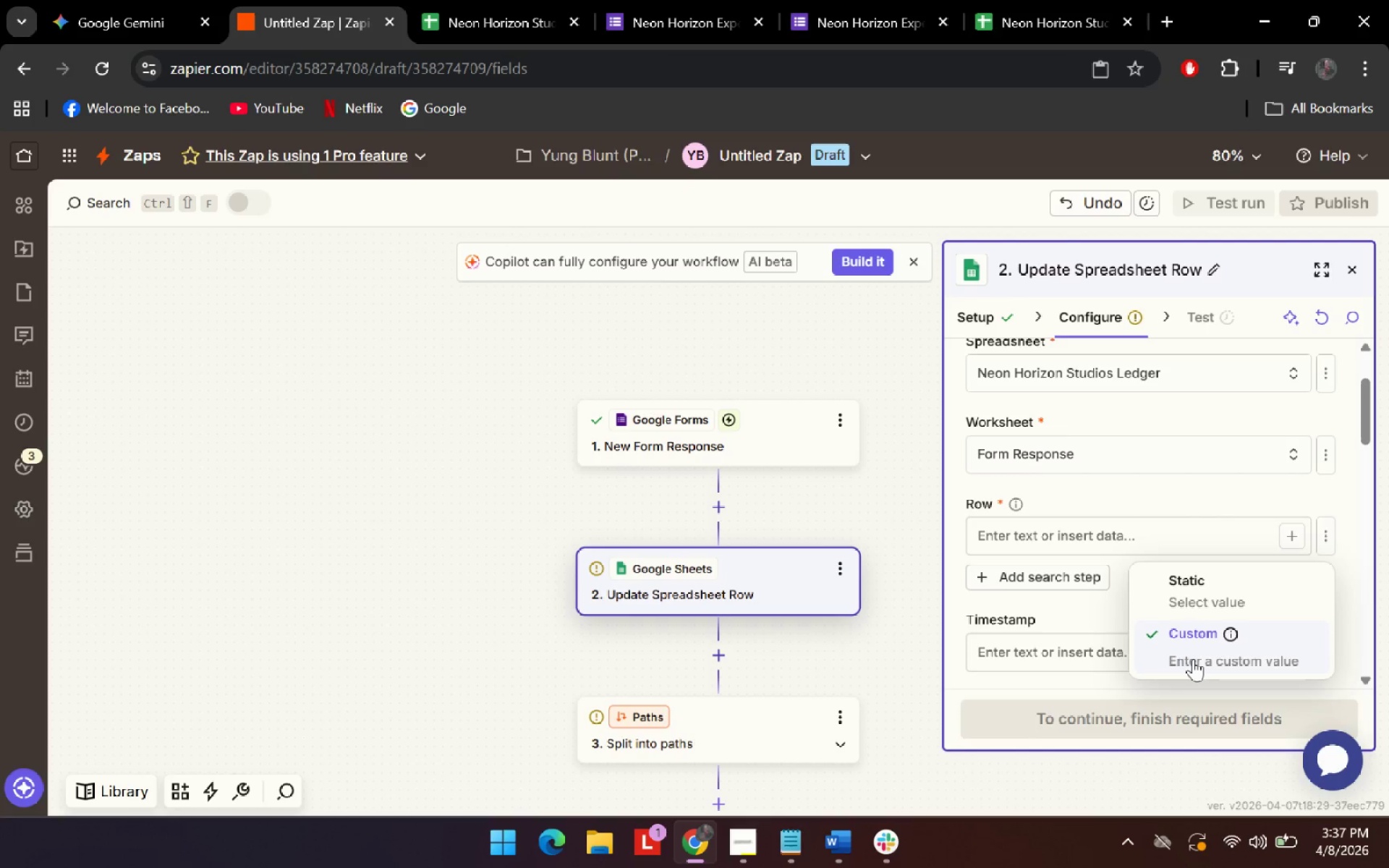 
left_click([1193, 659])
 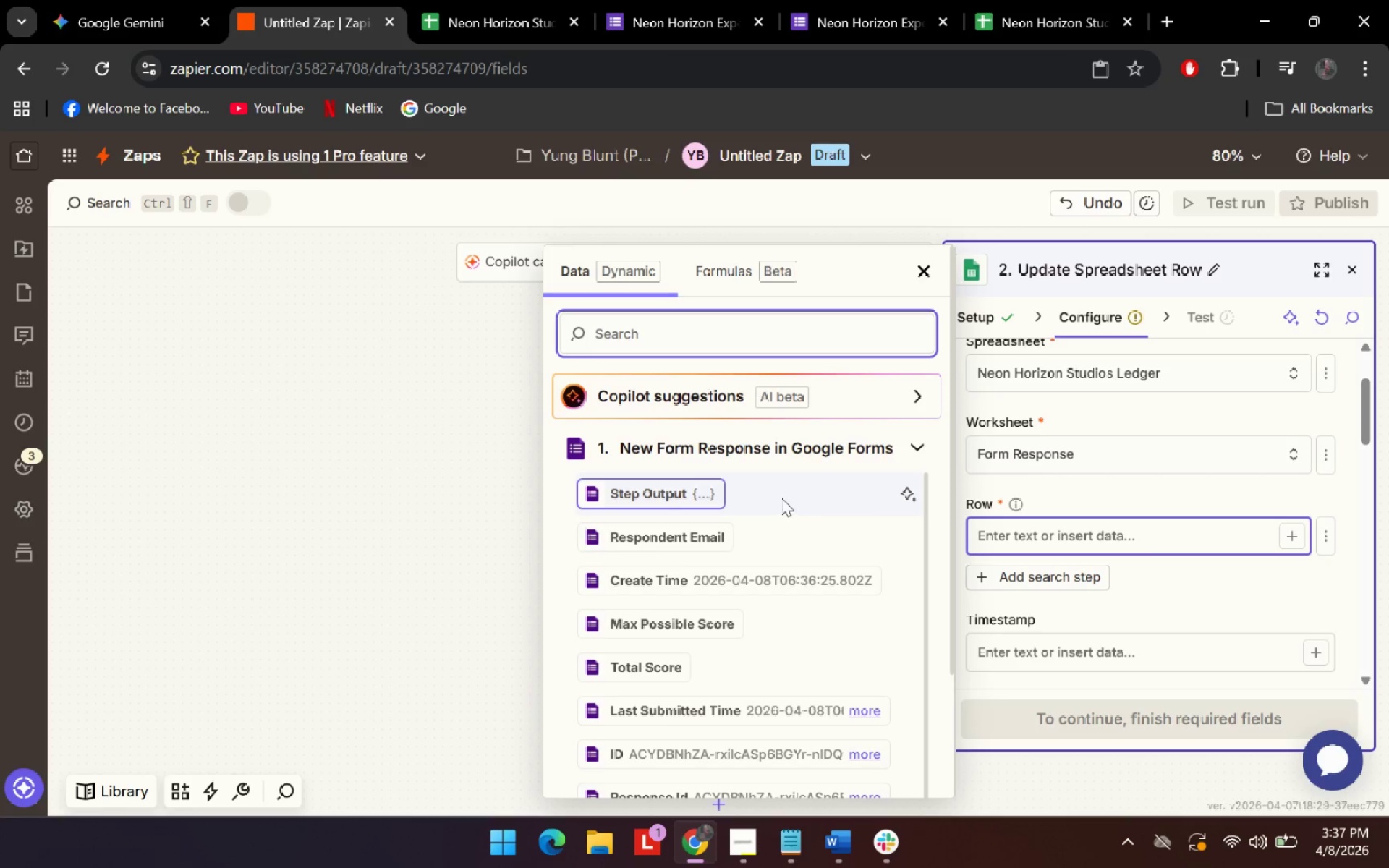 
scroll: coordinate [779, 501], scroll_direction: down, amount: 4.0
 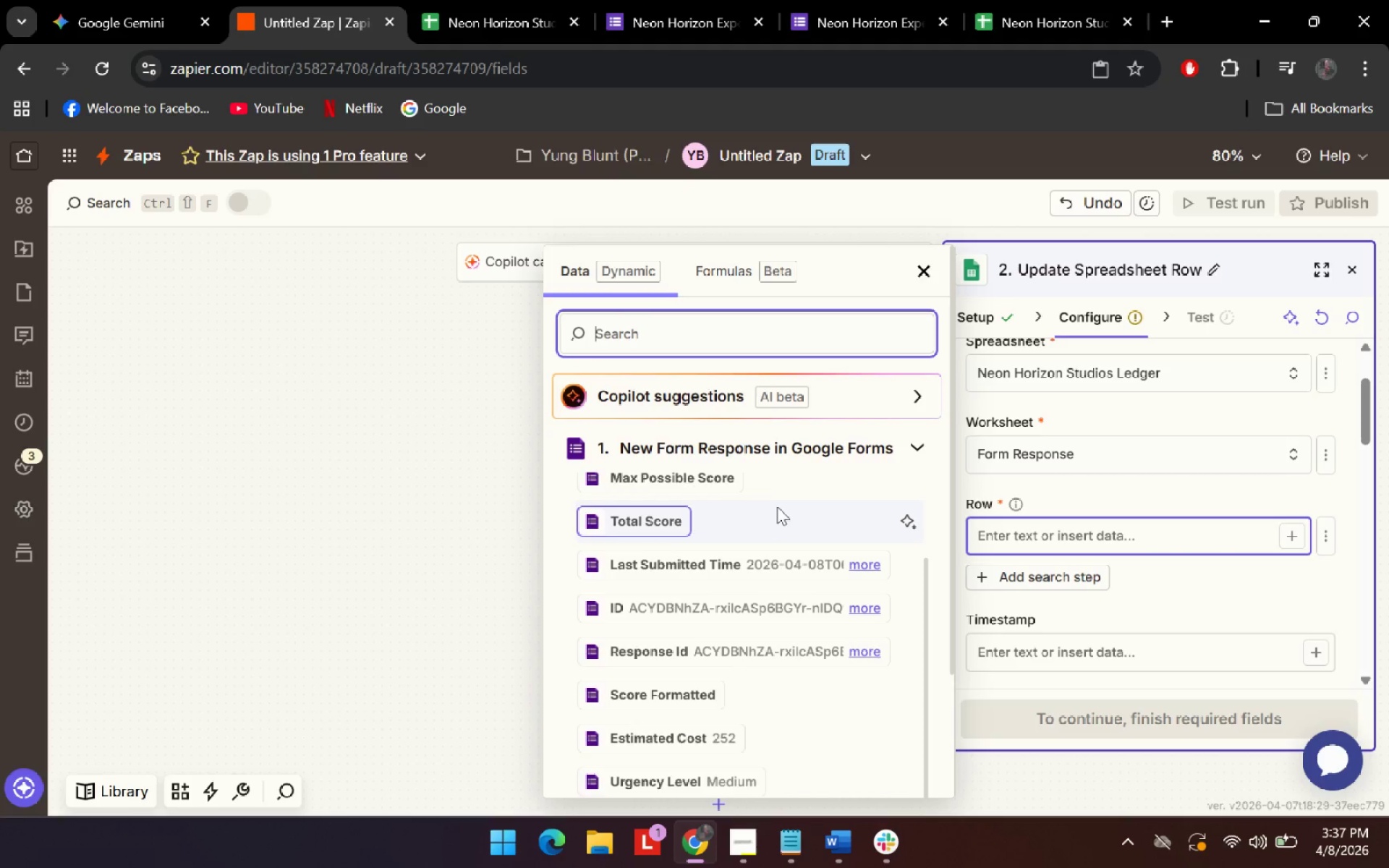 
scroll: coordinate [775, 514], scroll_direction: up, amount: 5.0
 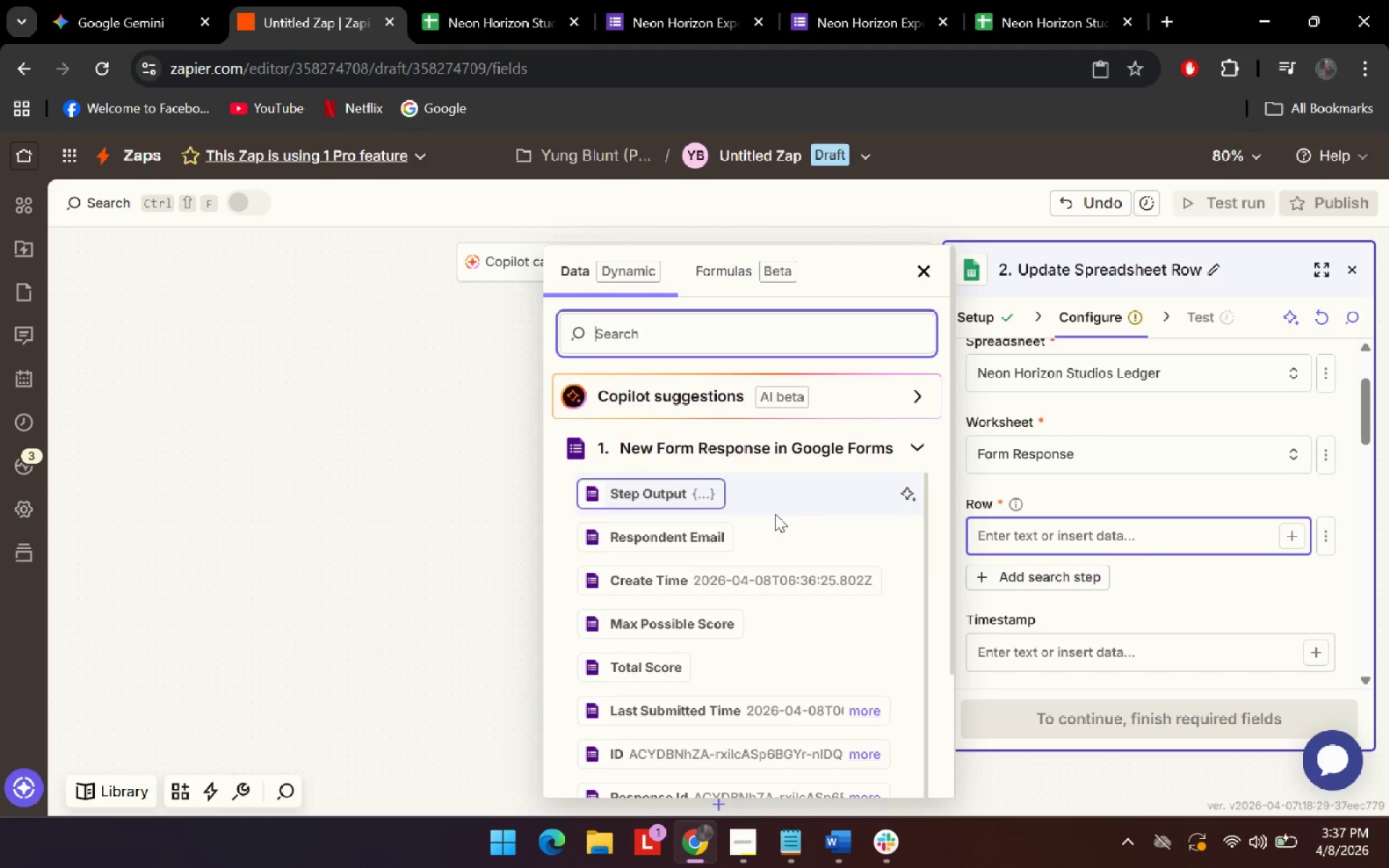 
left_click([74, 0])
 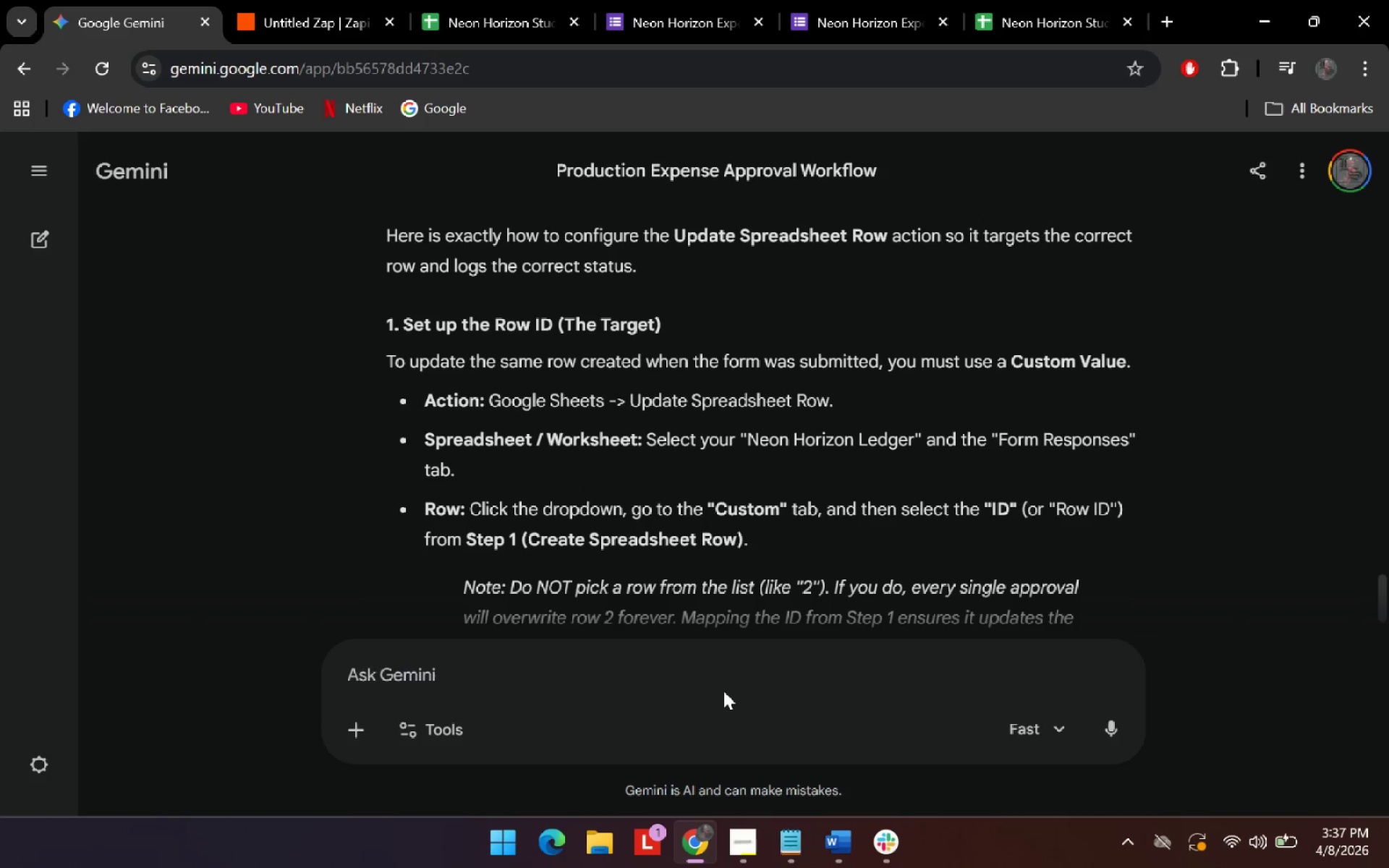 
double_click([732, 675])
 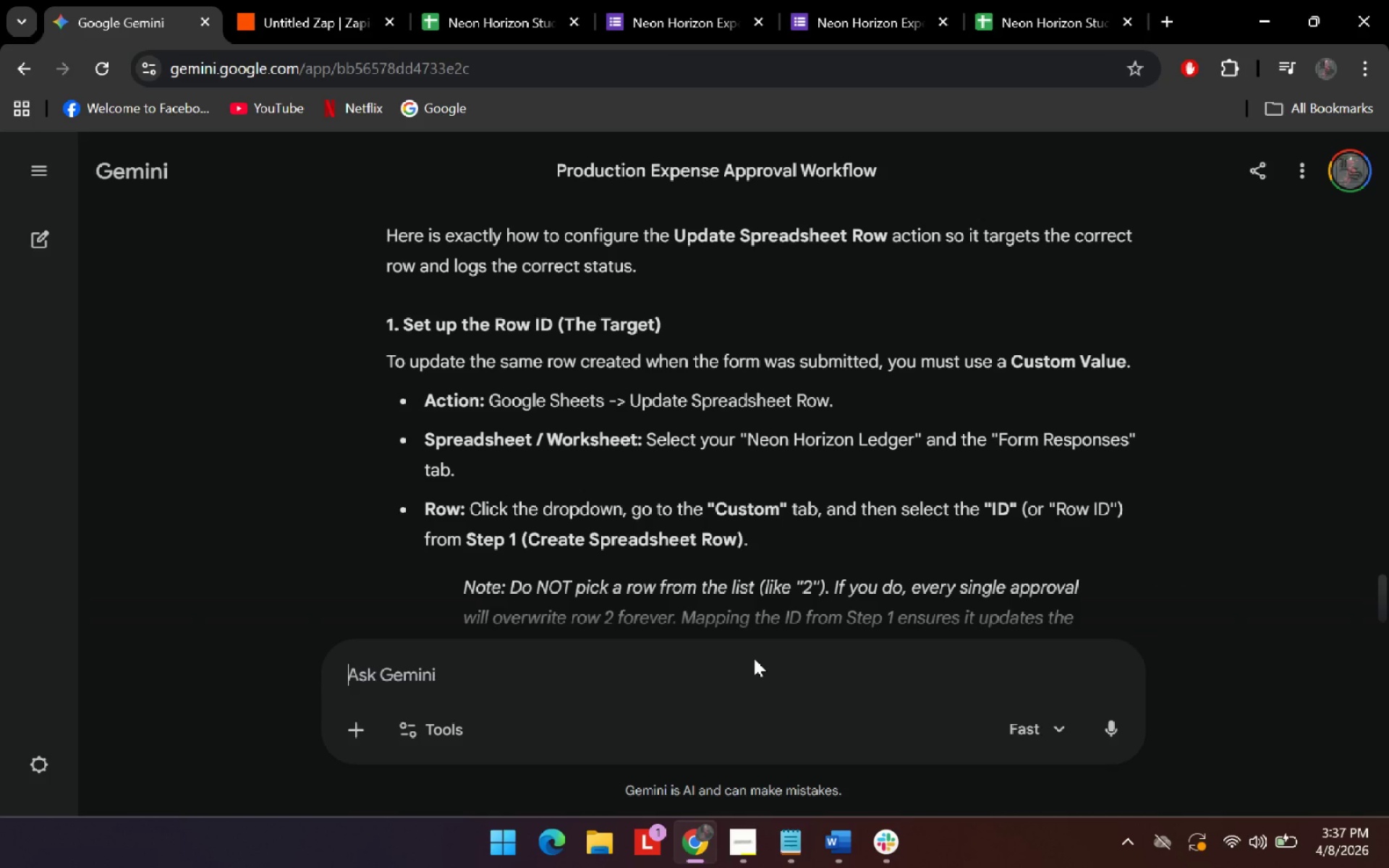 
type(oh my god. i really got confused,)
 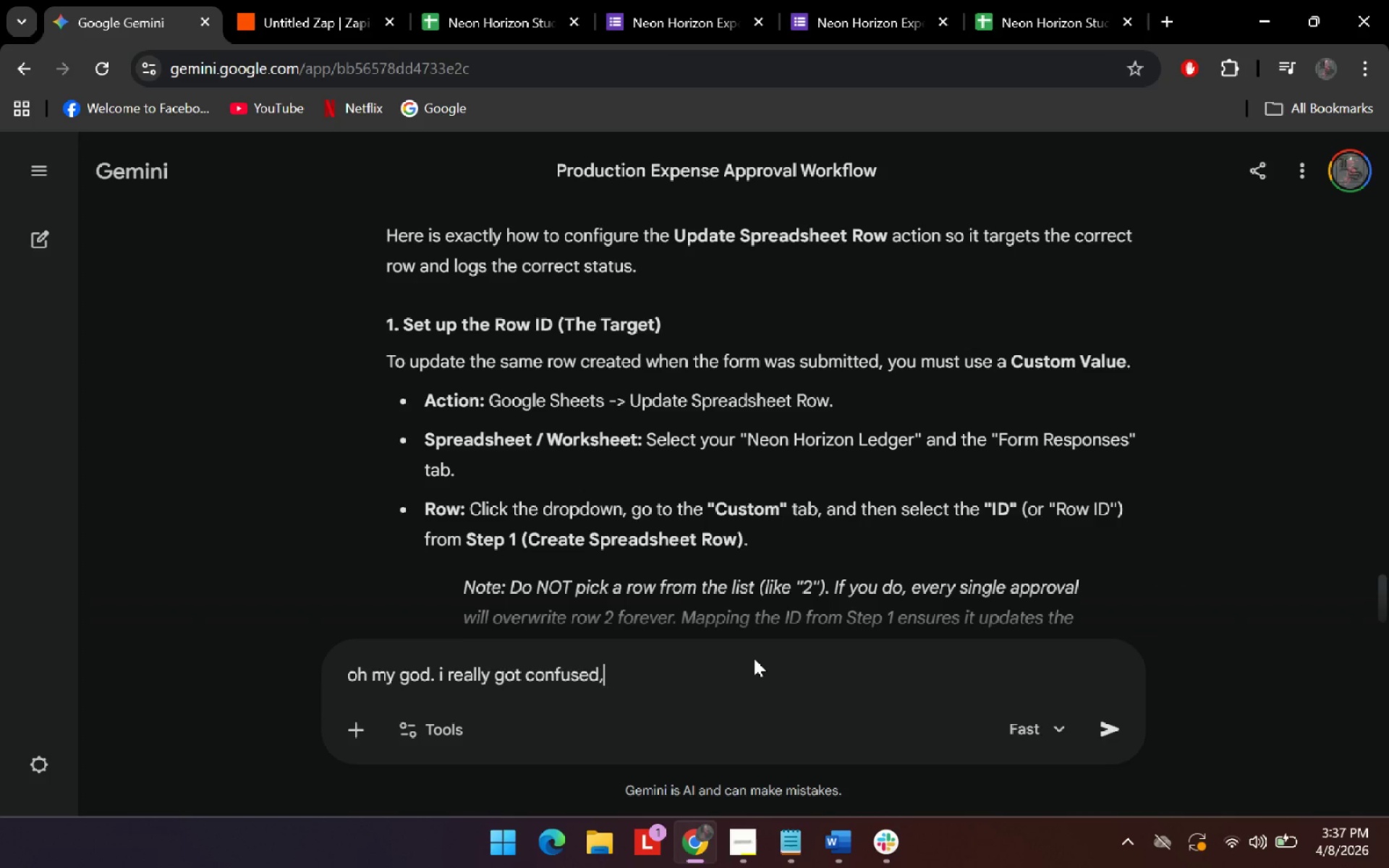 
key(Enter)
 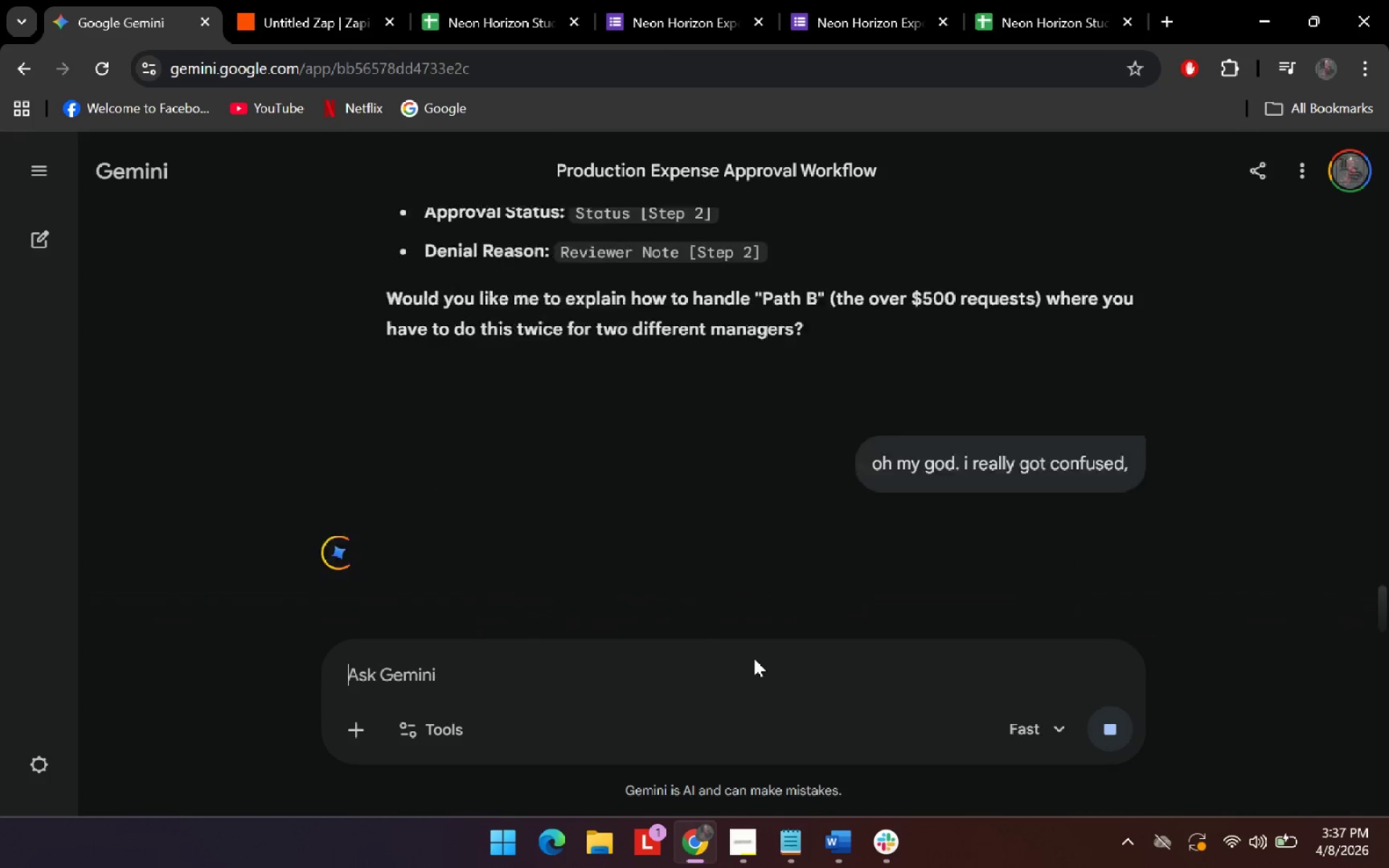 
type(let's start again with the s)
key(Backspace)
type(zapier )
 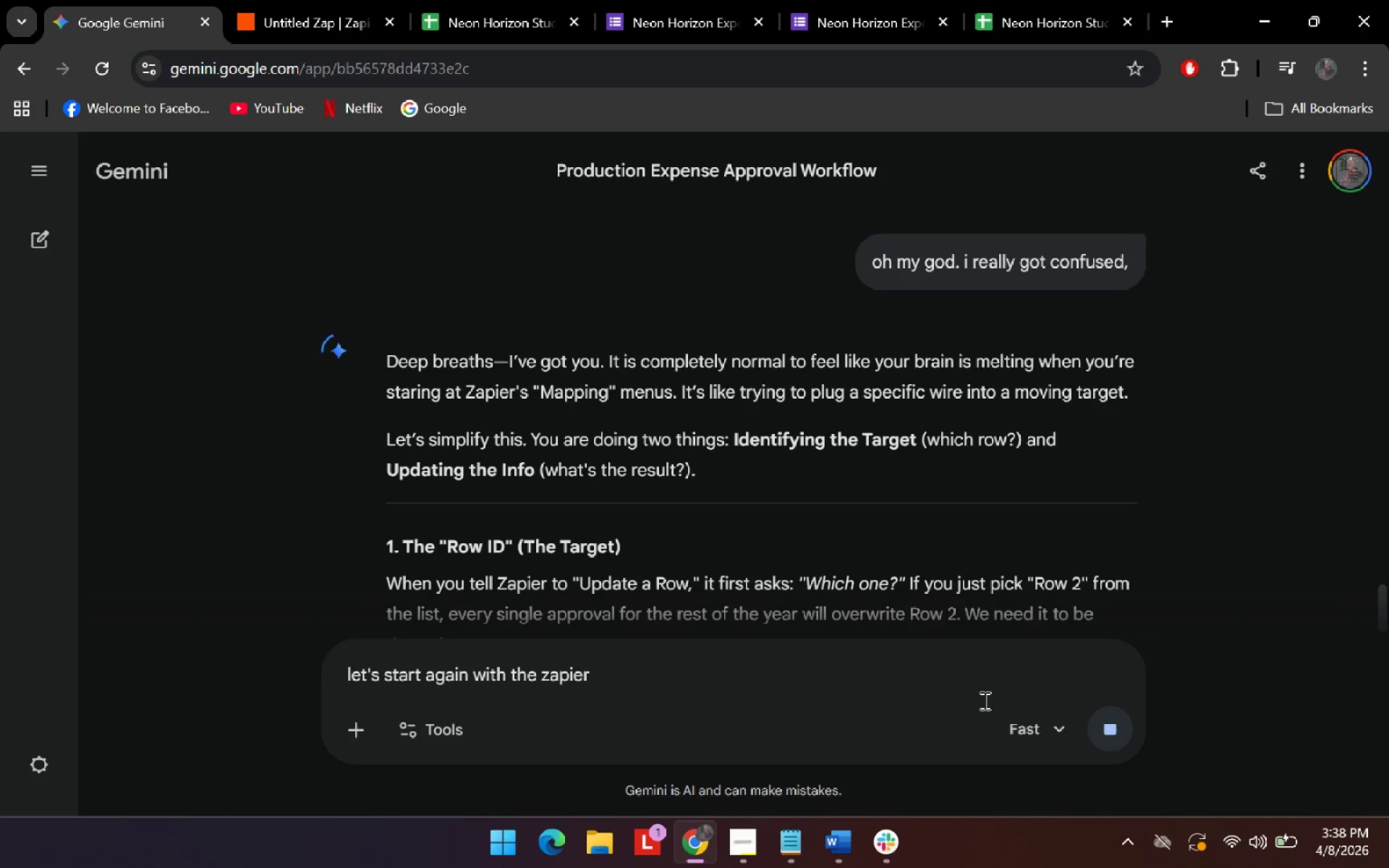 
left_click([1012, 726])
 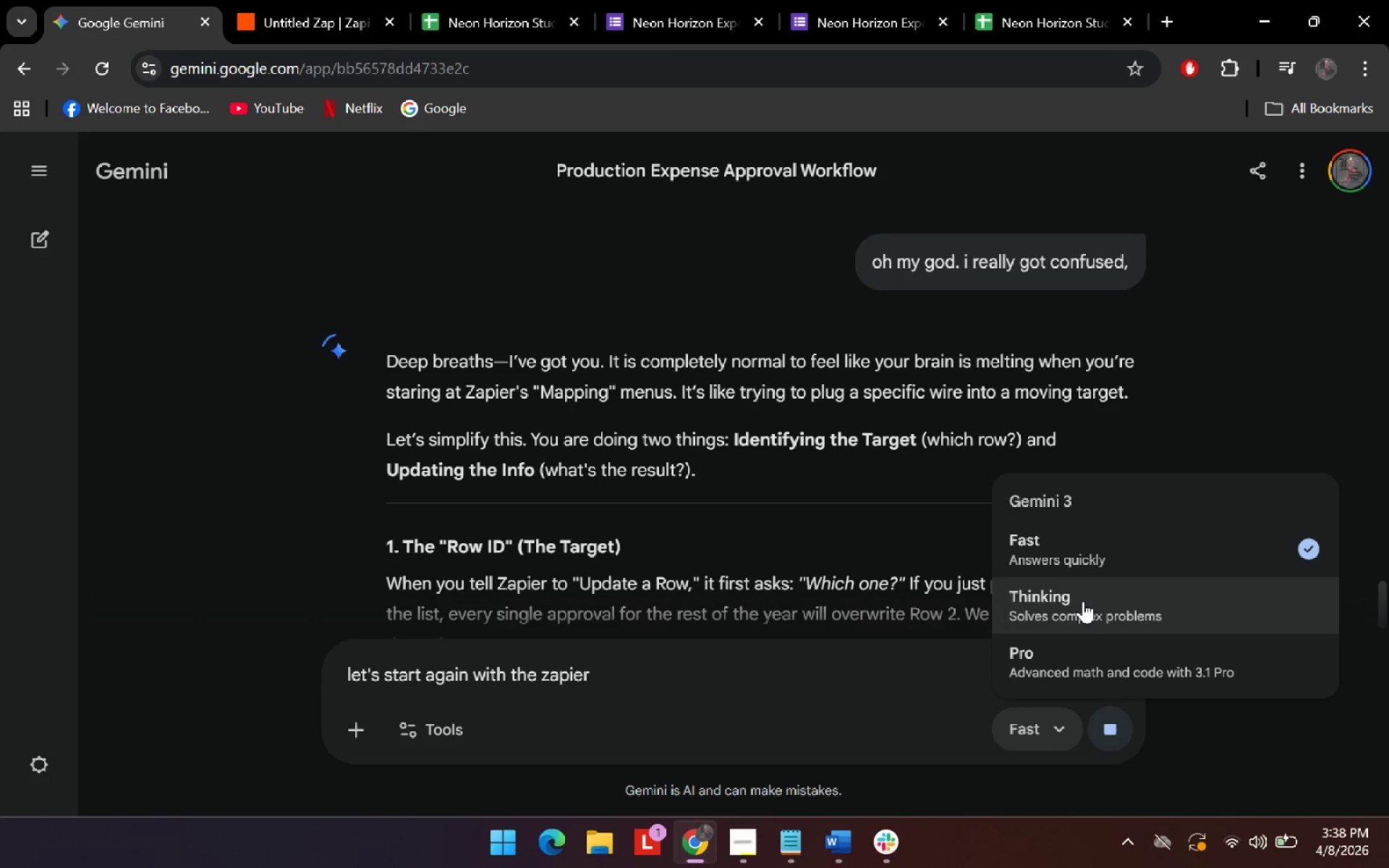 
left_click([1083, 601])
 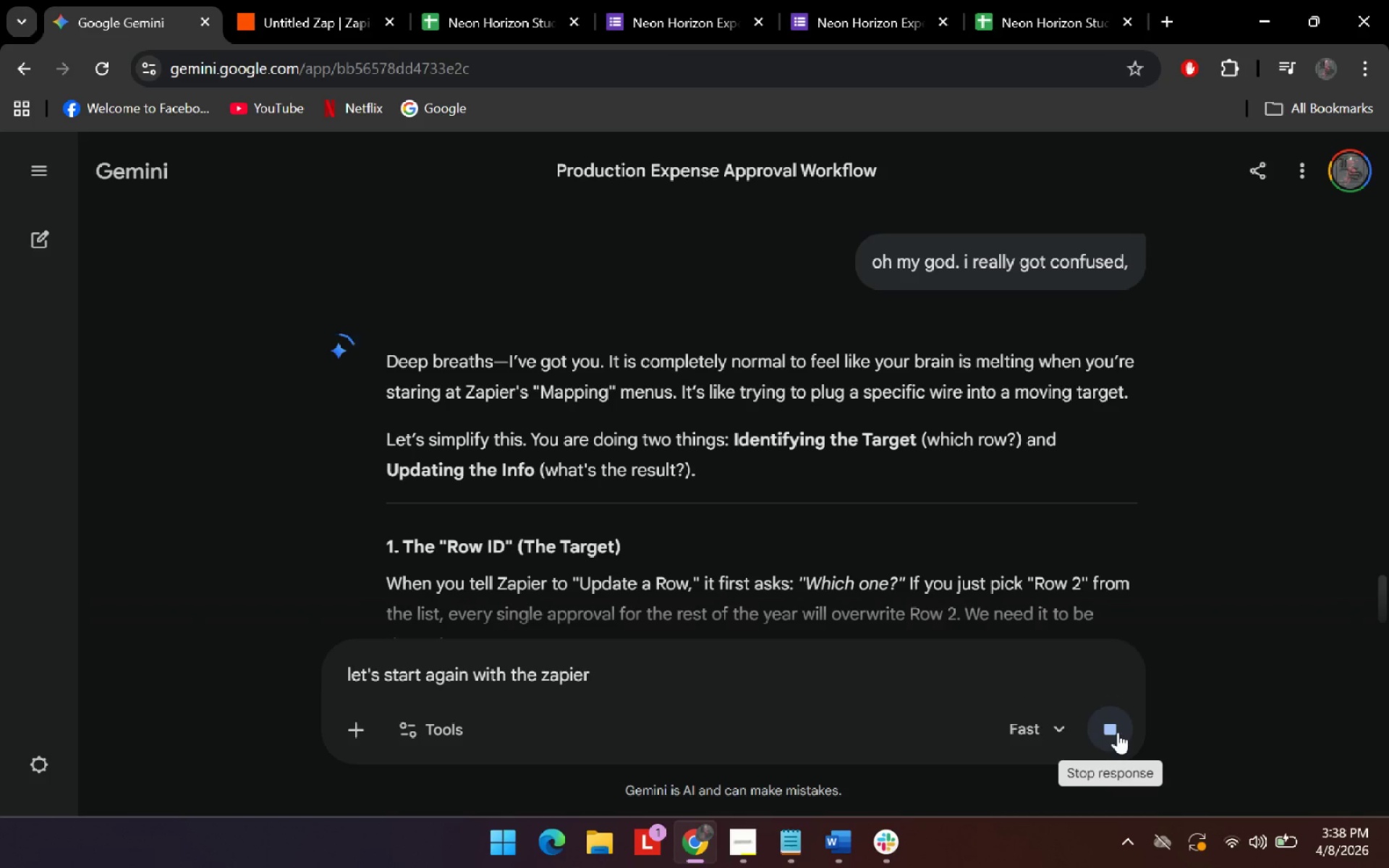 
left_click([1043, 731])
 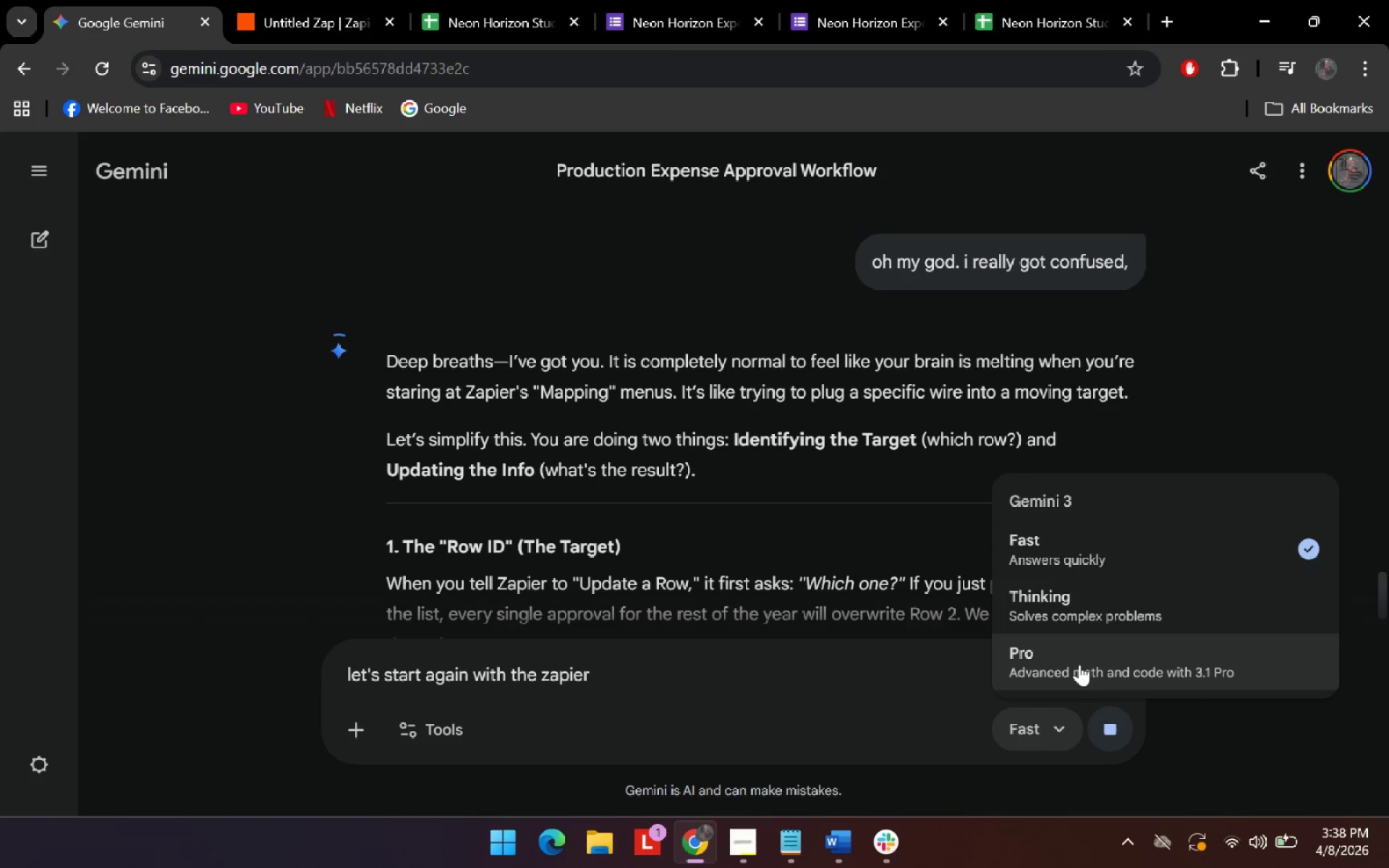 
left_click([1079, 664])
 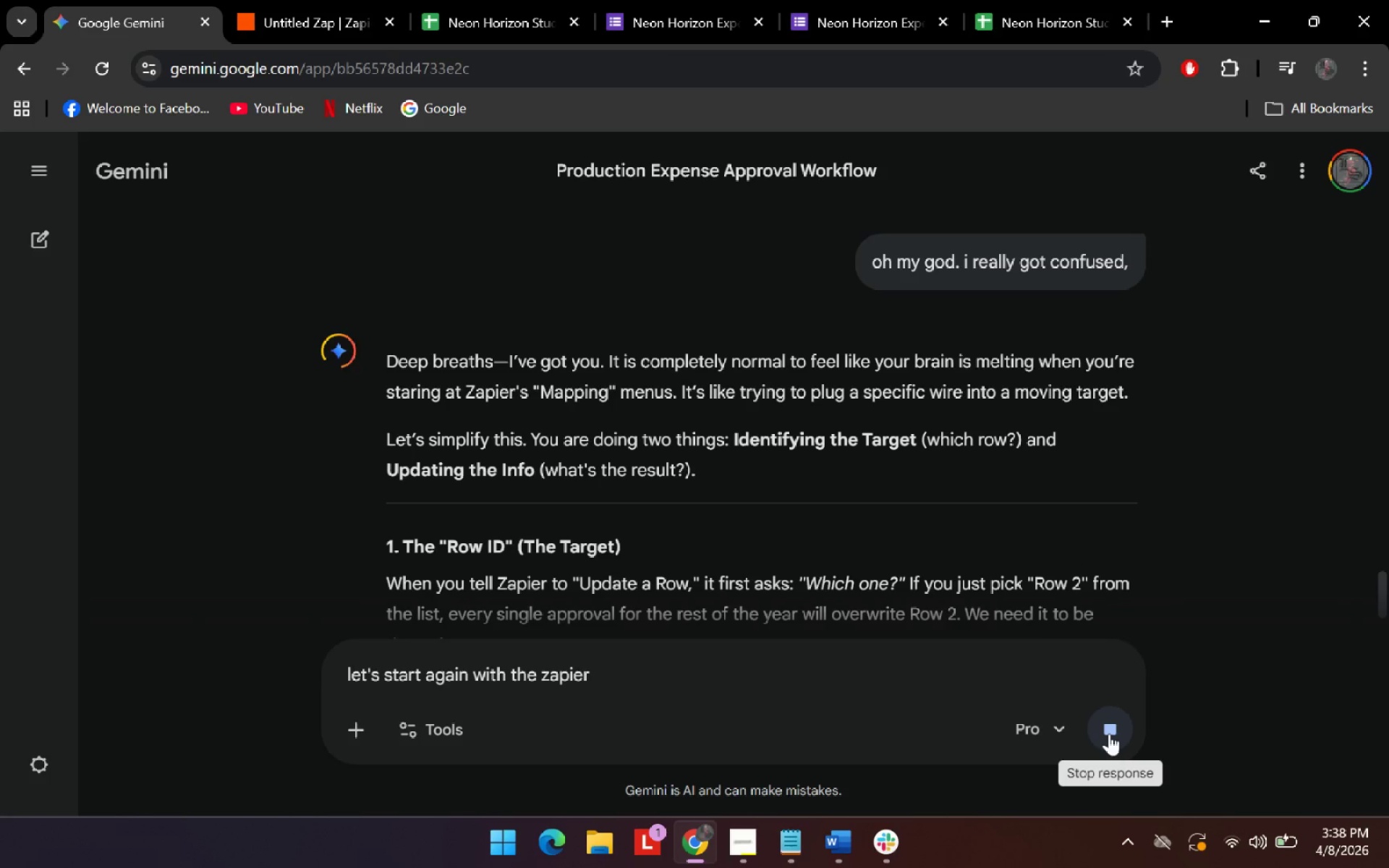 
left_click([1109, 733])
 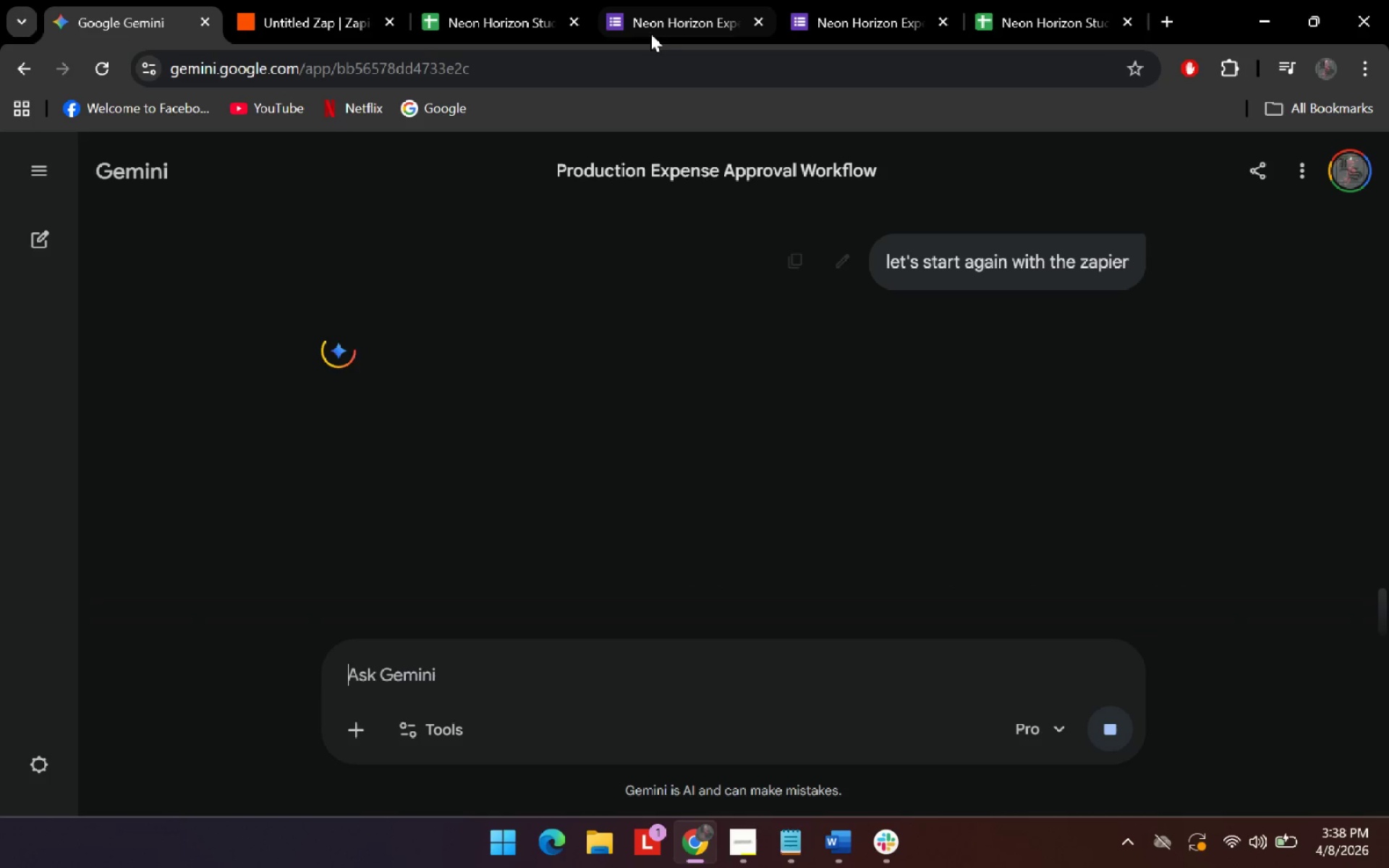 
mouse_move([586, 38])
 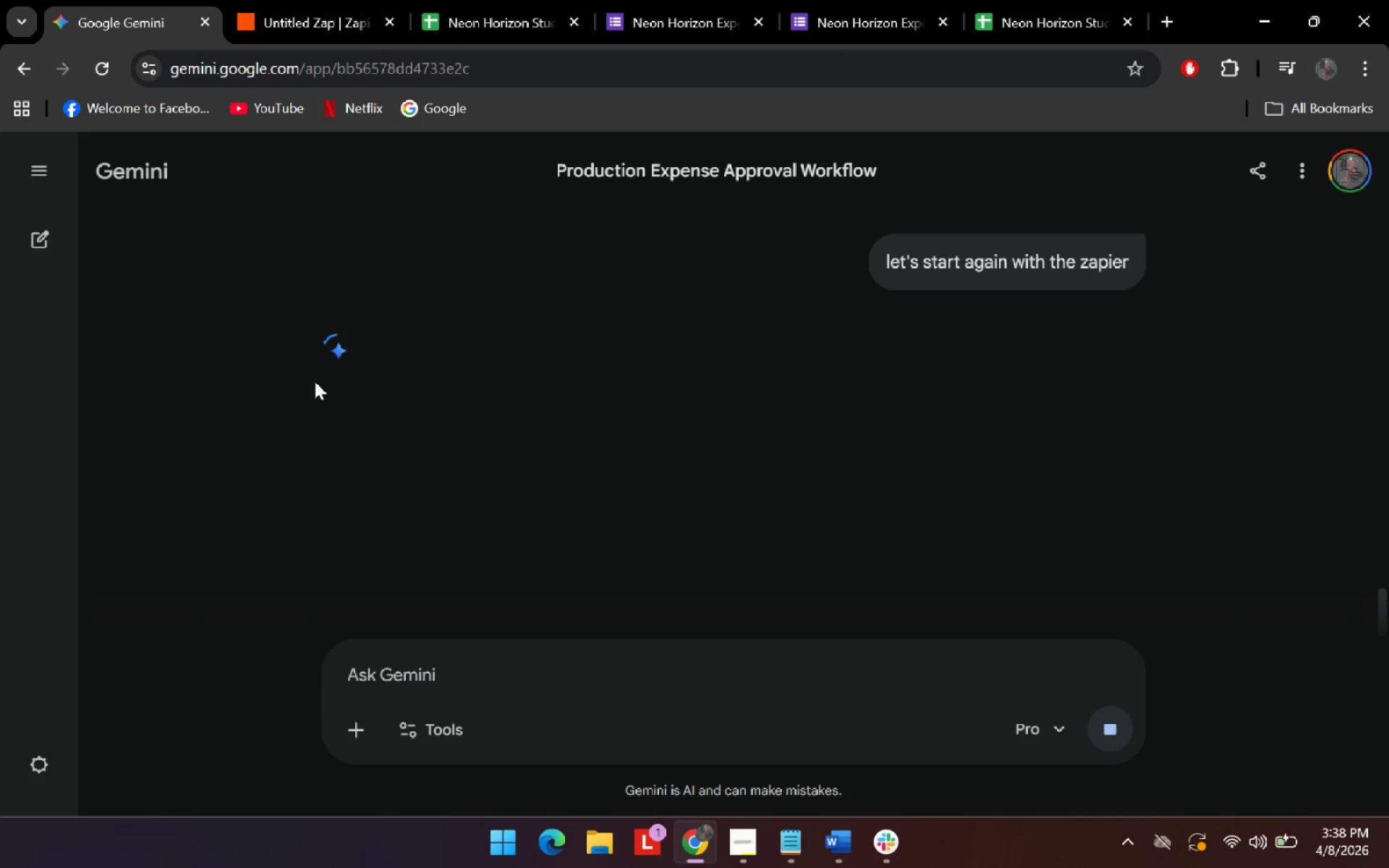 
mouse_move([334, 396])
 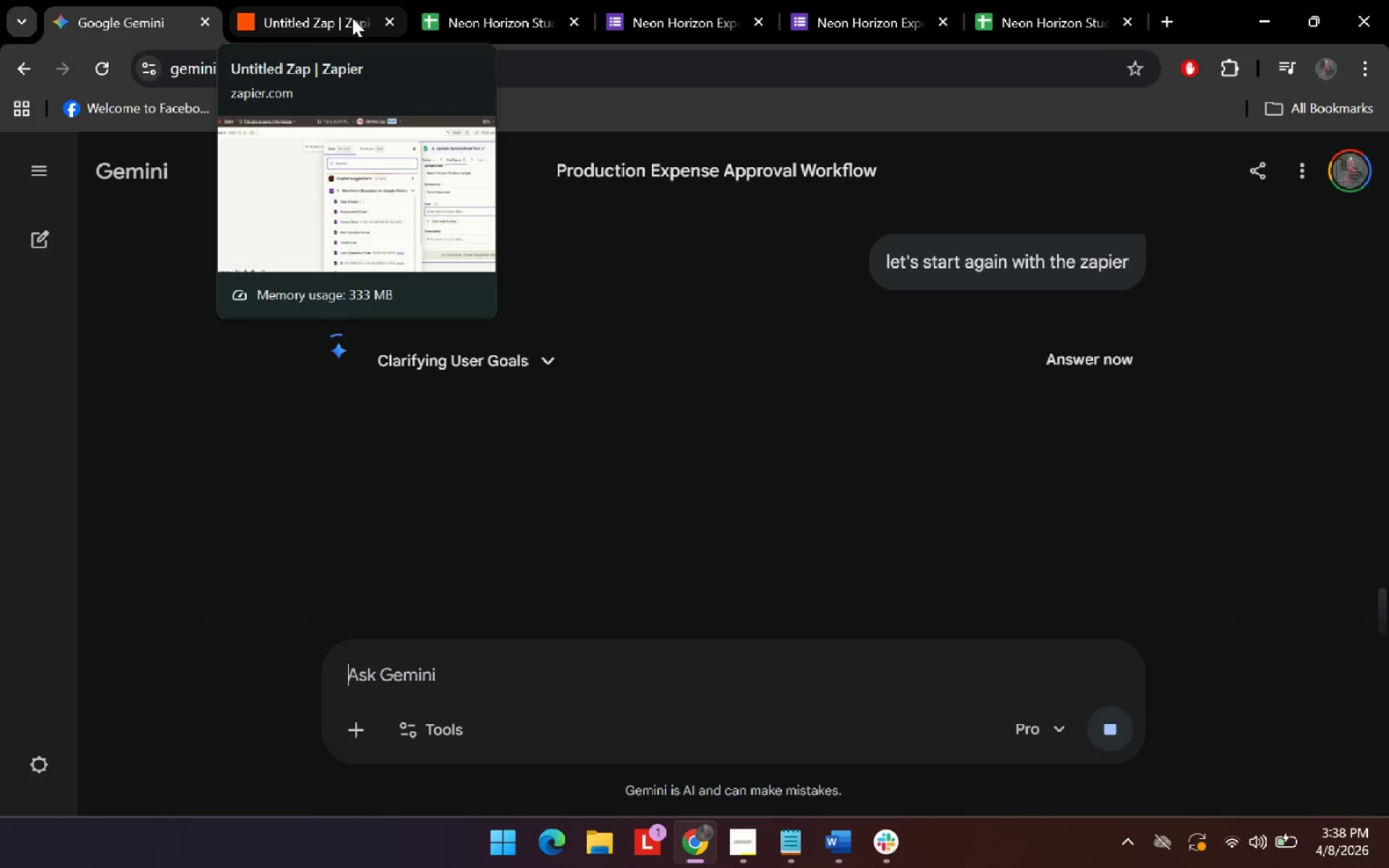 
wait(5.18)
 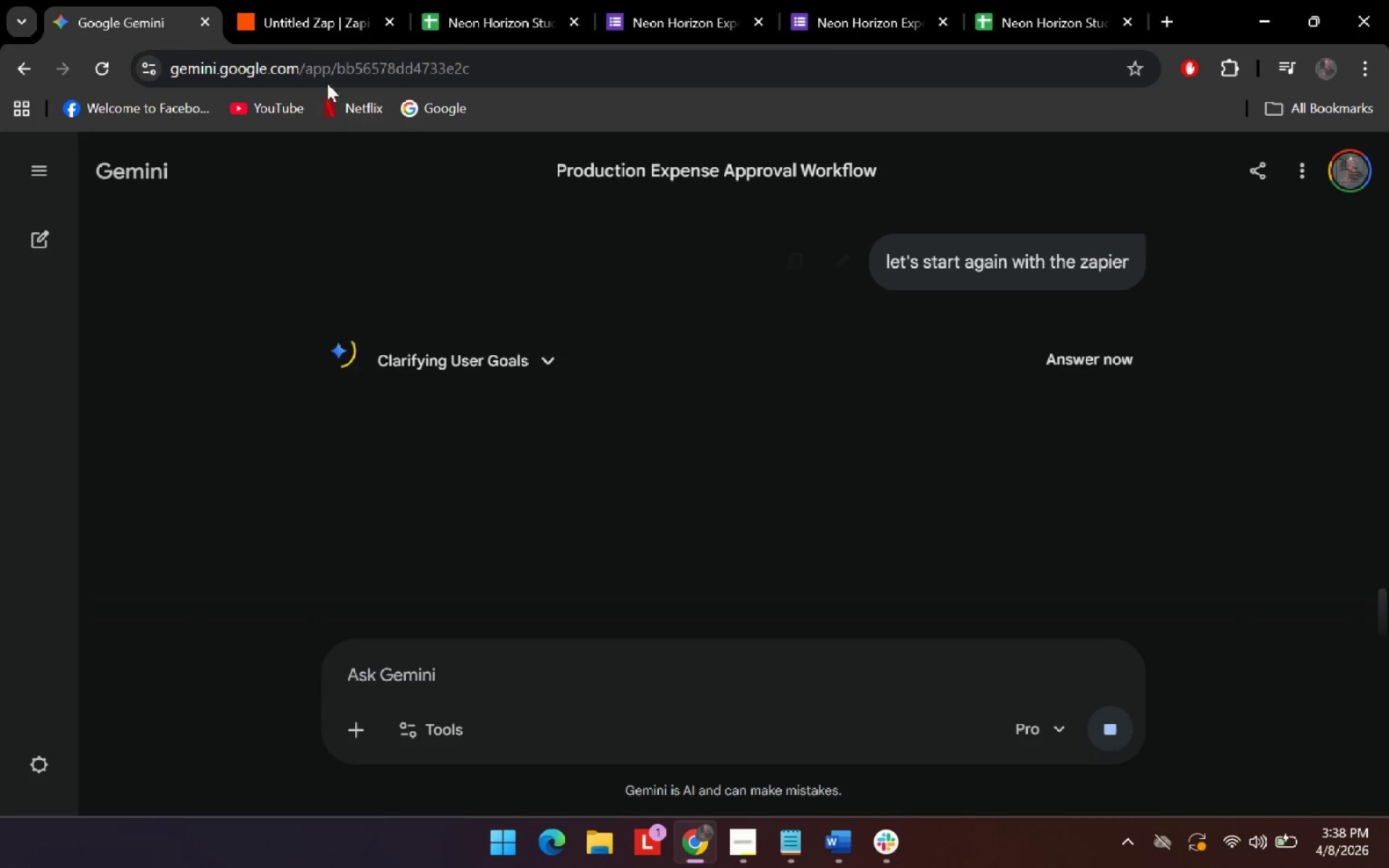 
left_click([352, 18])
 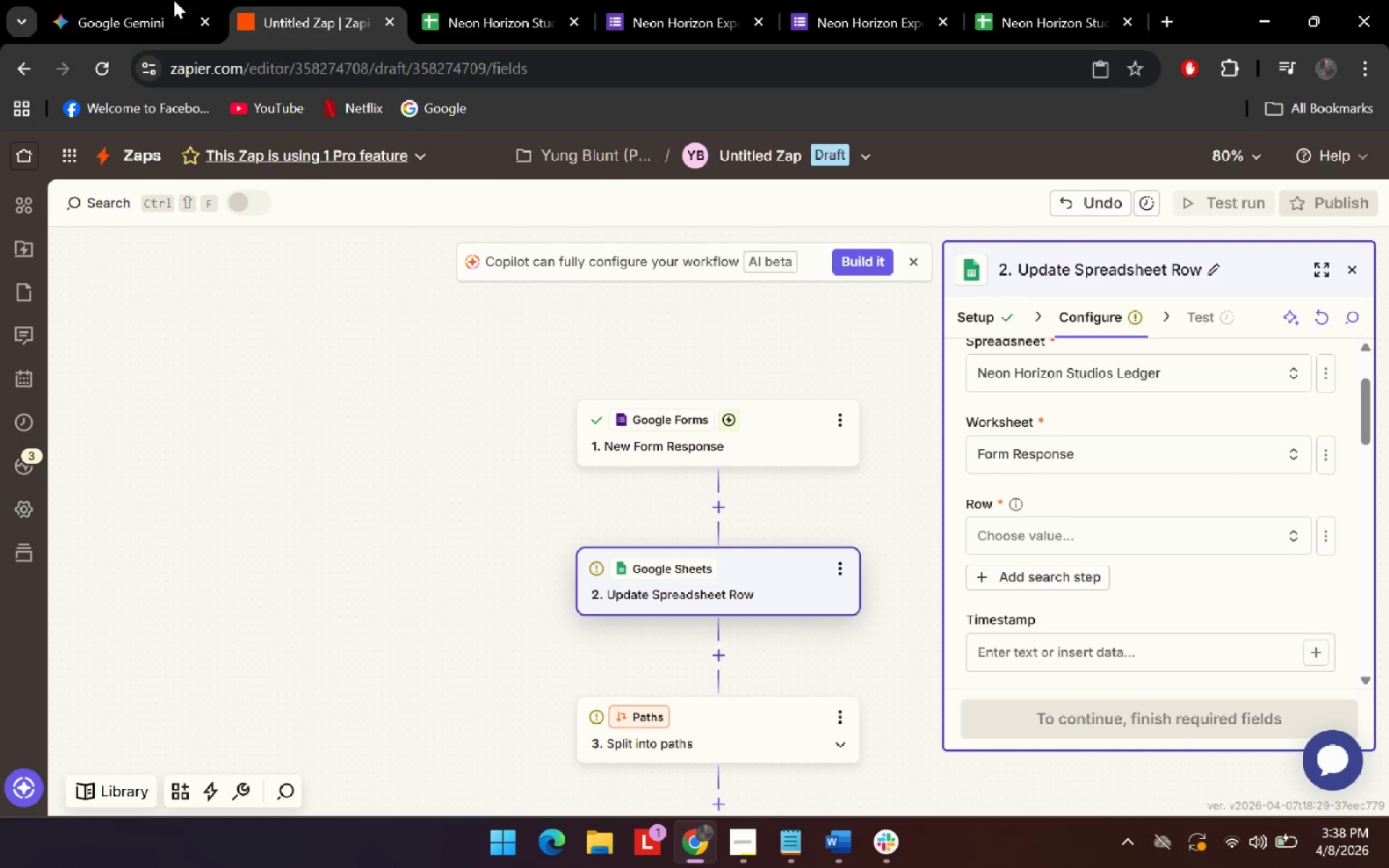 
left_click([115, 0])
 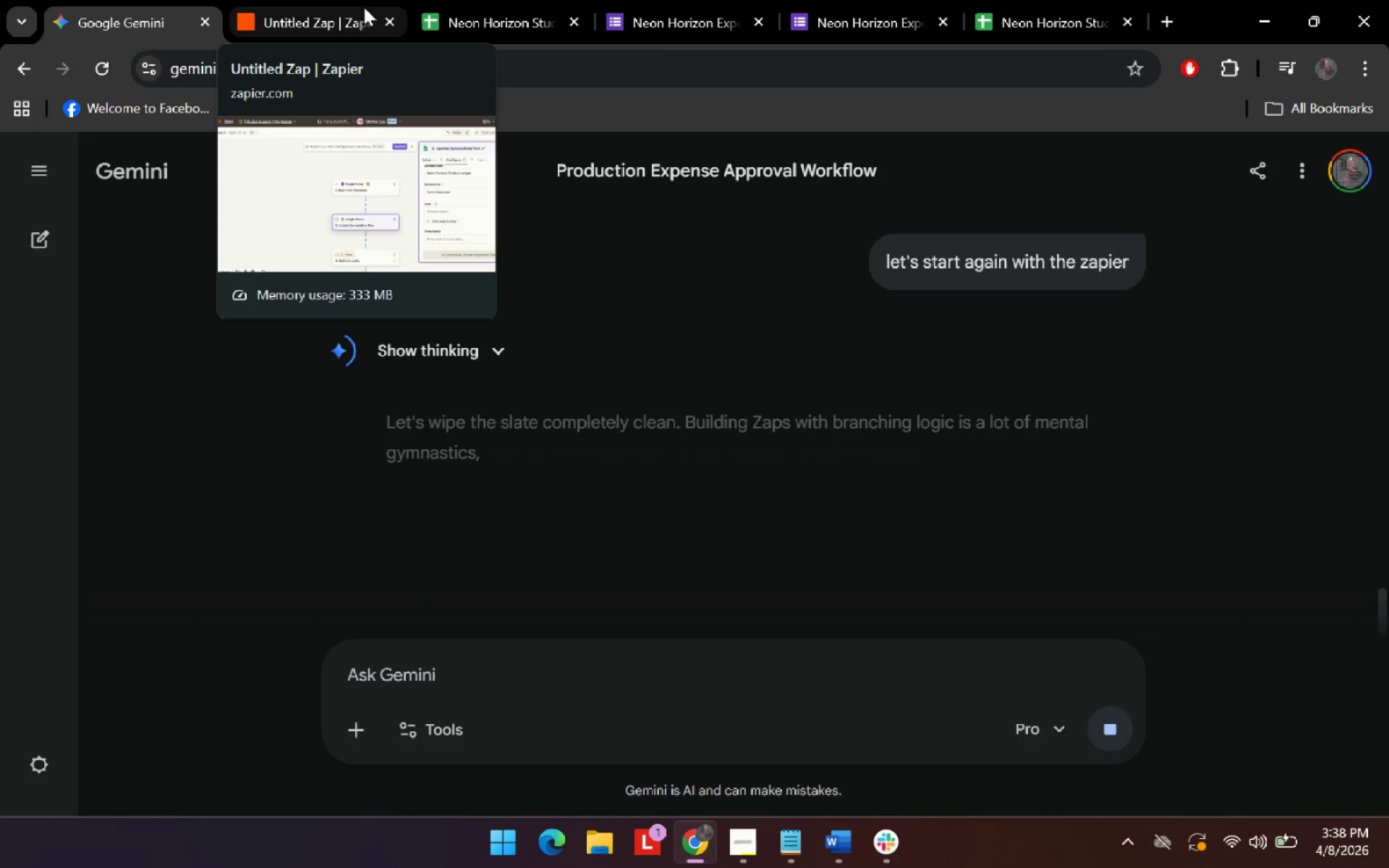 
wait(7.12)
 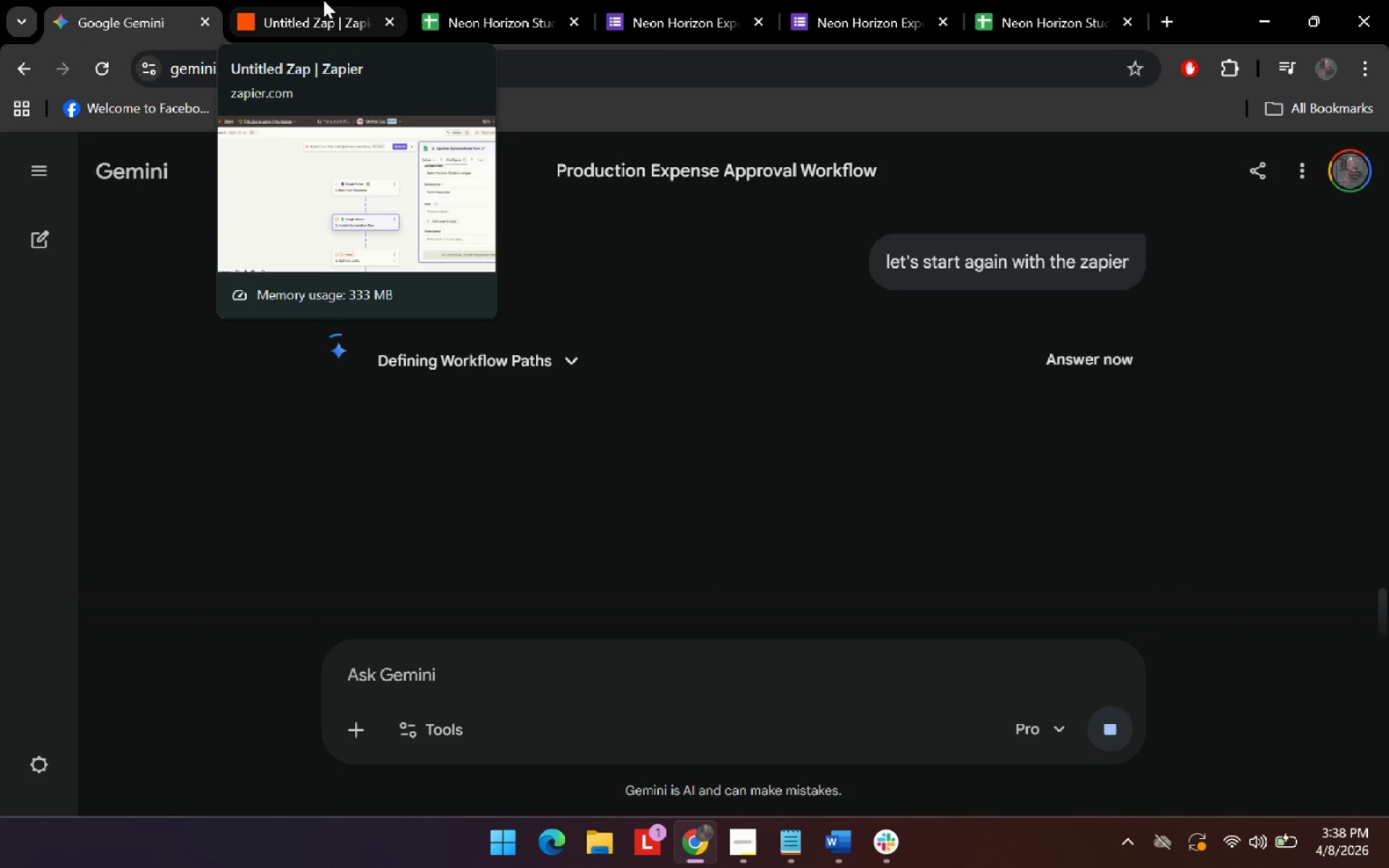 
scroll: coordinate [723, 456], scroll_direction: down, amount: 9.0
 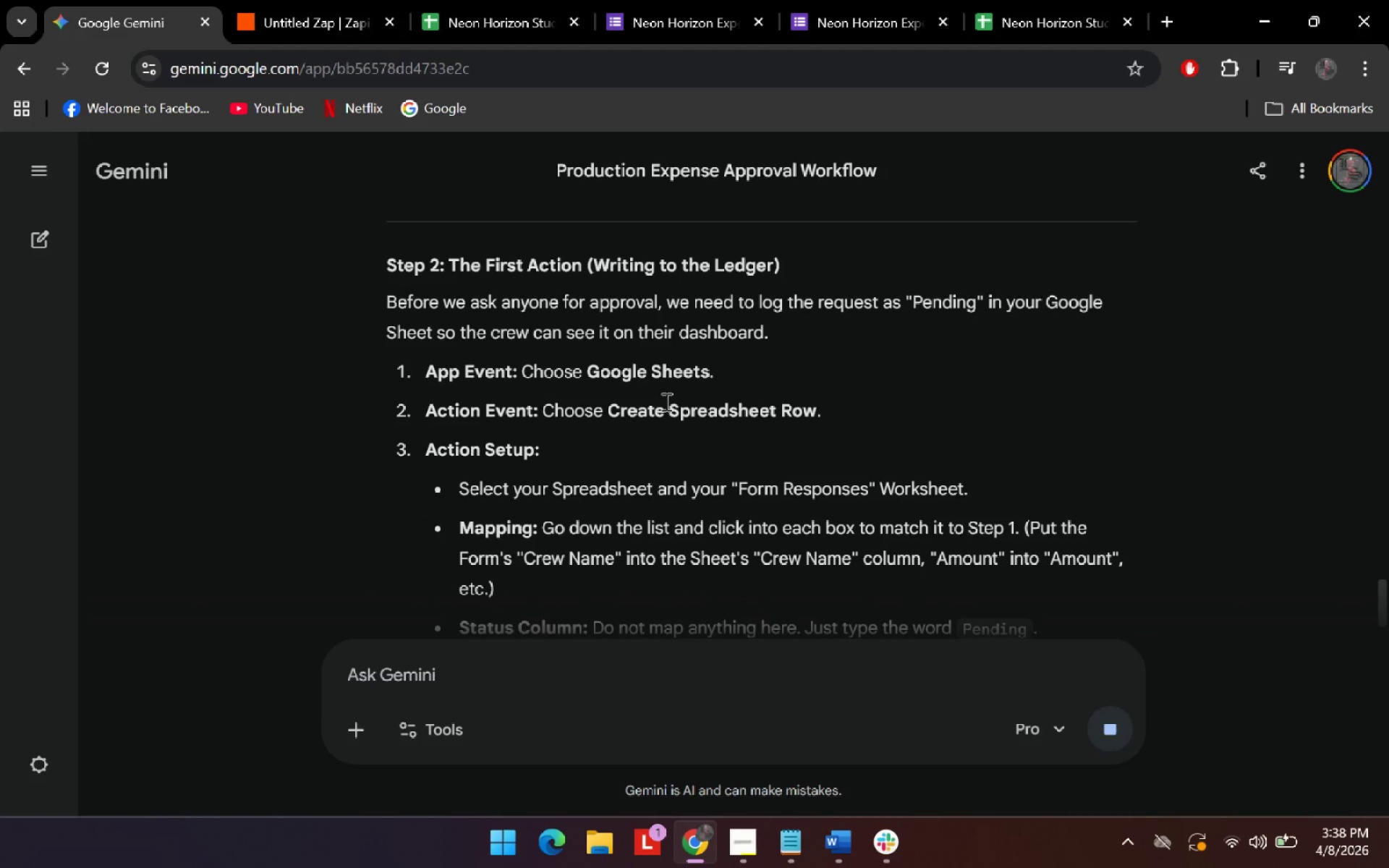 
scroll: coordinate [655, 373], scroll_direction: none, amount: 0.0
 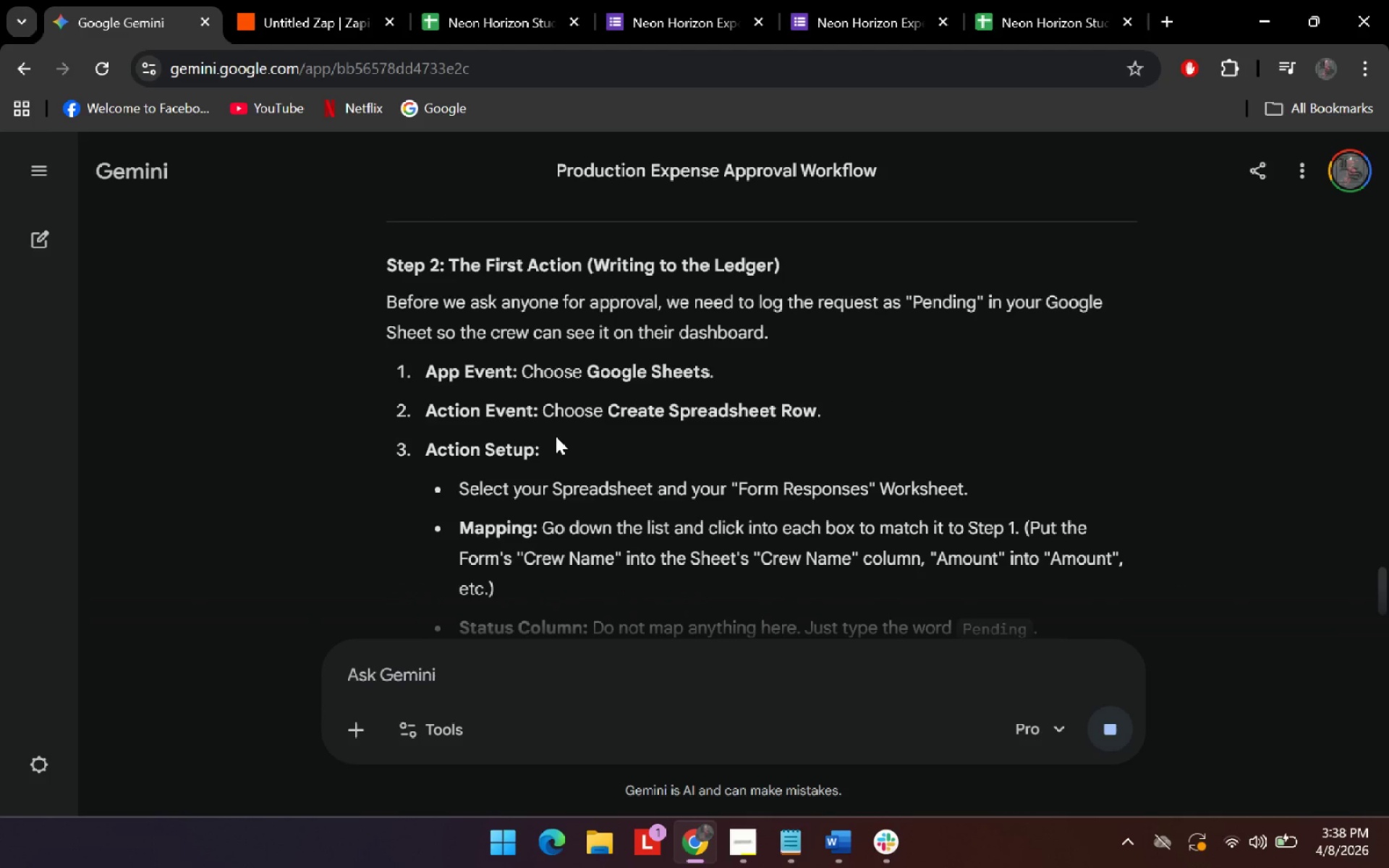 
scroll: coordinate [569, 416], scroll_direction: down, amount: 1.0
 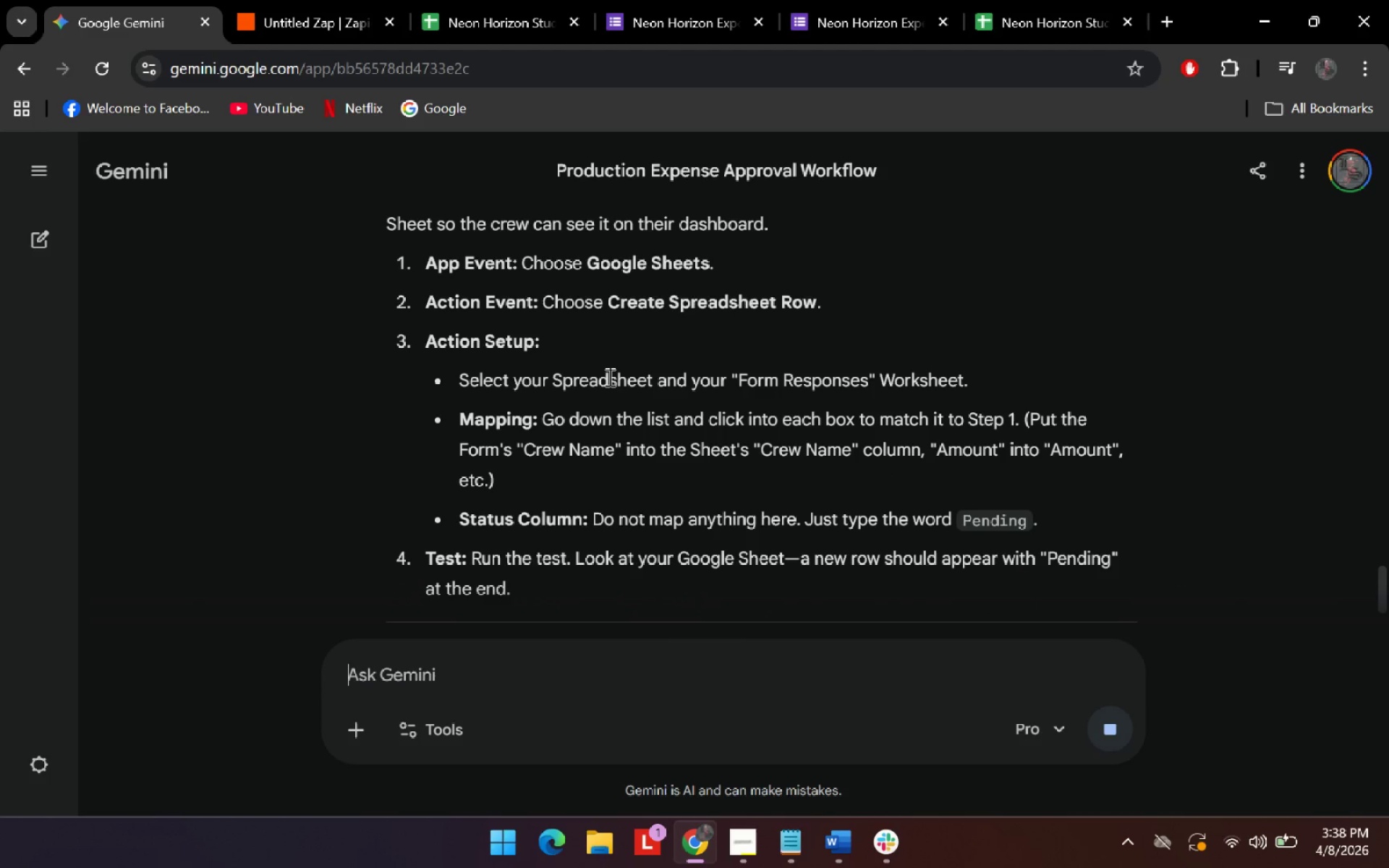 
left_click_drag(start_coordinate=[608, 377], to_coordinate=[678, 386])
 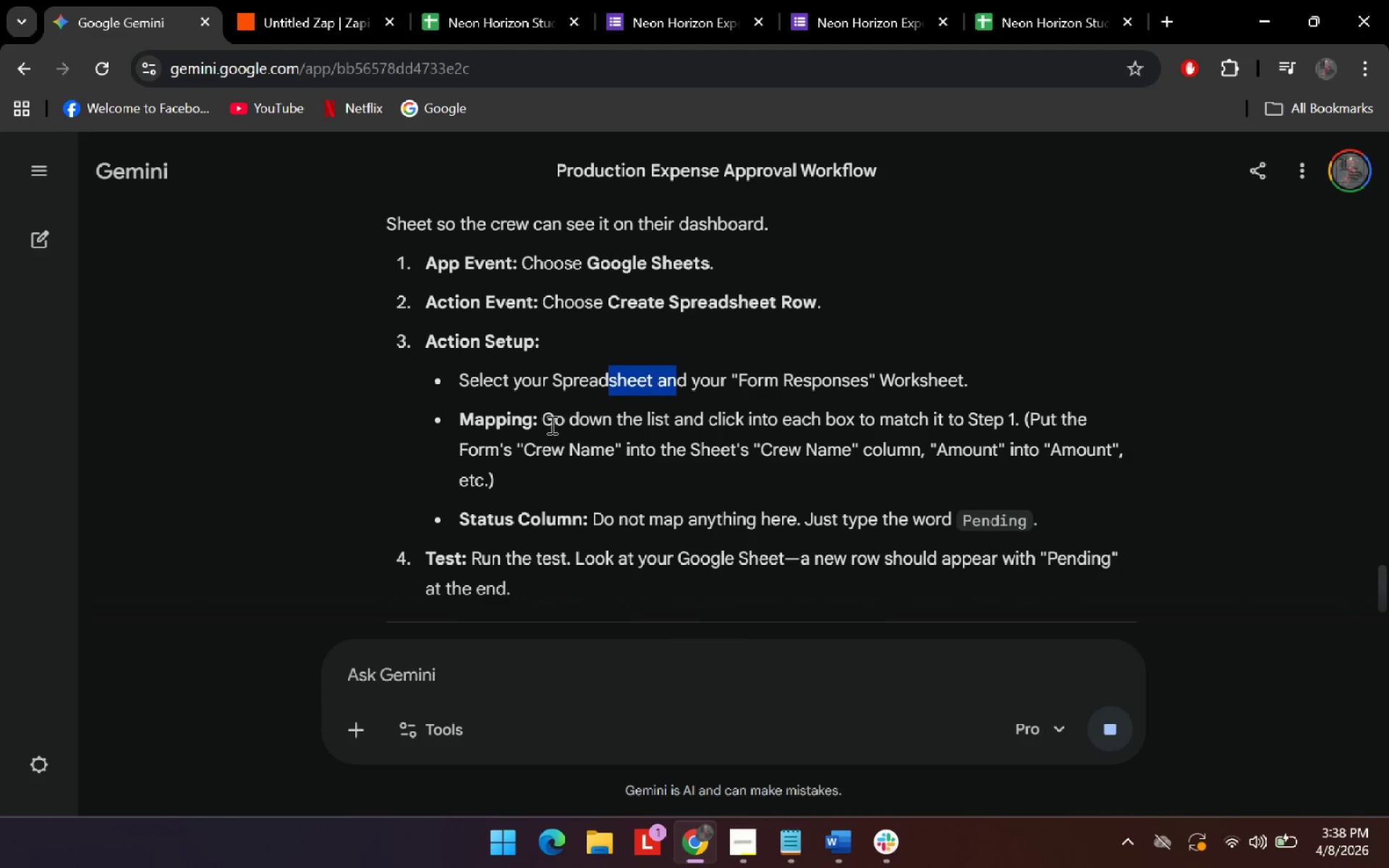 
left_click_drag(start_coordinate=[549, 423], to_coordinate=[844, 425])
 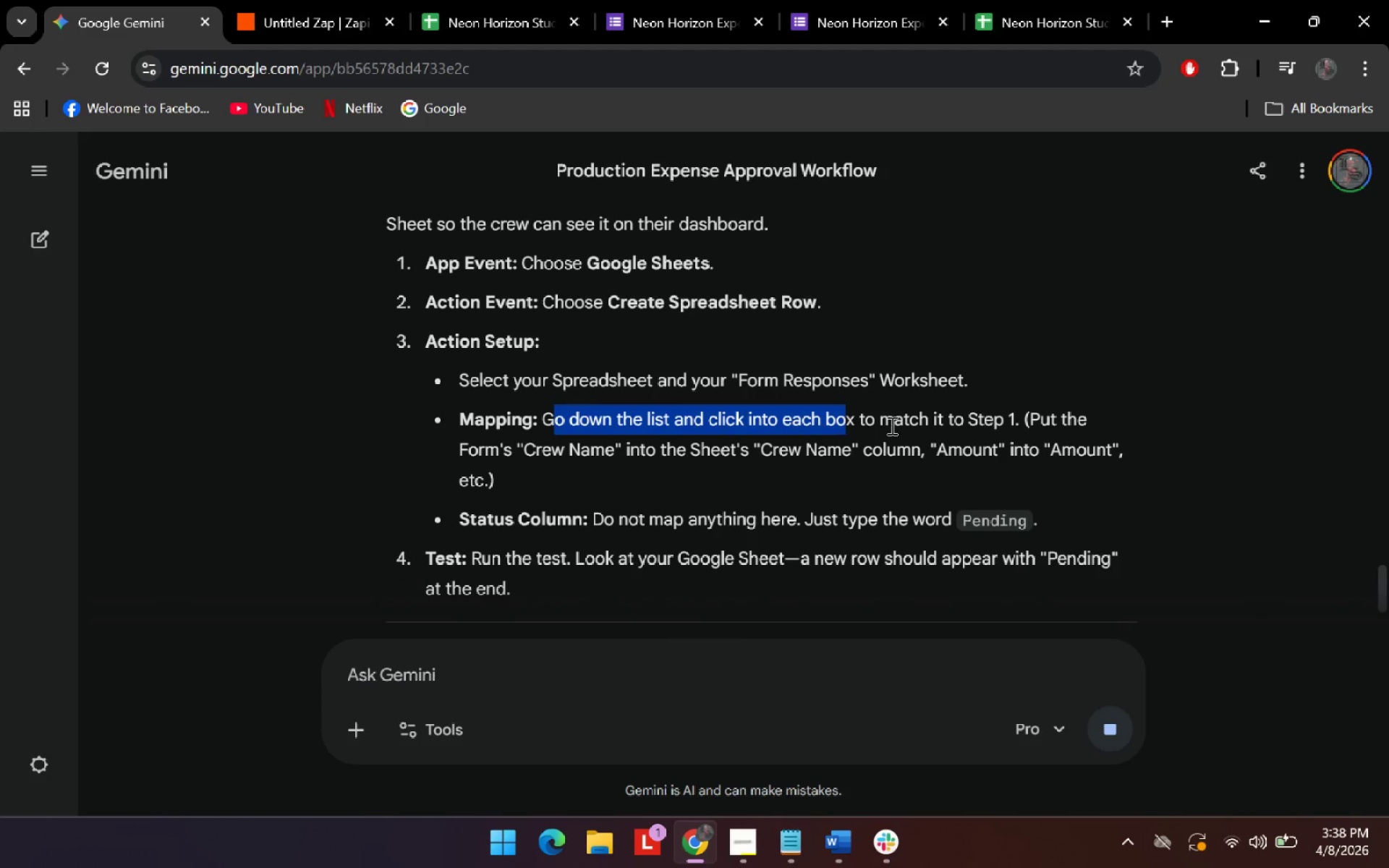 
left_click_drag(start_coordinate=[903, 423], to_coordinate=[968, 423])
 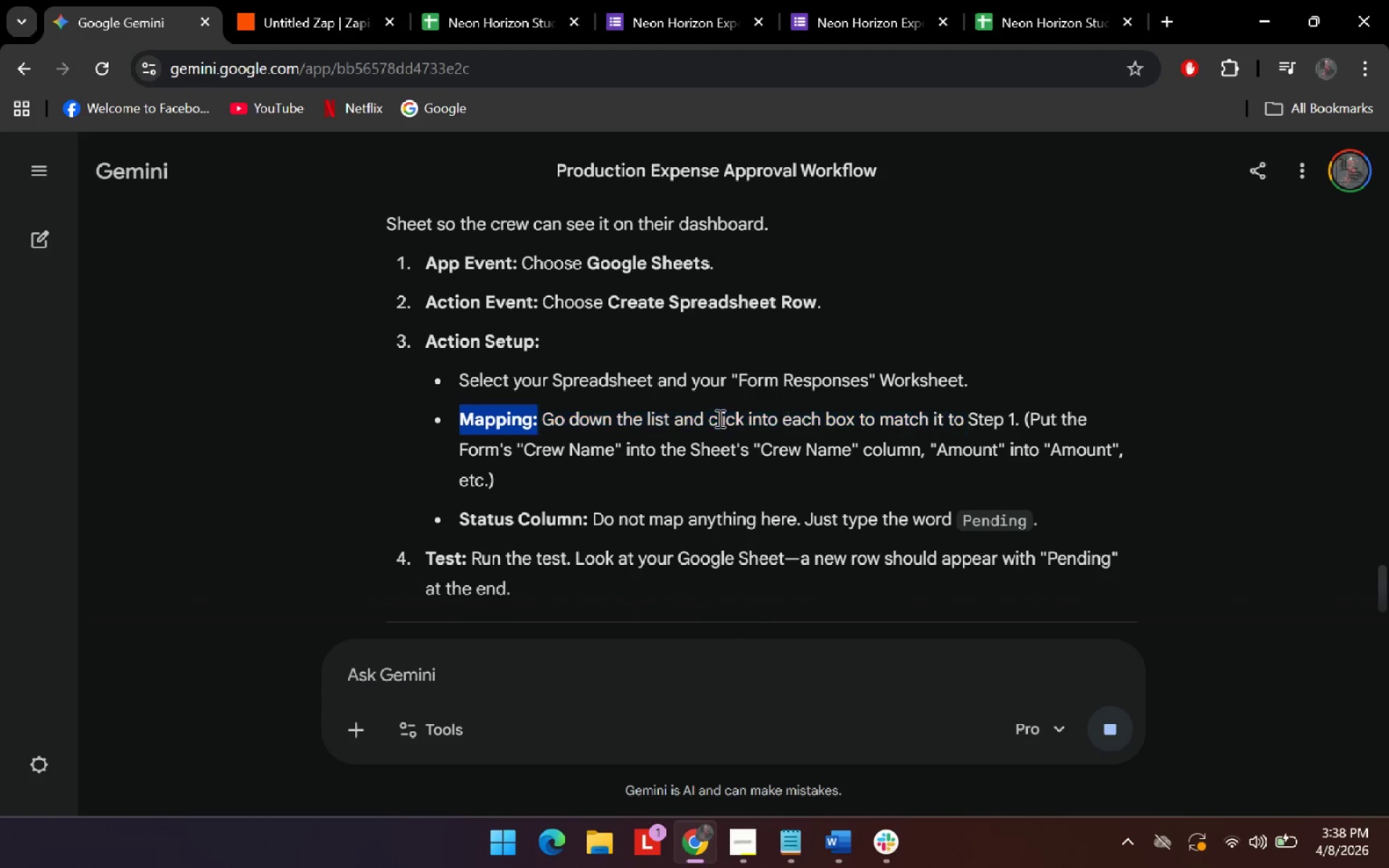 
left_click([718, 417])
 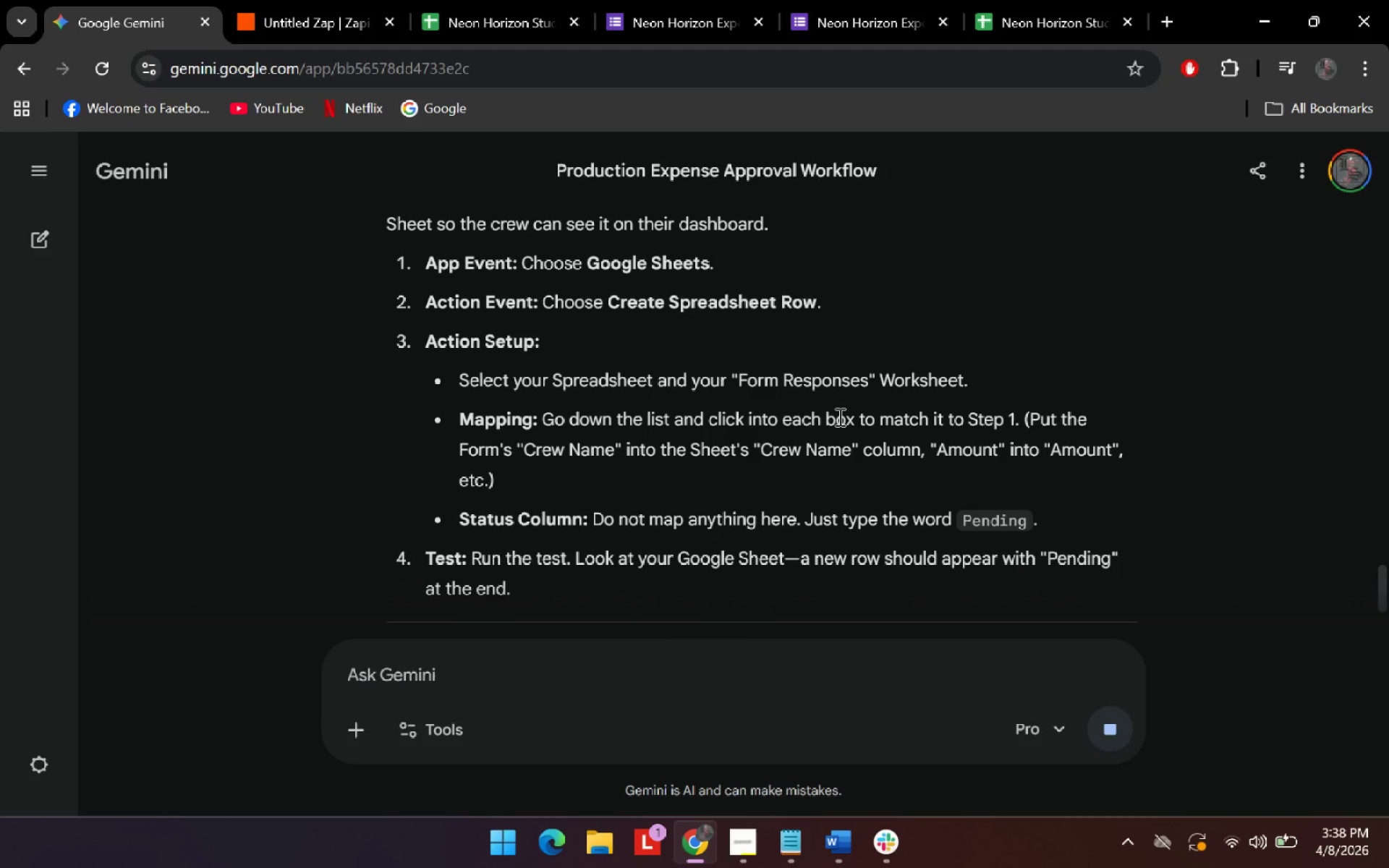 
left_click_drag(start_coordinate=[849, 417], to_coordinate=[964, 409])
 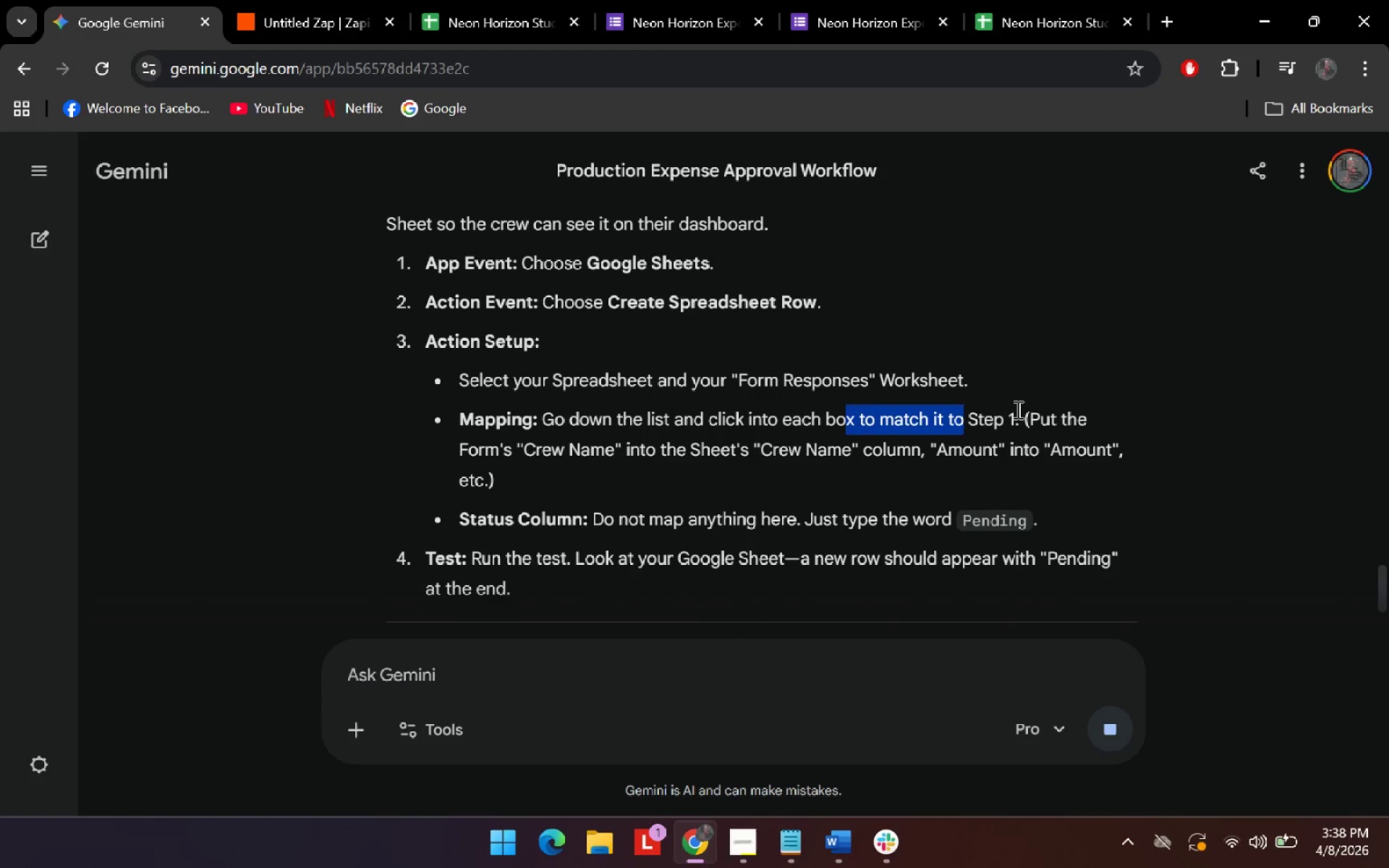 
left_click_drag(start_coordinate=[1016, 409], to_coordinate=[1025, 410])
 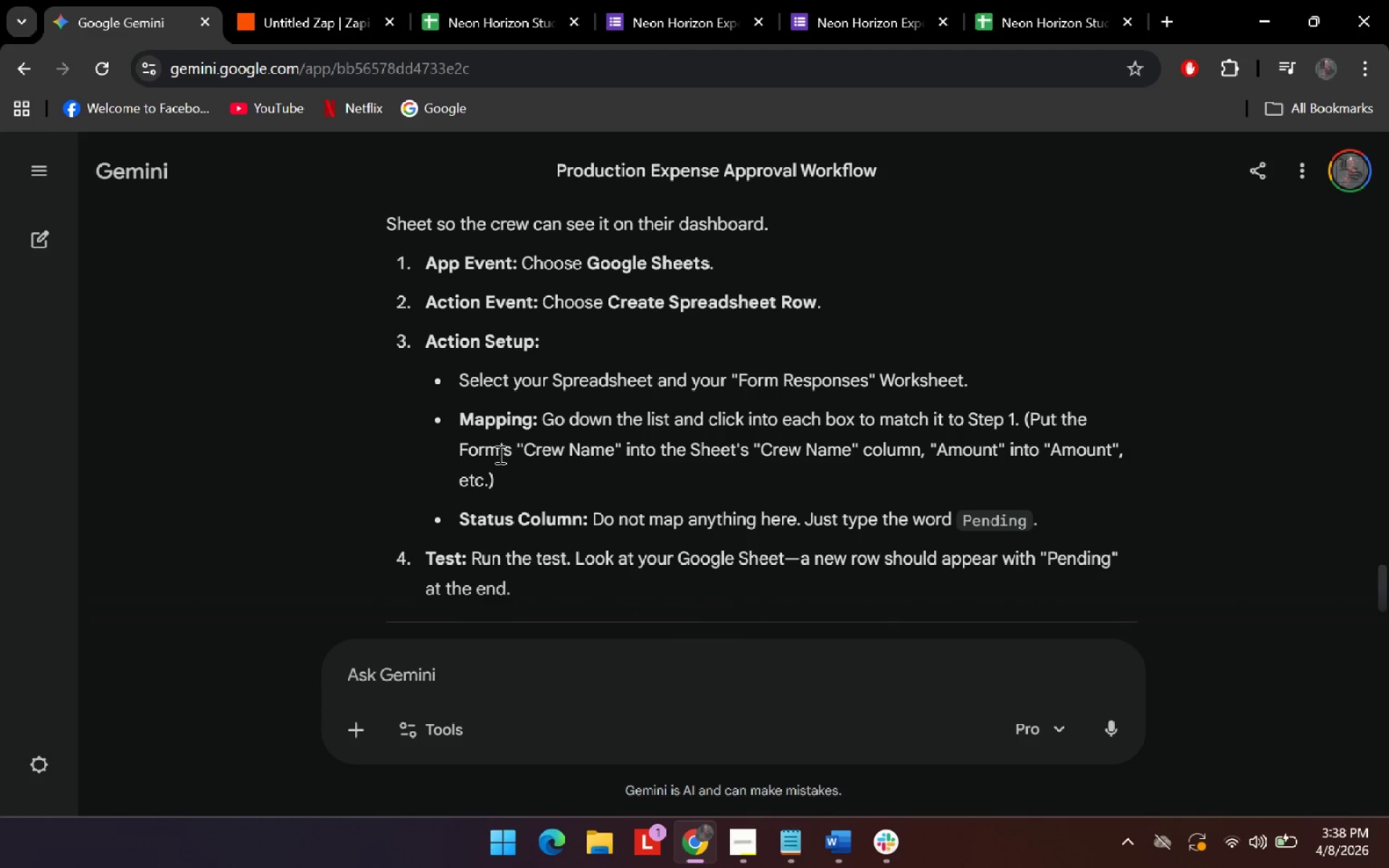 
left_click_drag(start_coordinate=[537, 451], to_coordinate=[764, 456])
 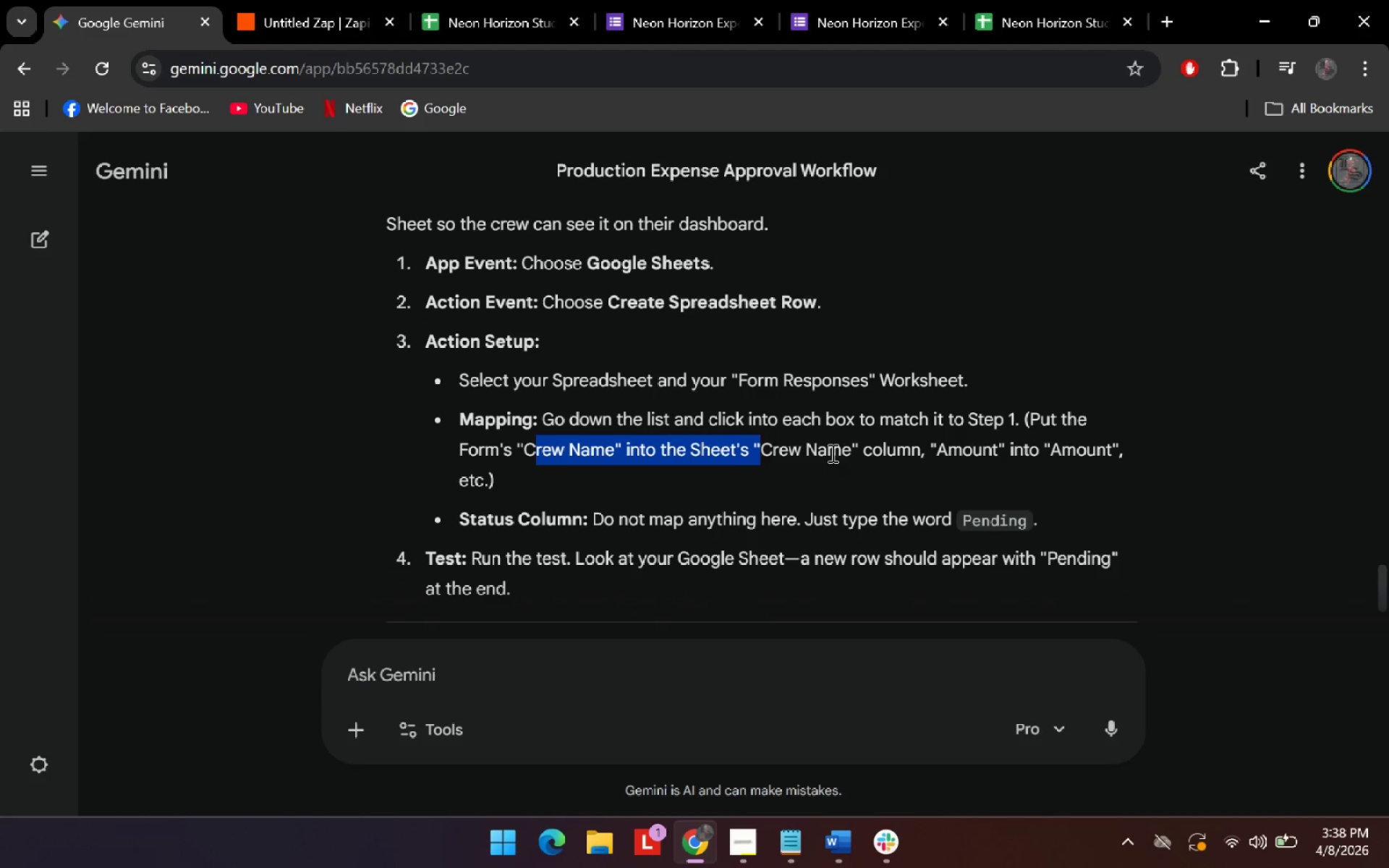 
left_click_drag(start_coordinate=[843, 453], to_coordinate=[890, 449])
 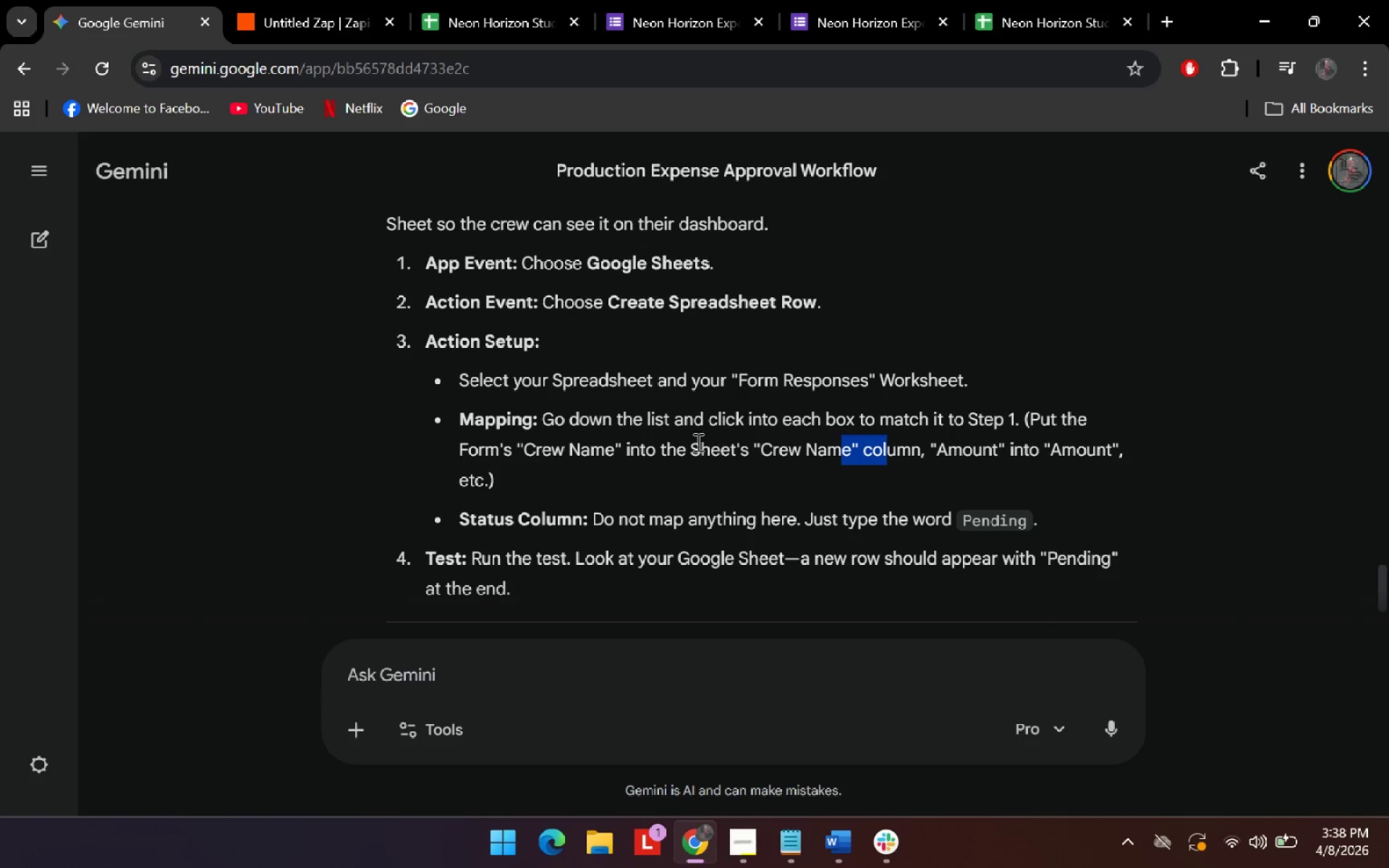 
left_click_drag(start_coordinate=[697, 442], to_coordinate=[894, 452])
 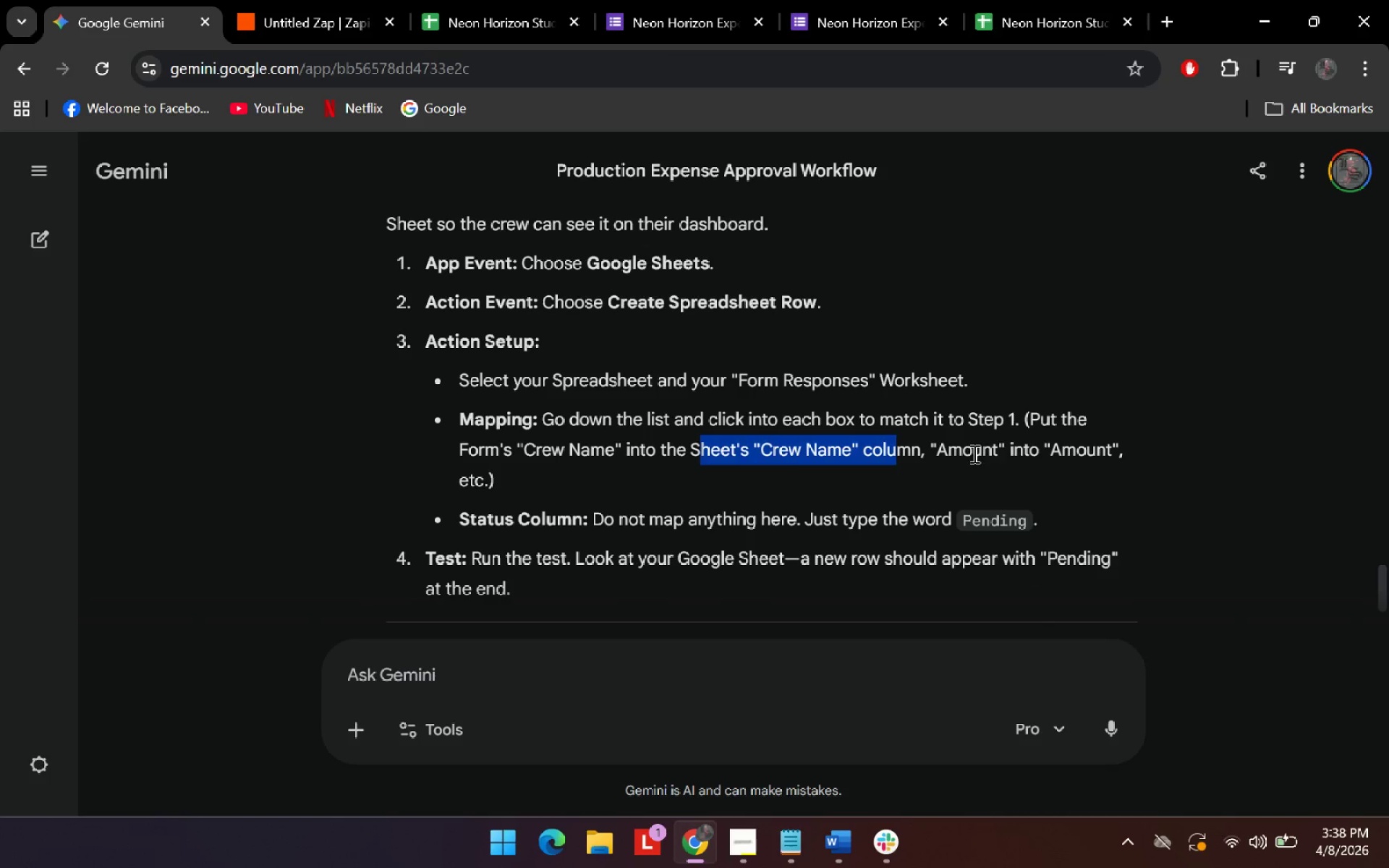 
left_click_drag(start_coordinate=[990, 454], to_coordinate=[1048, 458])
 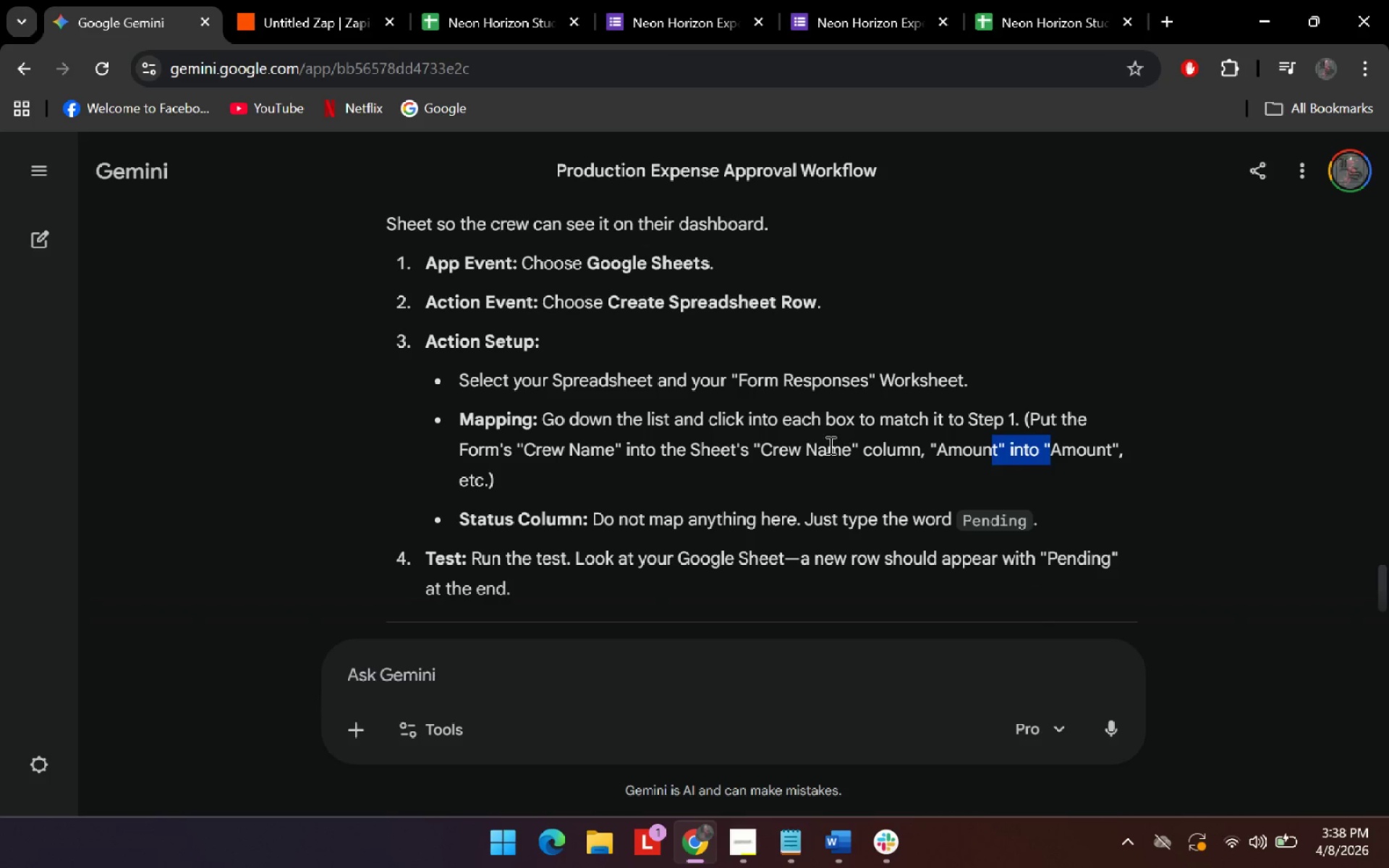 
left_click_drag(start_coordinate=[829, 445], to_coordinate=[934, 454])
 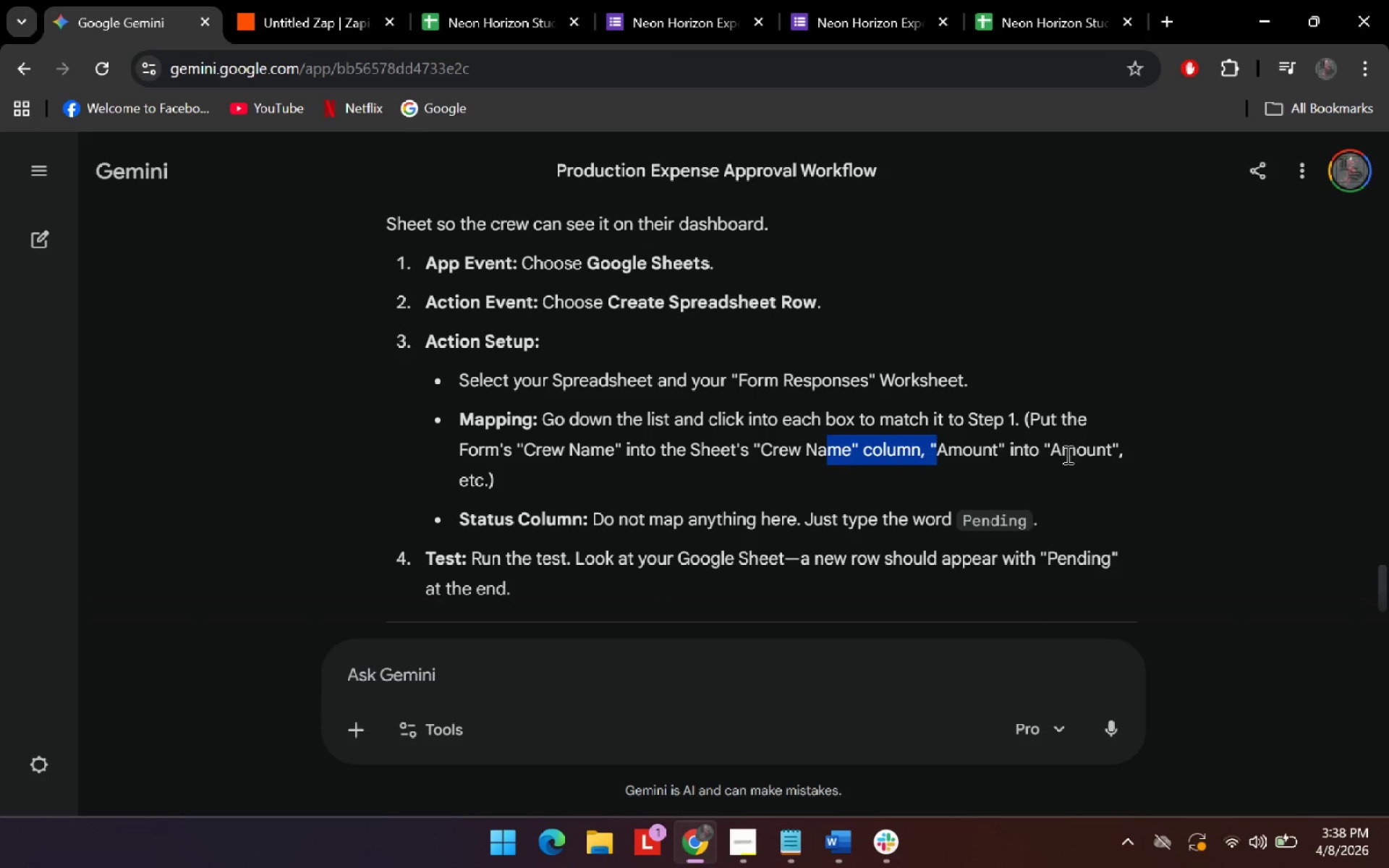 
left_click_drag(start_coordinate=[1066, 454], to_coordinate=[1090, 453])
 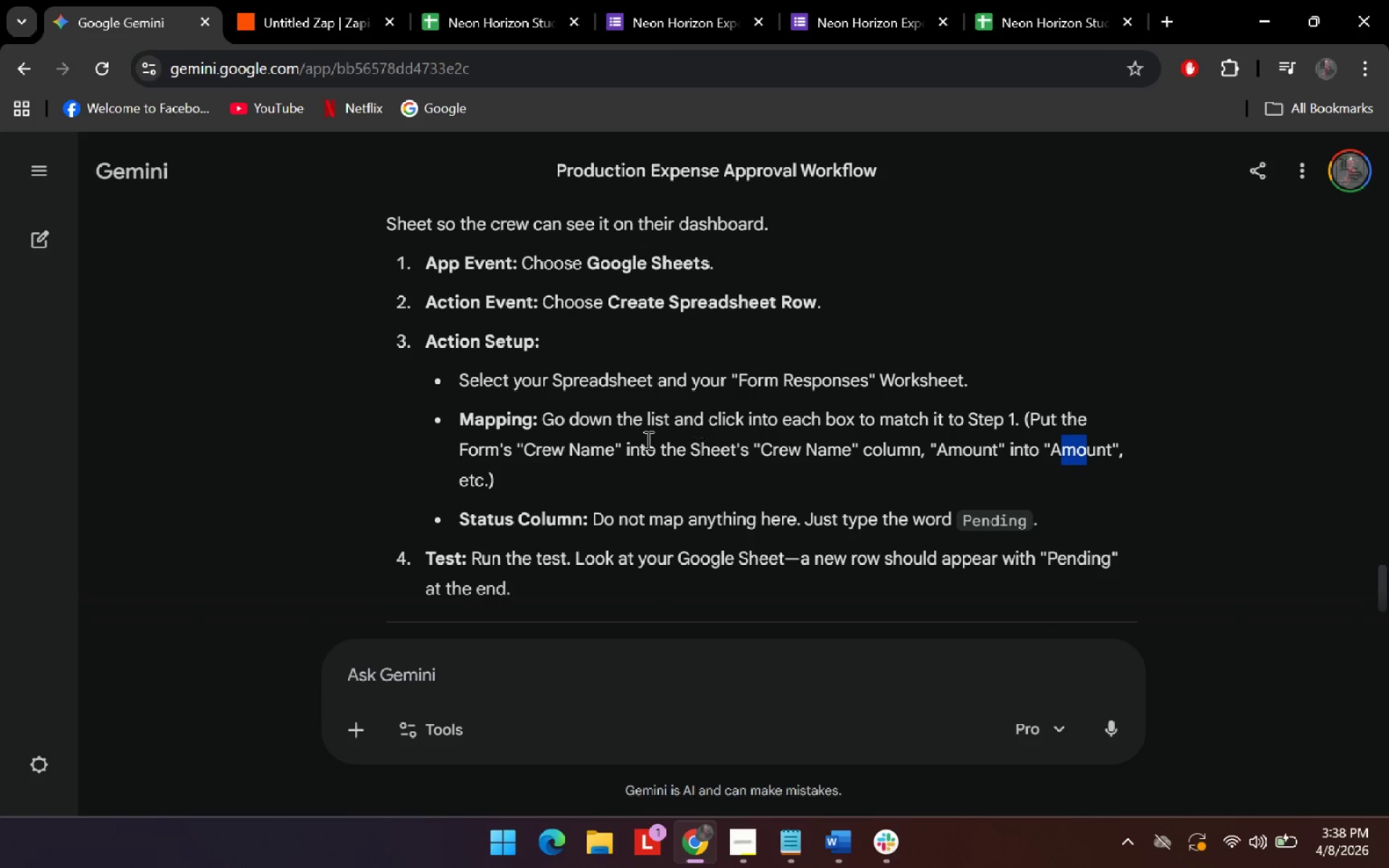 
left_click_drag(start_coordinate=[647, 438], to_coordinate=[697, 447])
 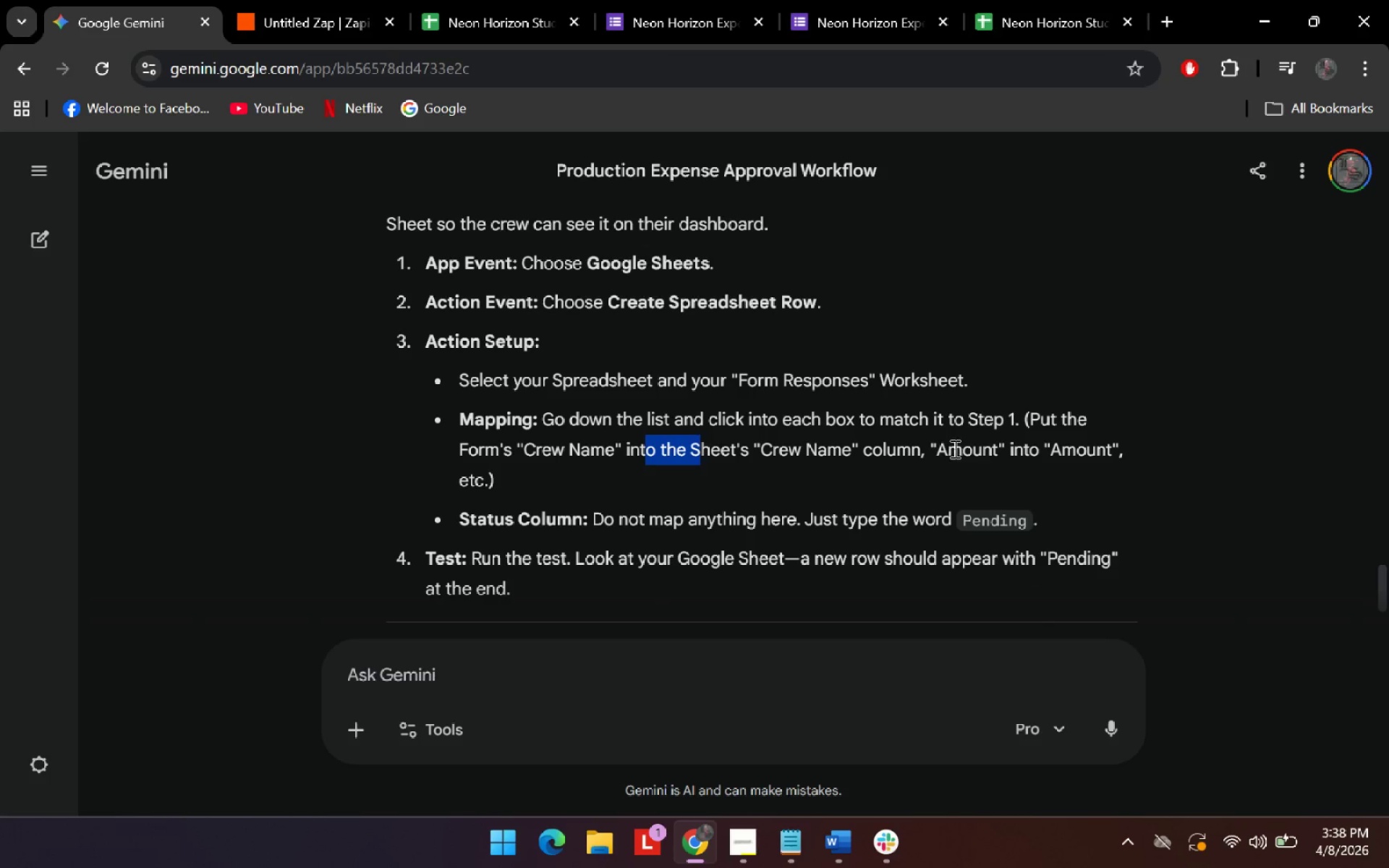 
left_click_drag(start_coordinate=[960, 448], to_coordinate=[1044, 459])
 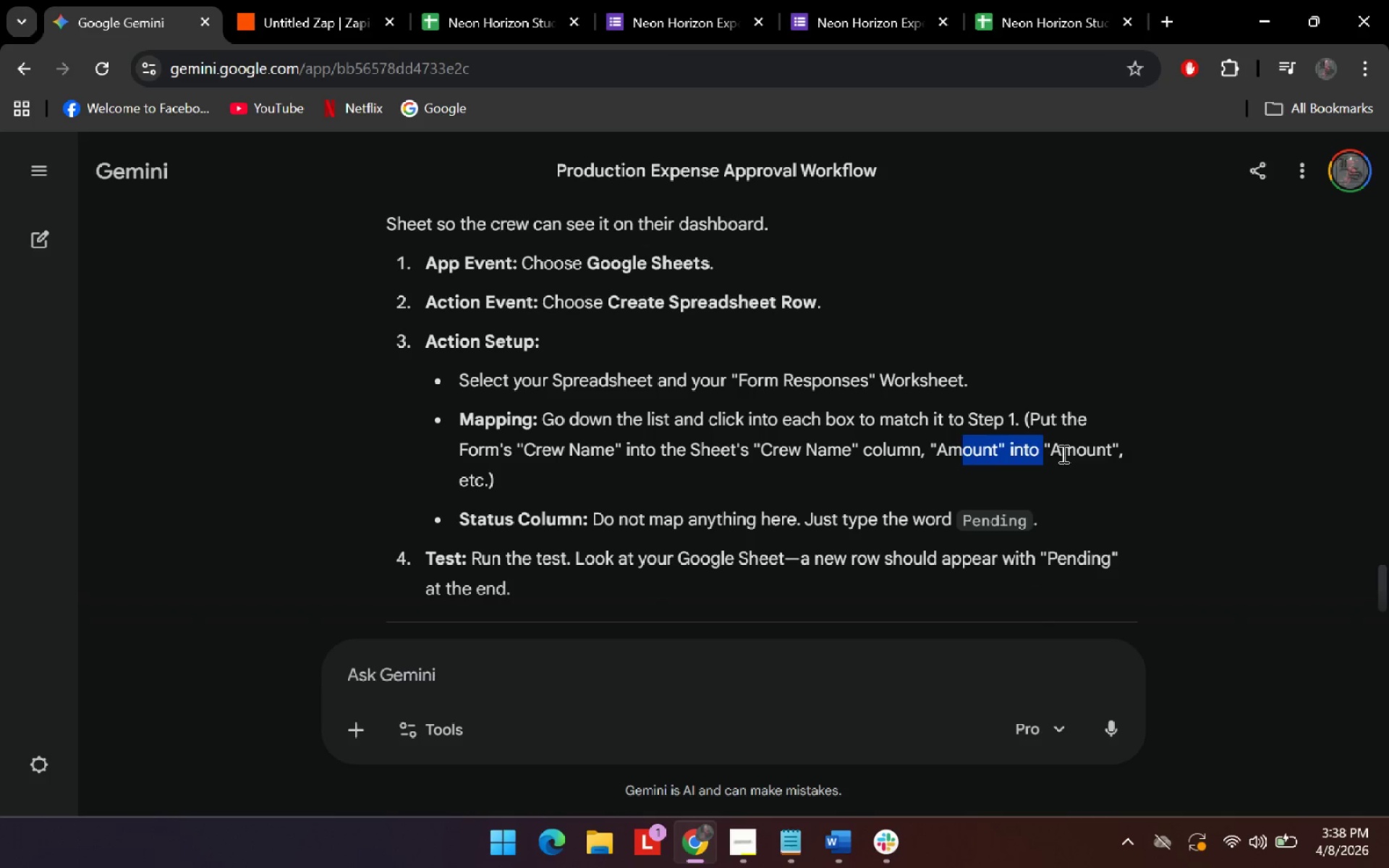 
left_click_drag(start_coordinate=[1068, 454], to_coordinate=[1092, 454])
 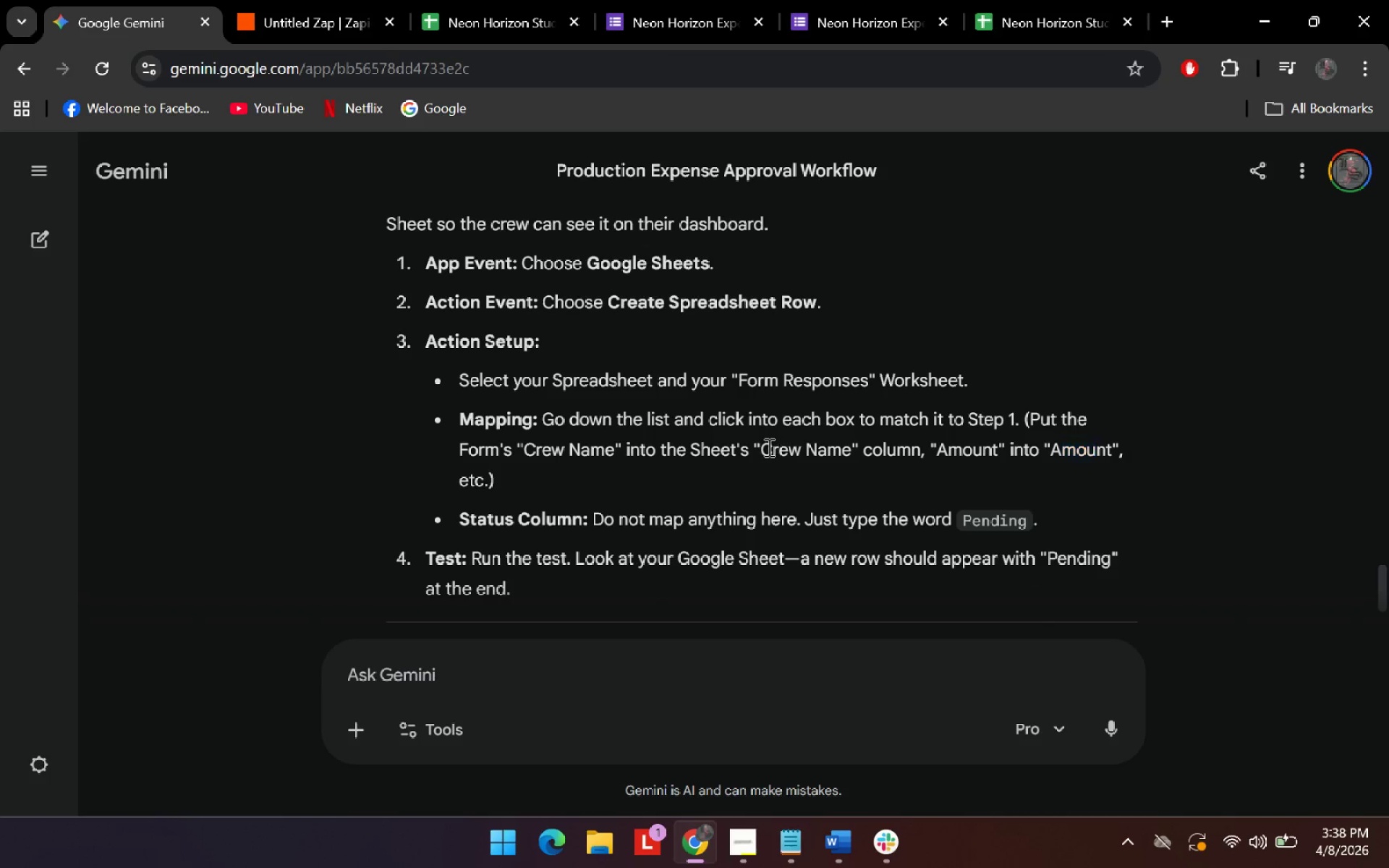 
left_click([768, 447])
 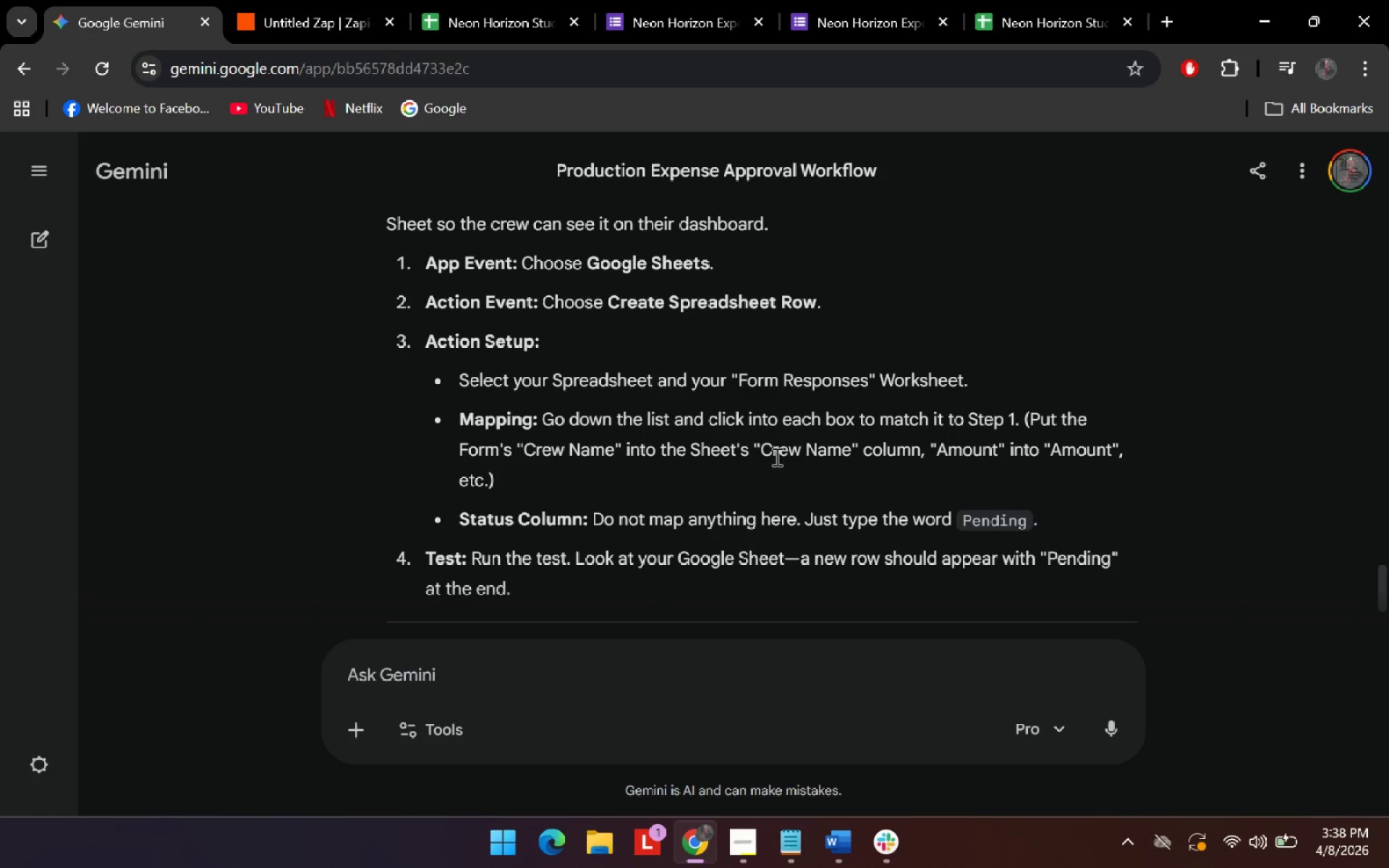 
scroll: coordinate [708, 469], scroll_direction: down, amount: 2.0
 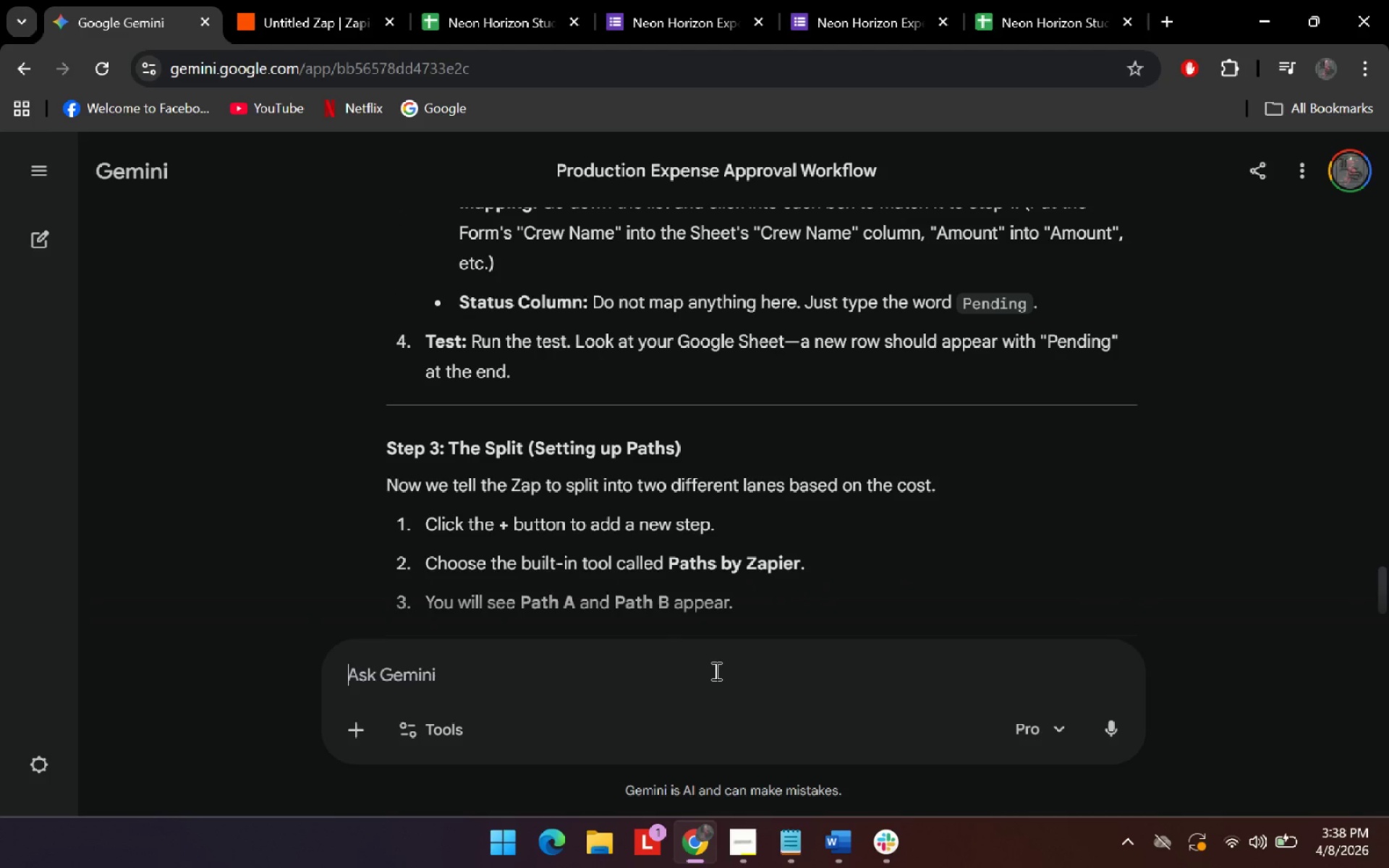 
double_click([715, 671])
 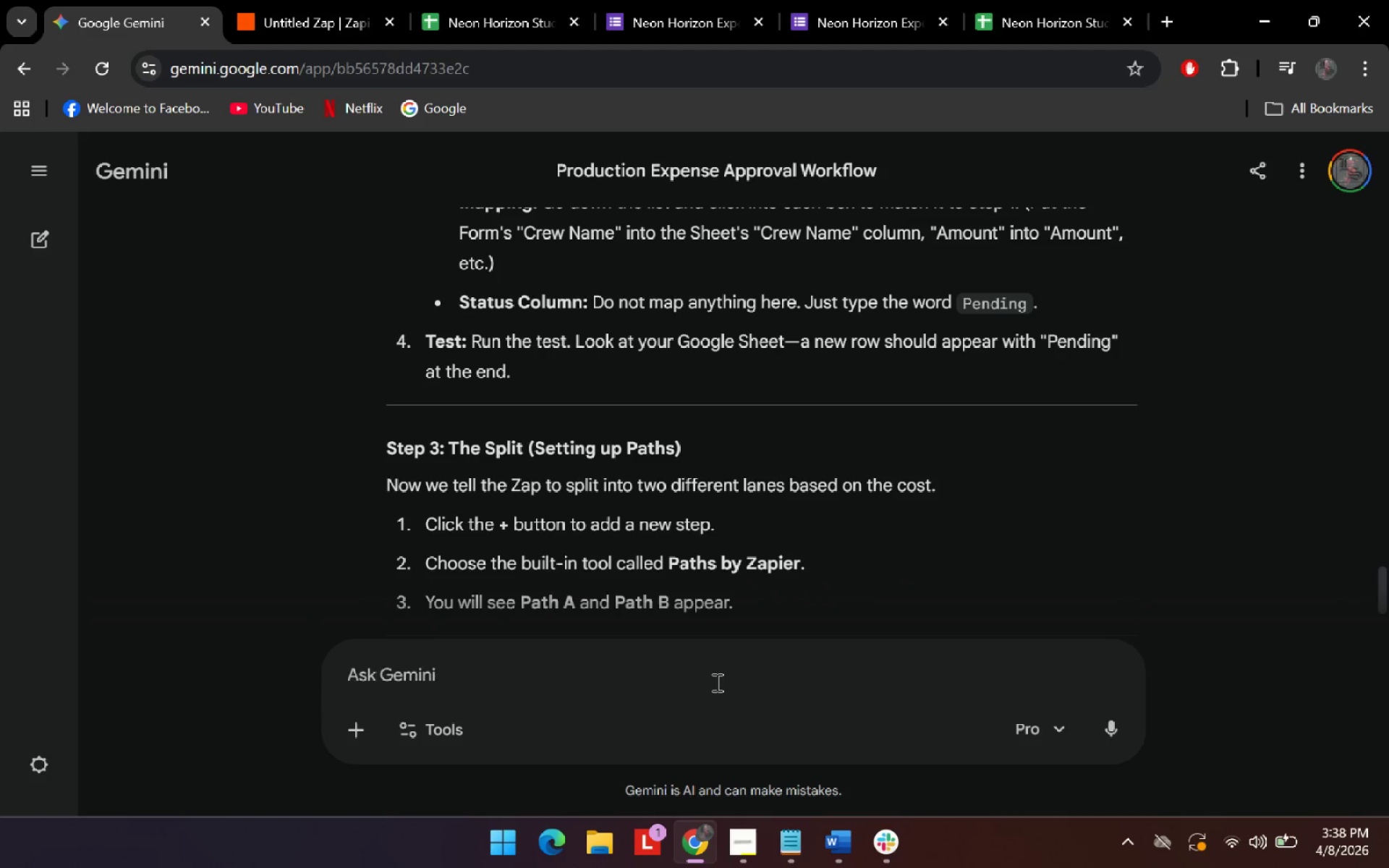 
type(why would i )
 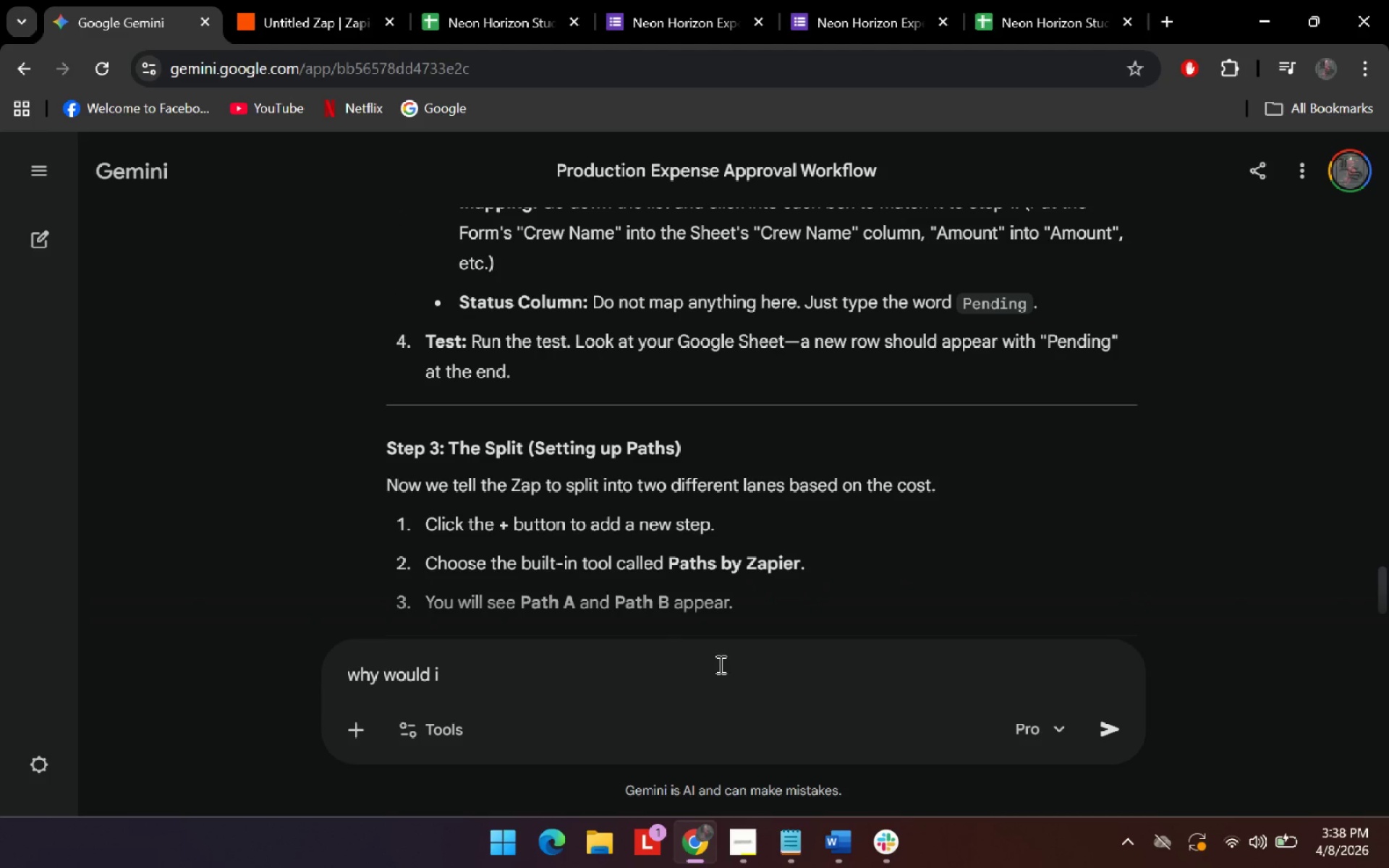 
key(C)
 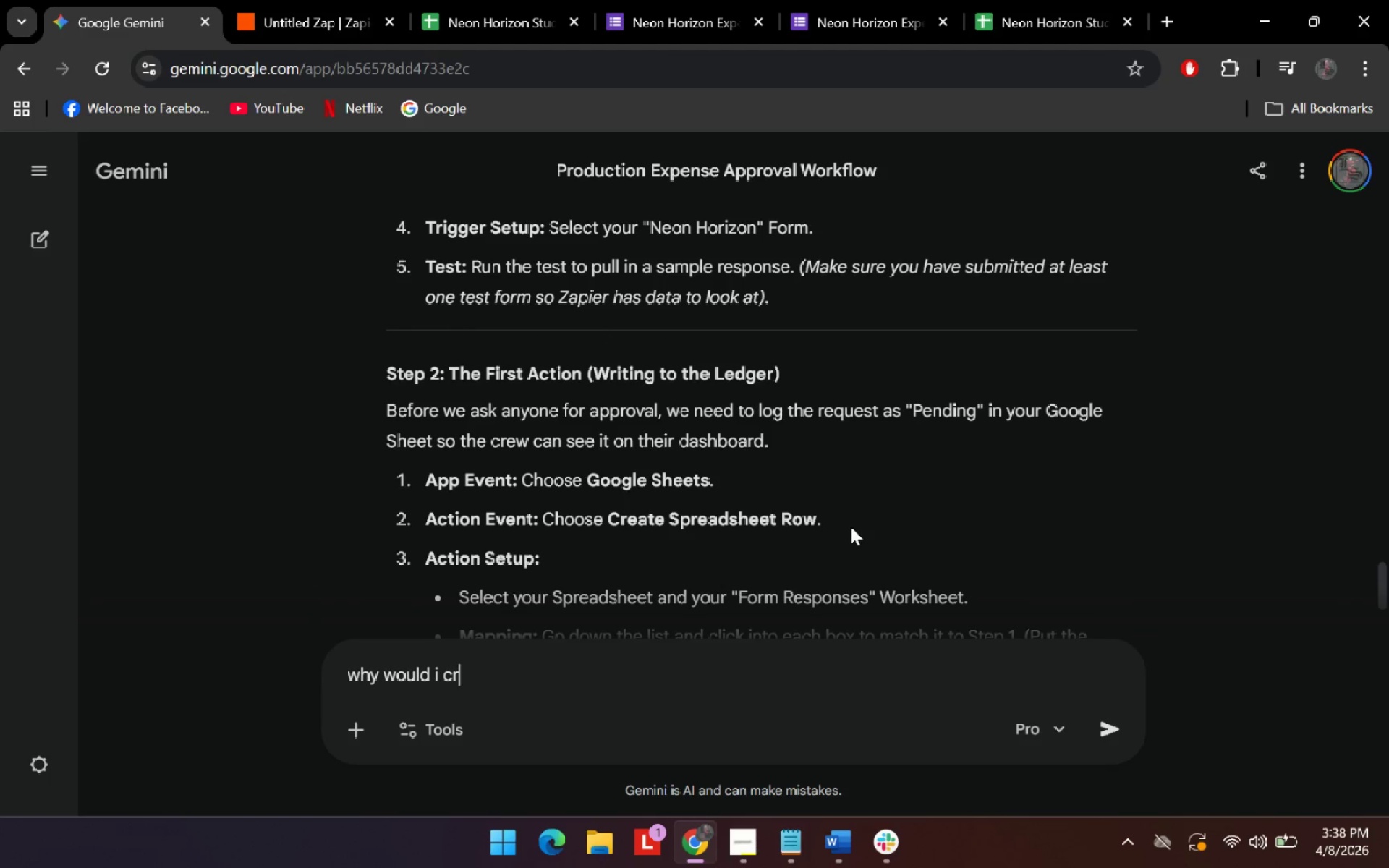 
scroll: coordinate [851, 527], scroll_direction: up, amount: 6.0
 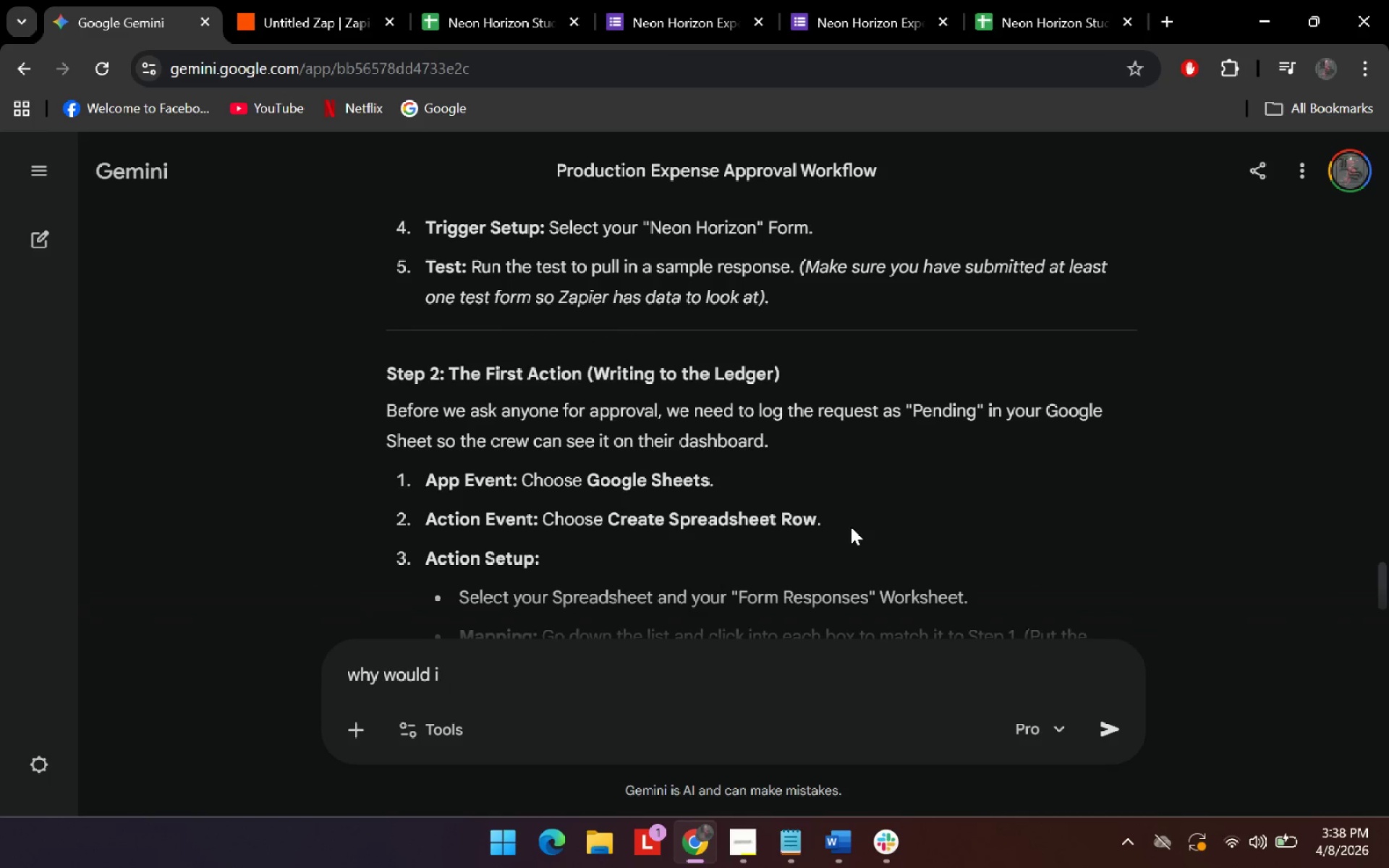 
type(reate a new spreadsheet row when i connected the form to sheets?)
 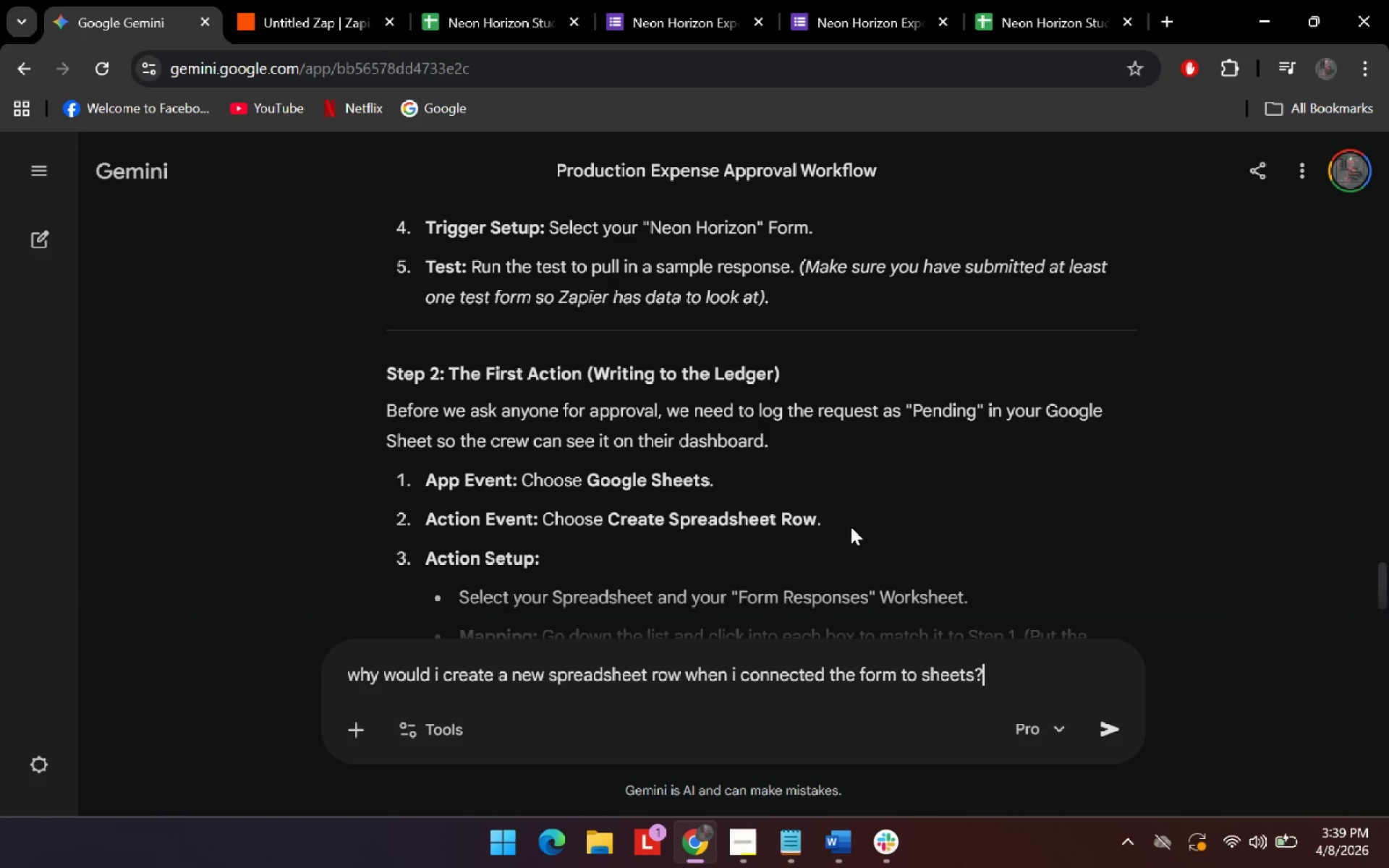 
key(Enter)
 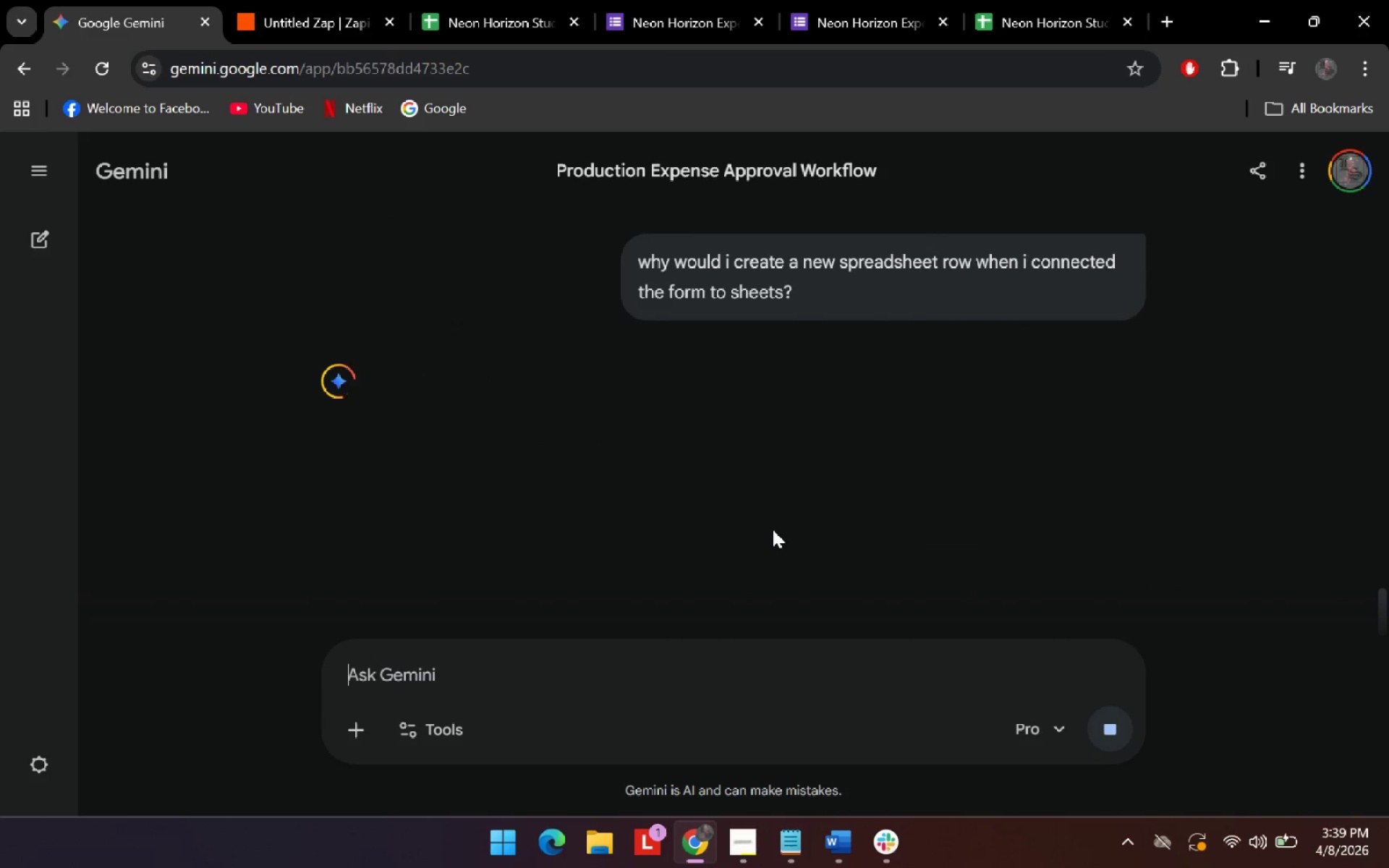 
scroll: coordinate [776, 532], scroll_direction: up, amount: 1.0
 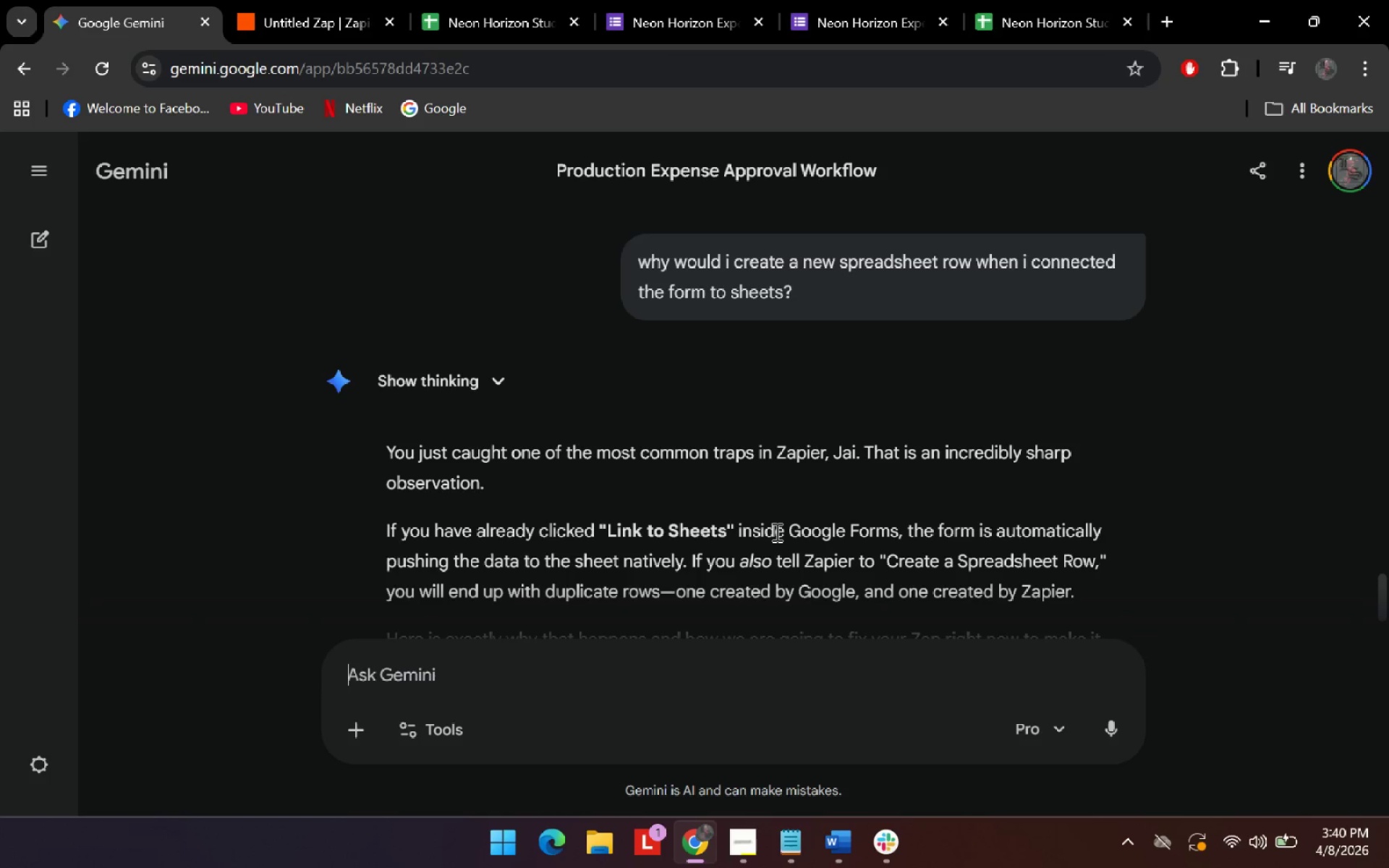 
wait(84.14)
 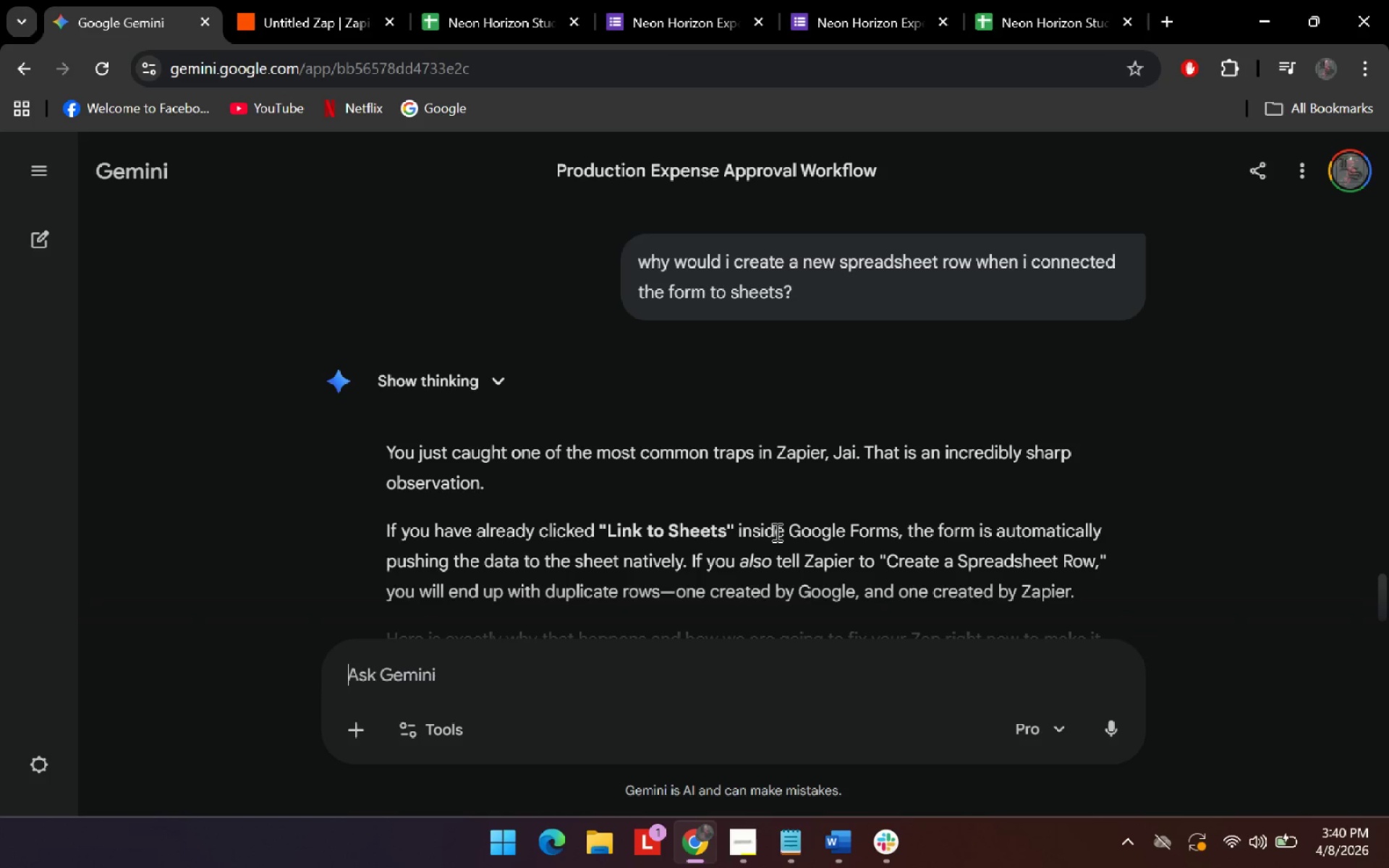 
scroll: coordinate [650, 469], scroll_direction: down, amount: 7.0
 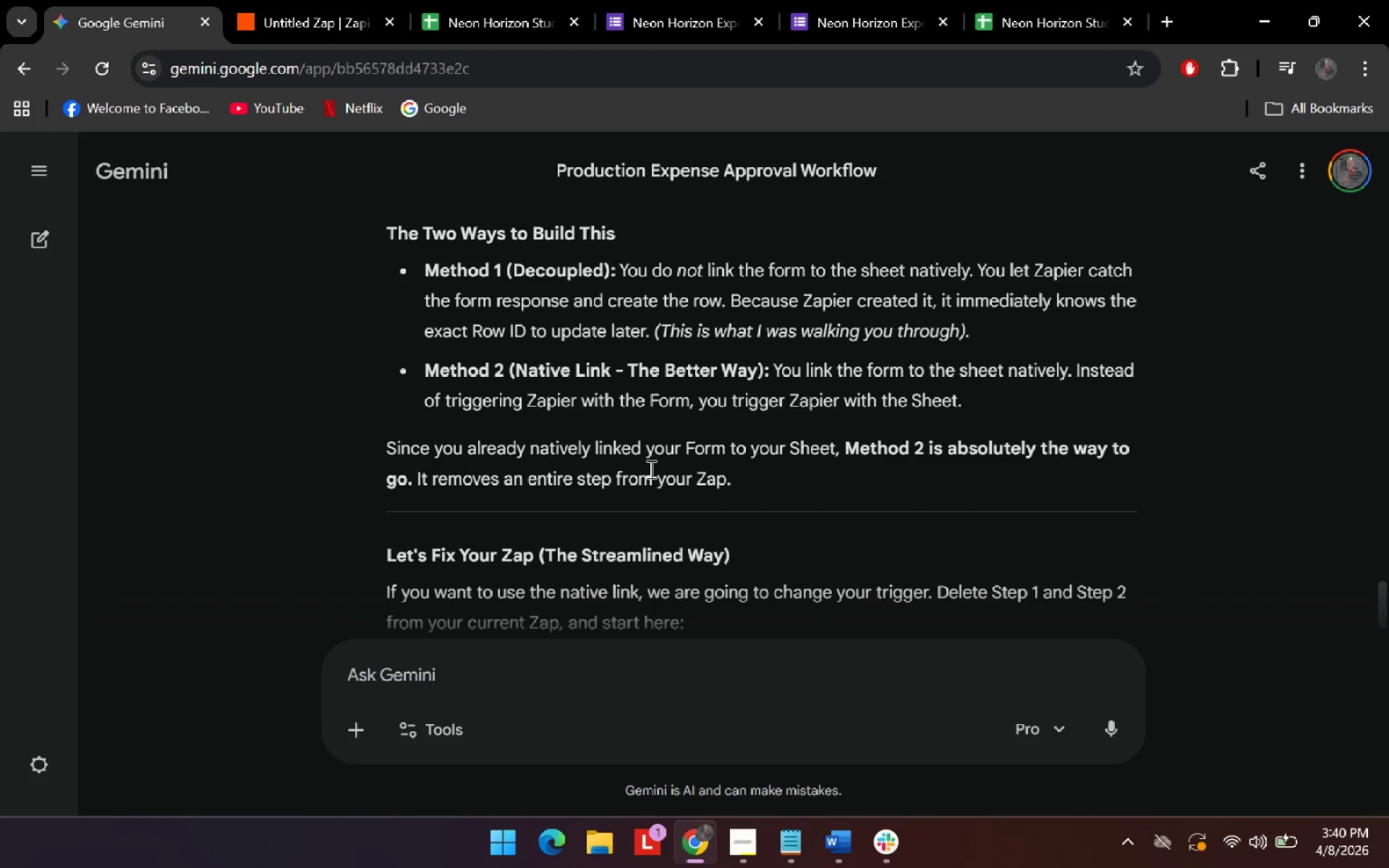 
scroll: coordinate [662, 528], scroll_direction: down, amount: 2.0
 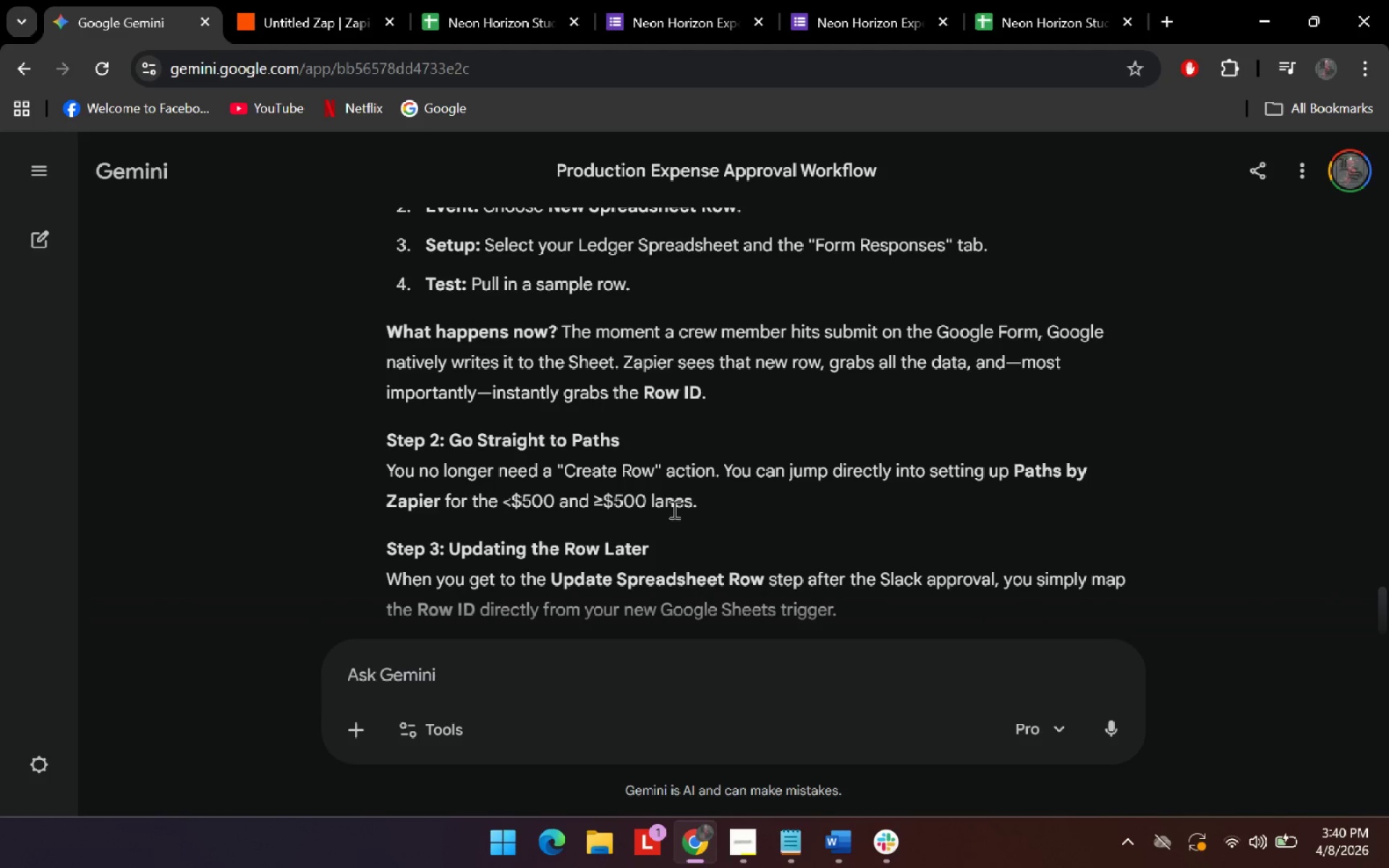 
wait(6.78)
 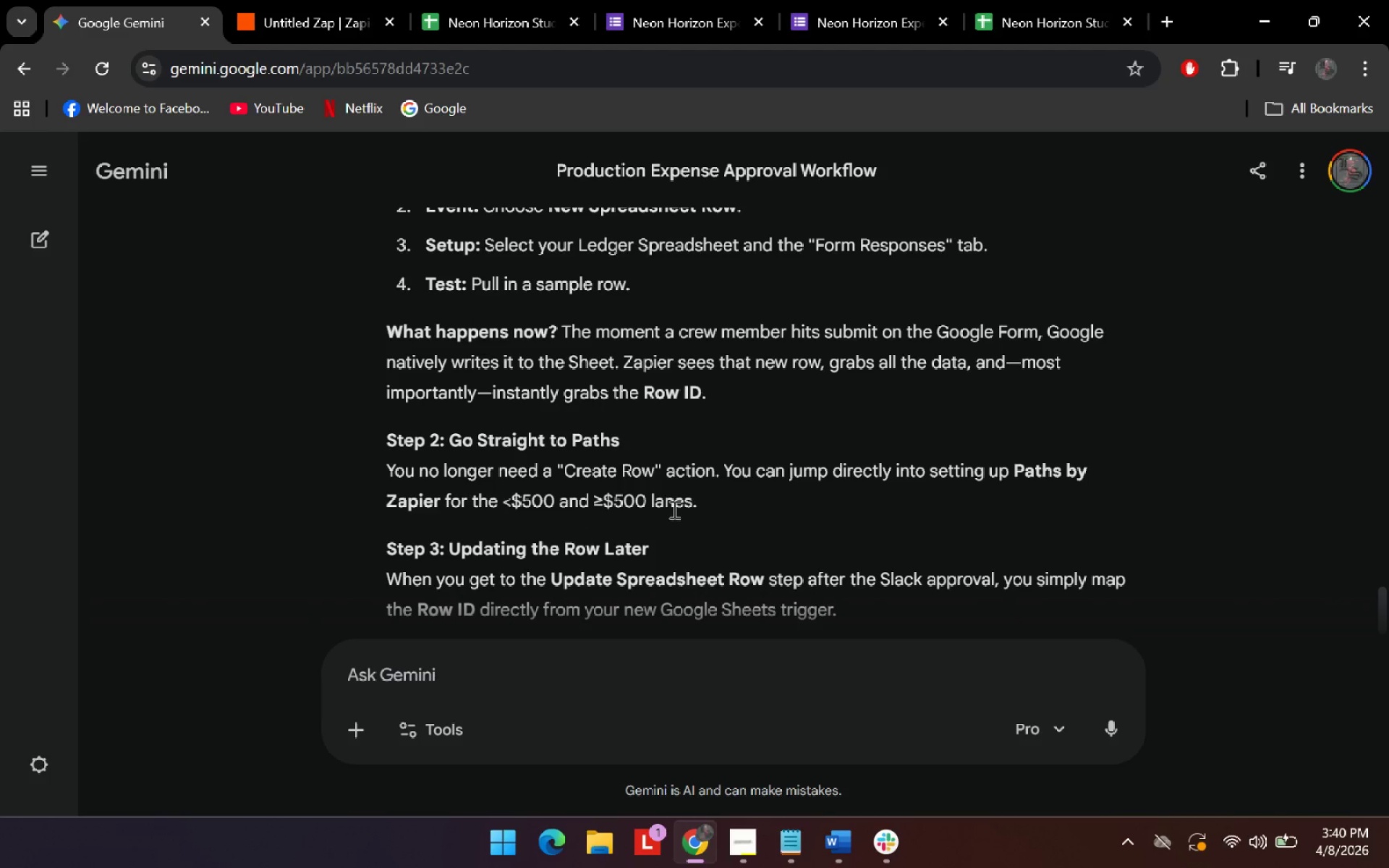 
scroll: coordinate [713, 529], scroll_direction: down, amount: 5.0
 